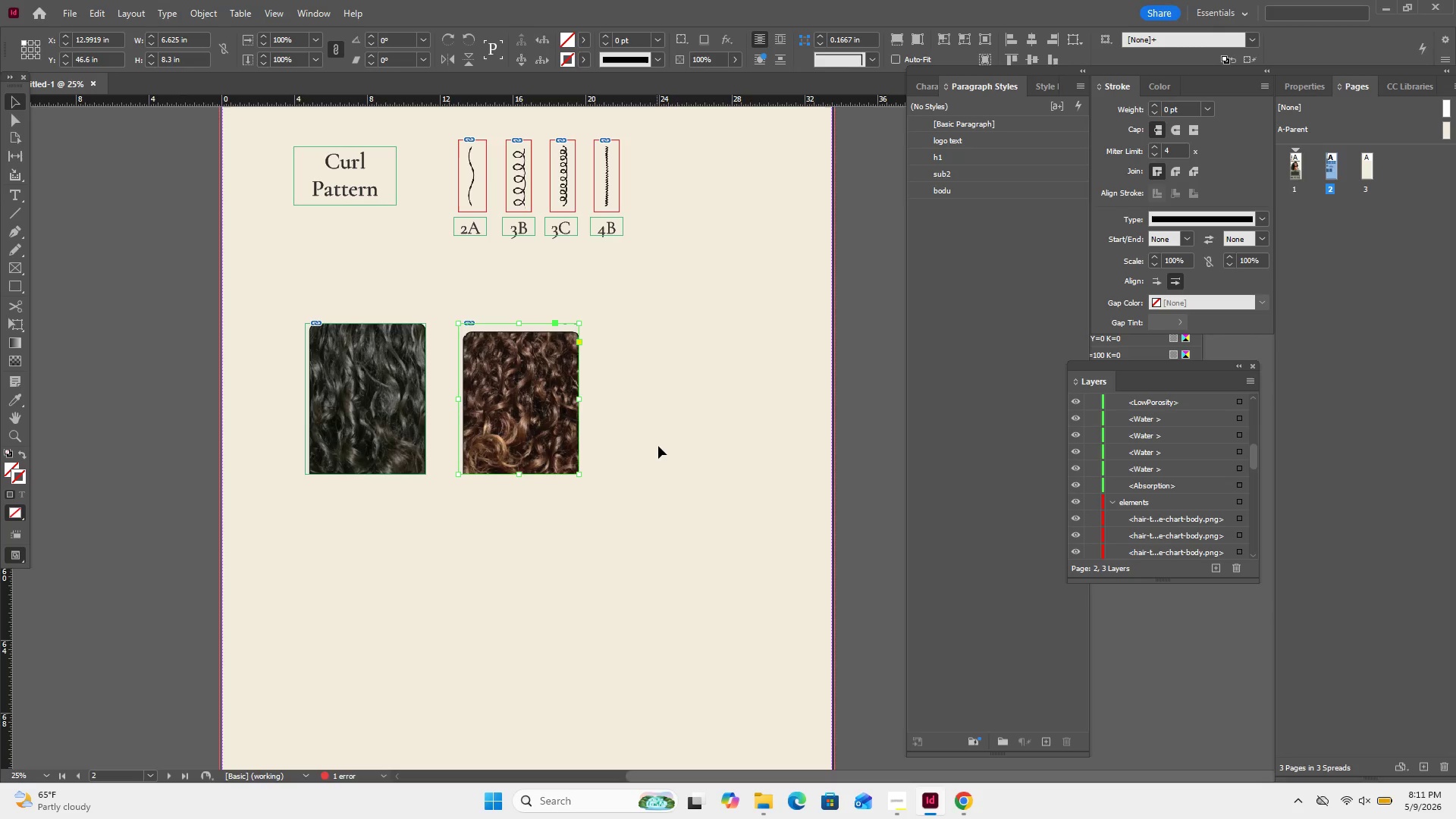 
left_click([658, 447])
 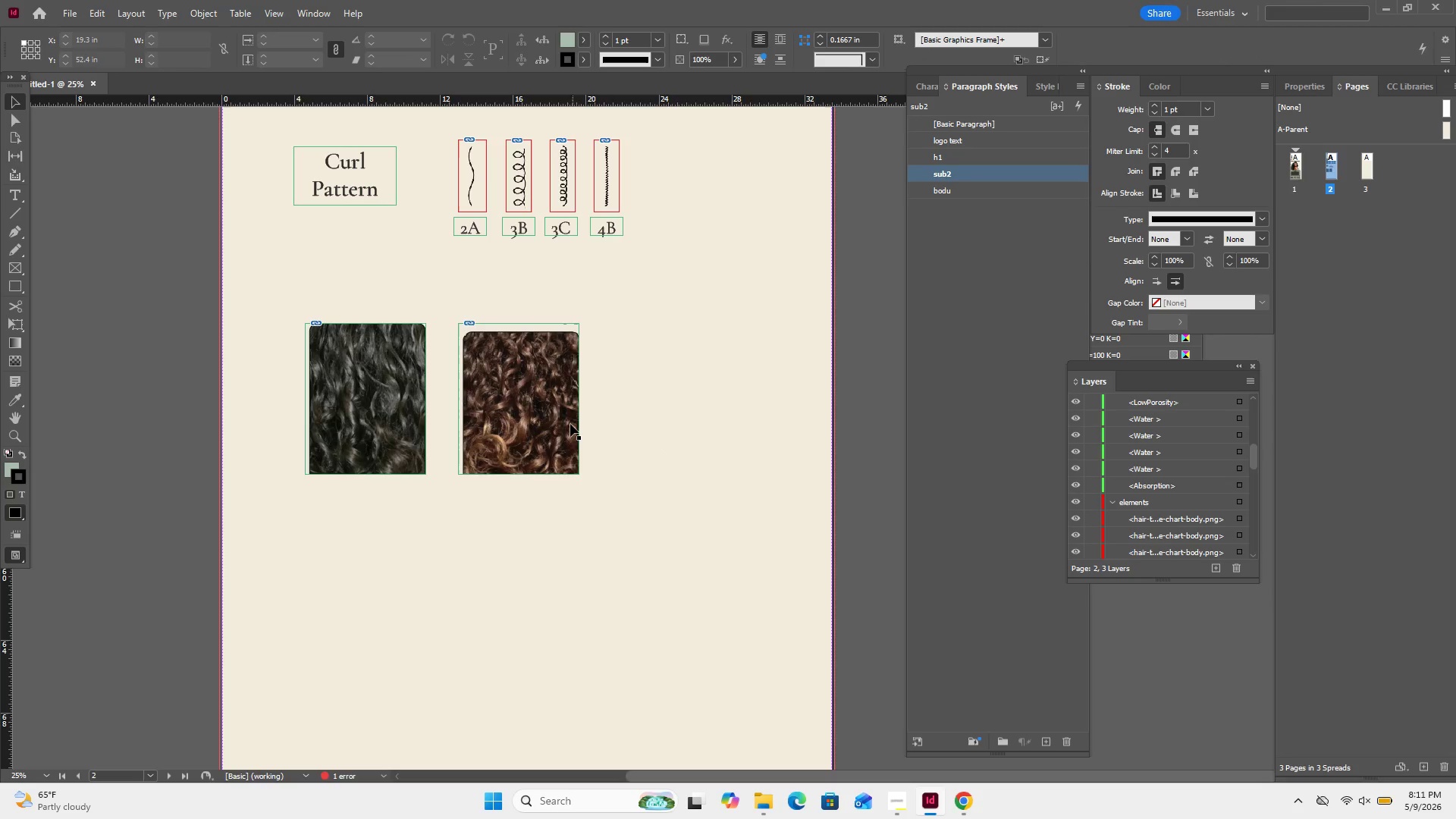 
left_click([560, 409])
 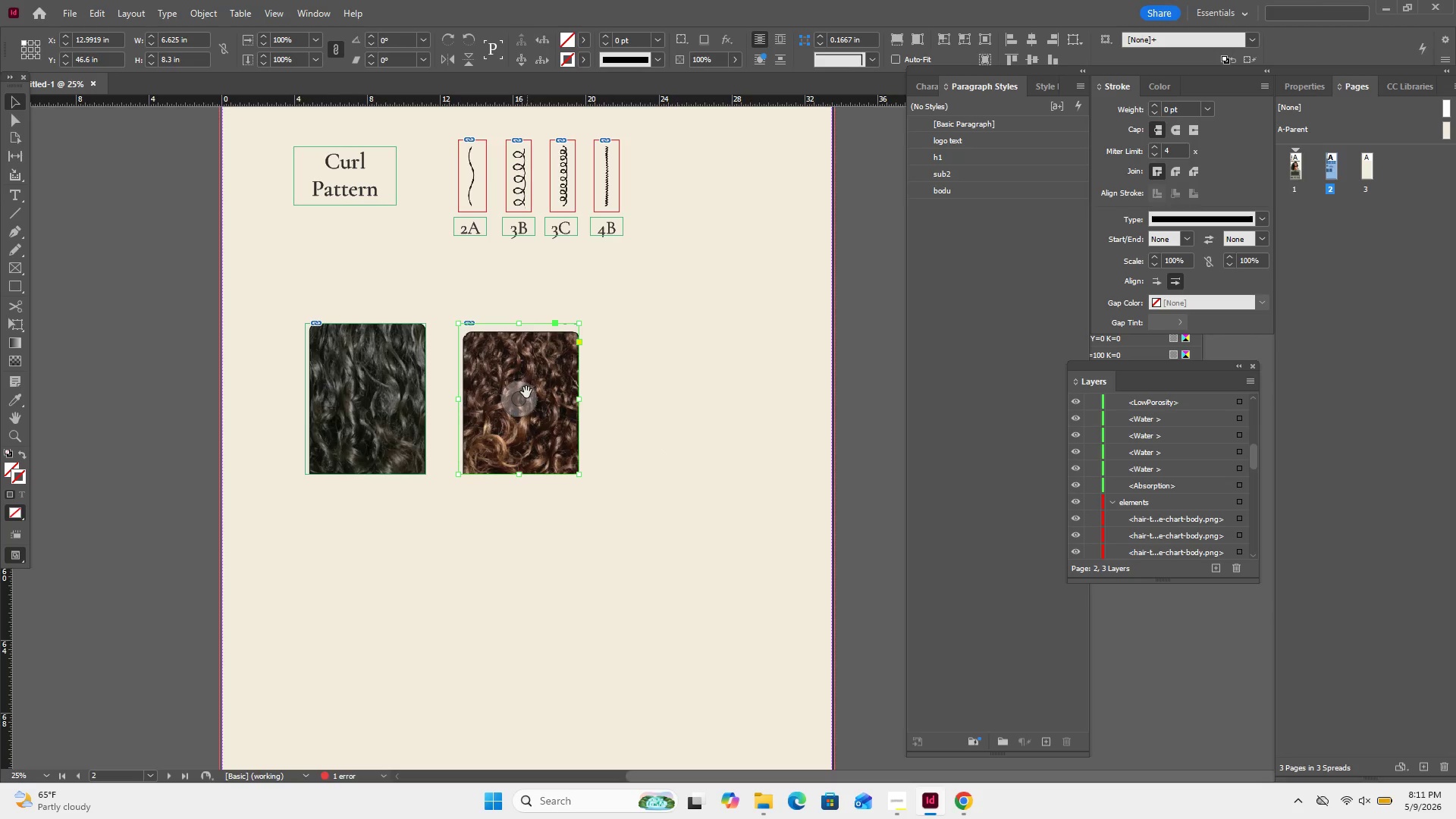 
left_click_drag(start_coordinate=[526, 393], to_coordinate=[519, 382])
 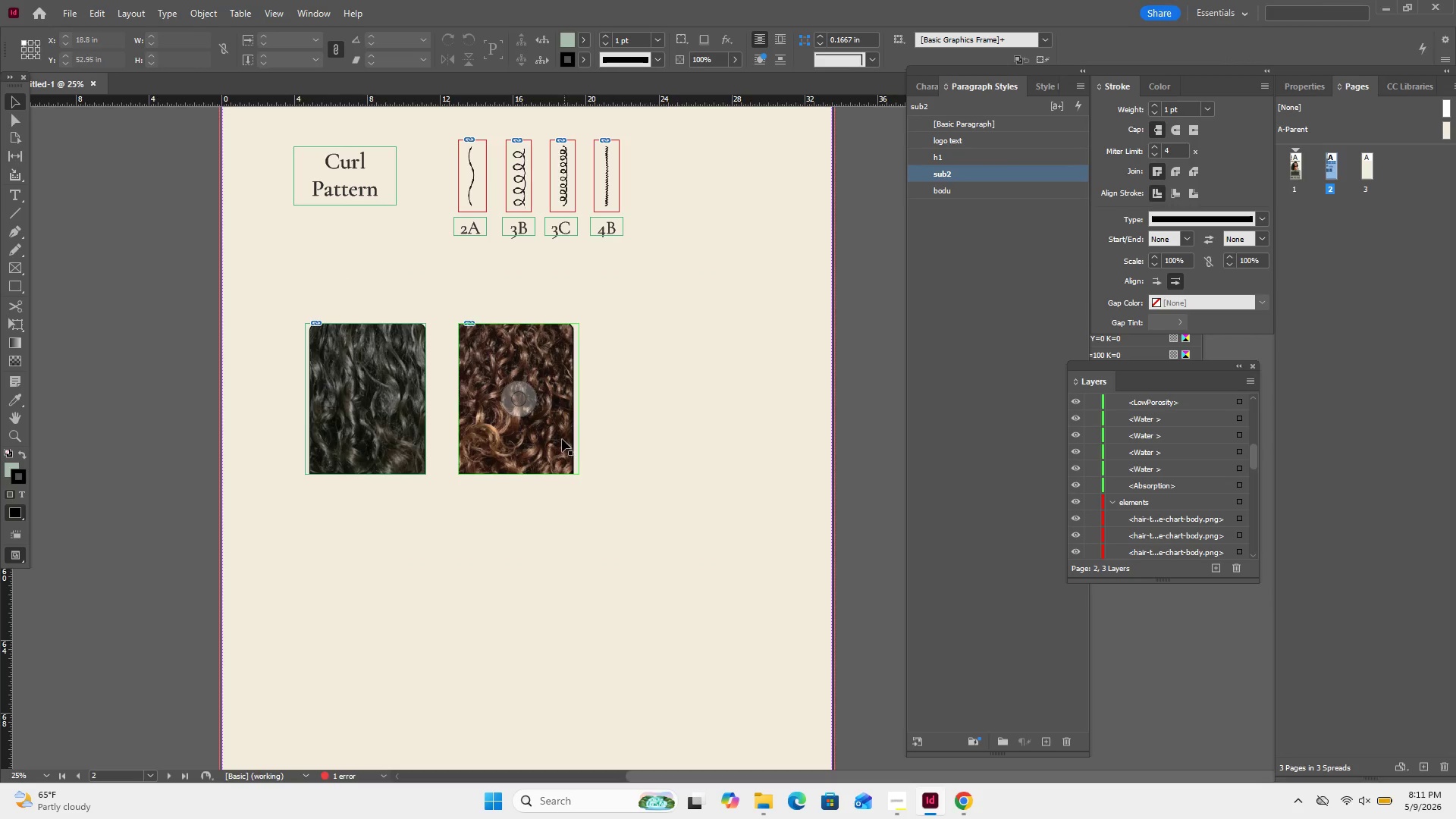 
left_click([562, 439])
 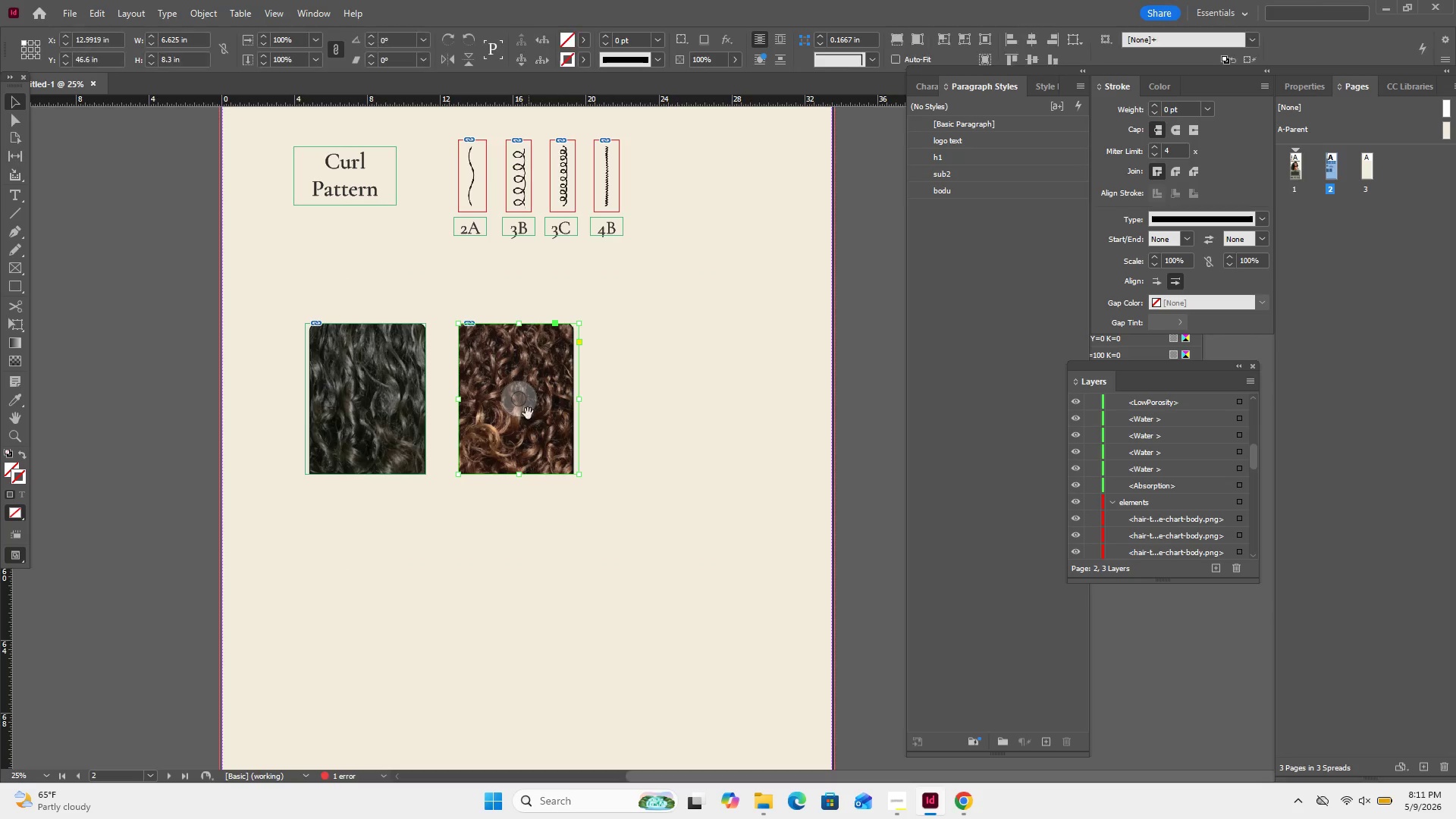 
left_click([526, 406])
 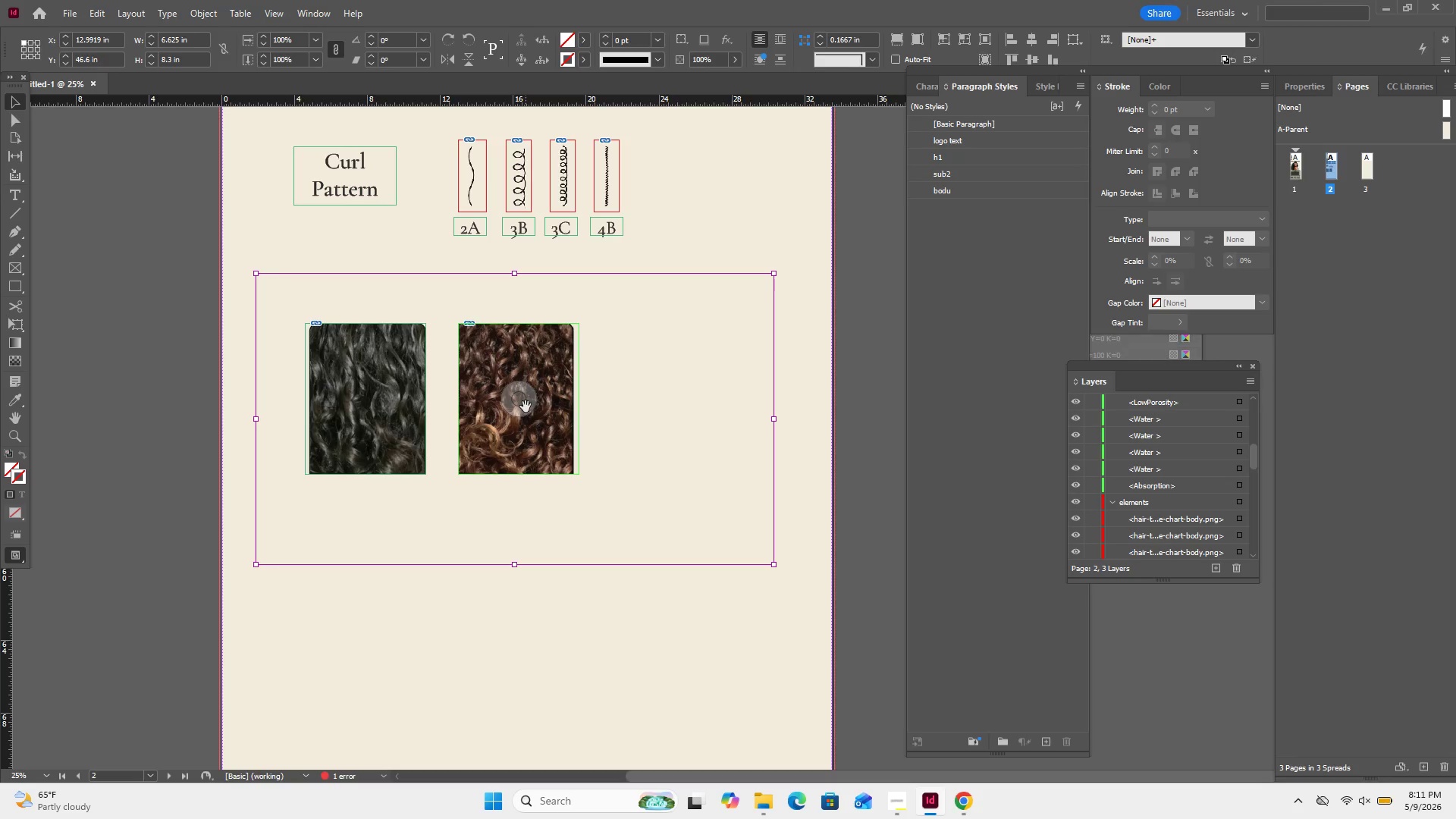 
left_click_drag(start_coordinate=[526, 406], to_coordinate=[537, 406])
 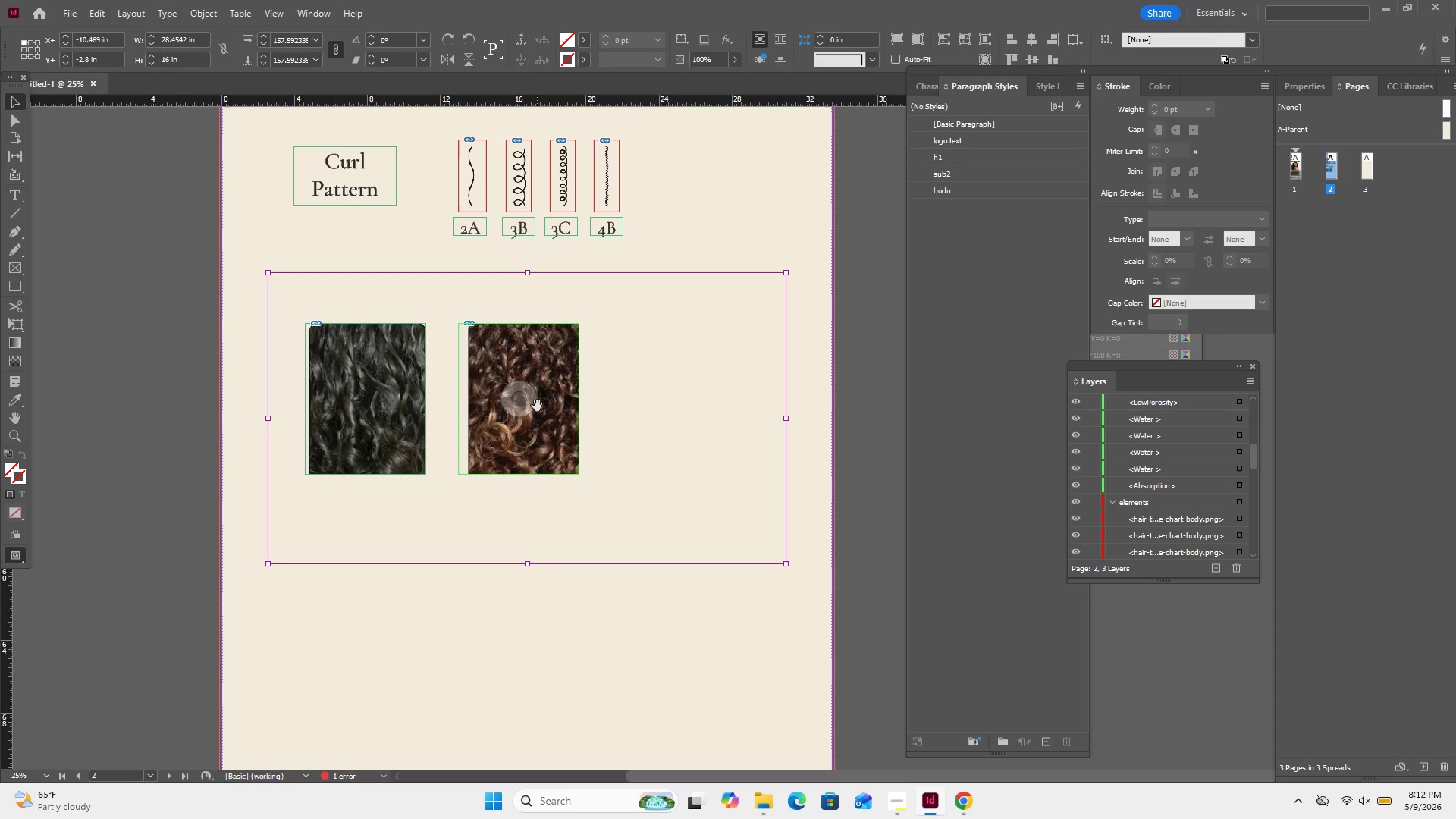 
left_click_drag(start_coordinate=[537, 406], to_coordinate=[523, 404])
 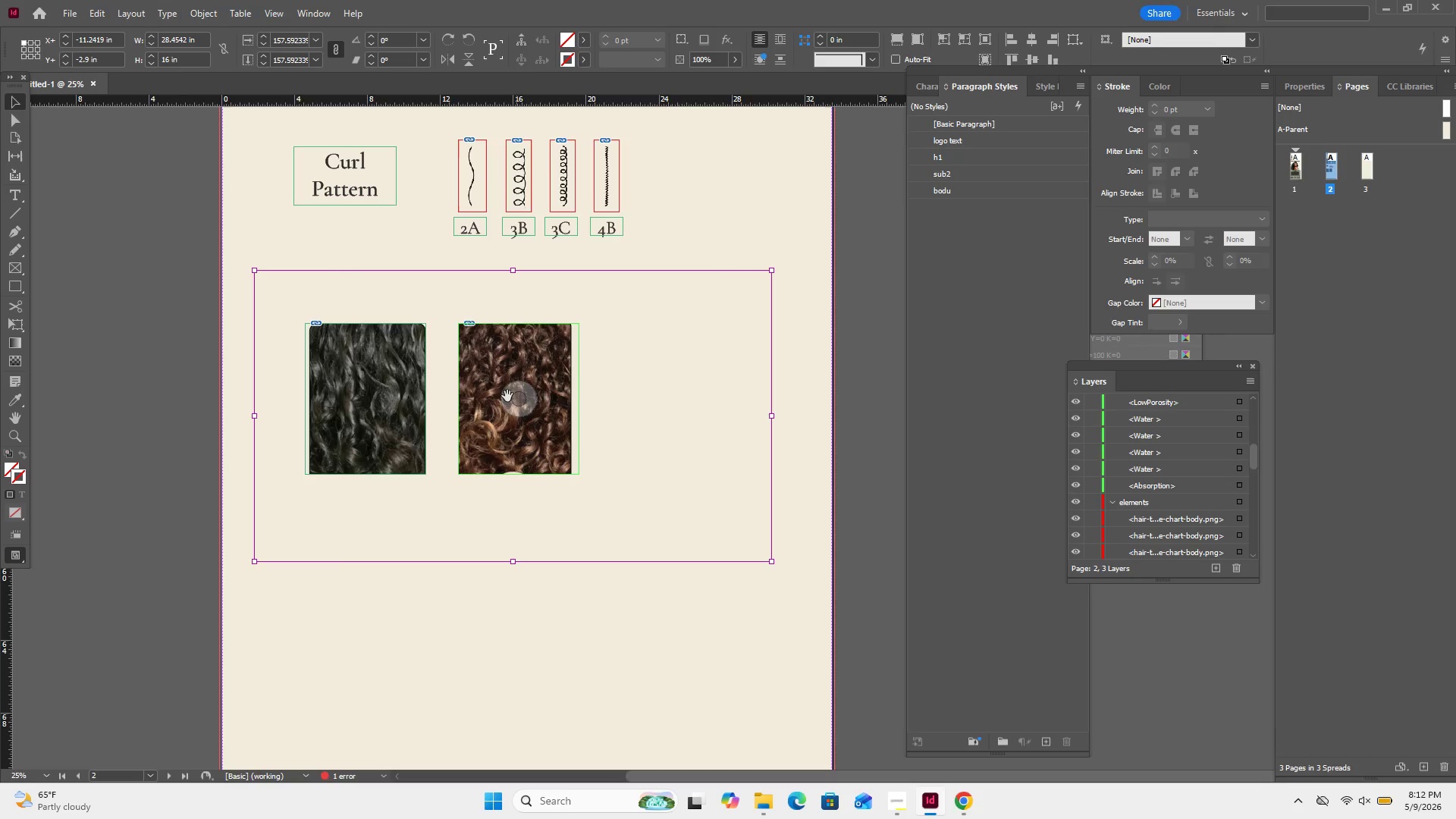 
left_click_drag(start_coordinate=[519, 399], to_coordinate=[523, 397])
 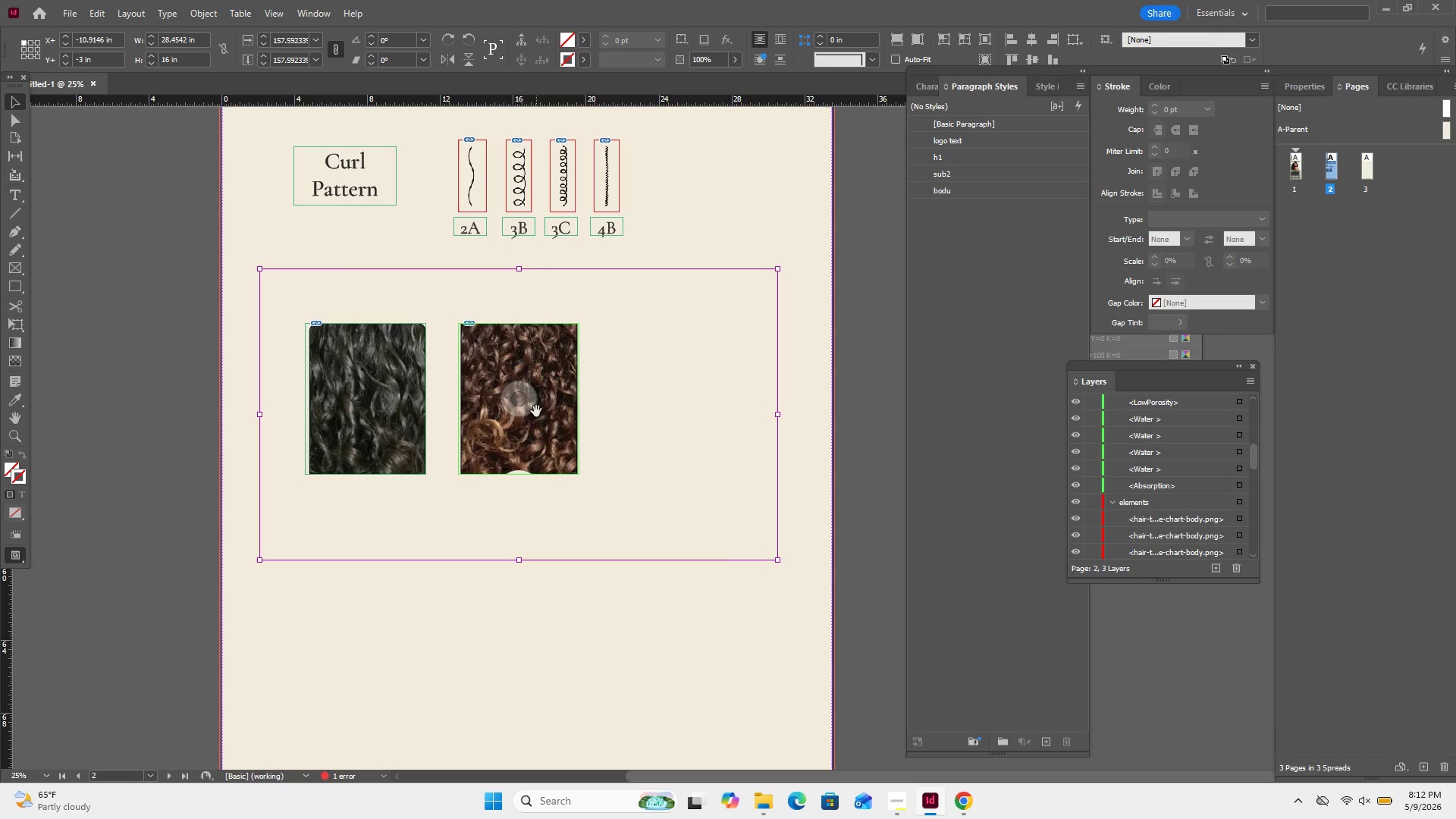 
left_click_drag(start_coordinate=[520, 400], to_coordinate=[521, 406])
 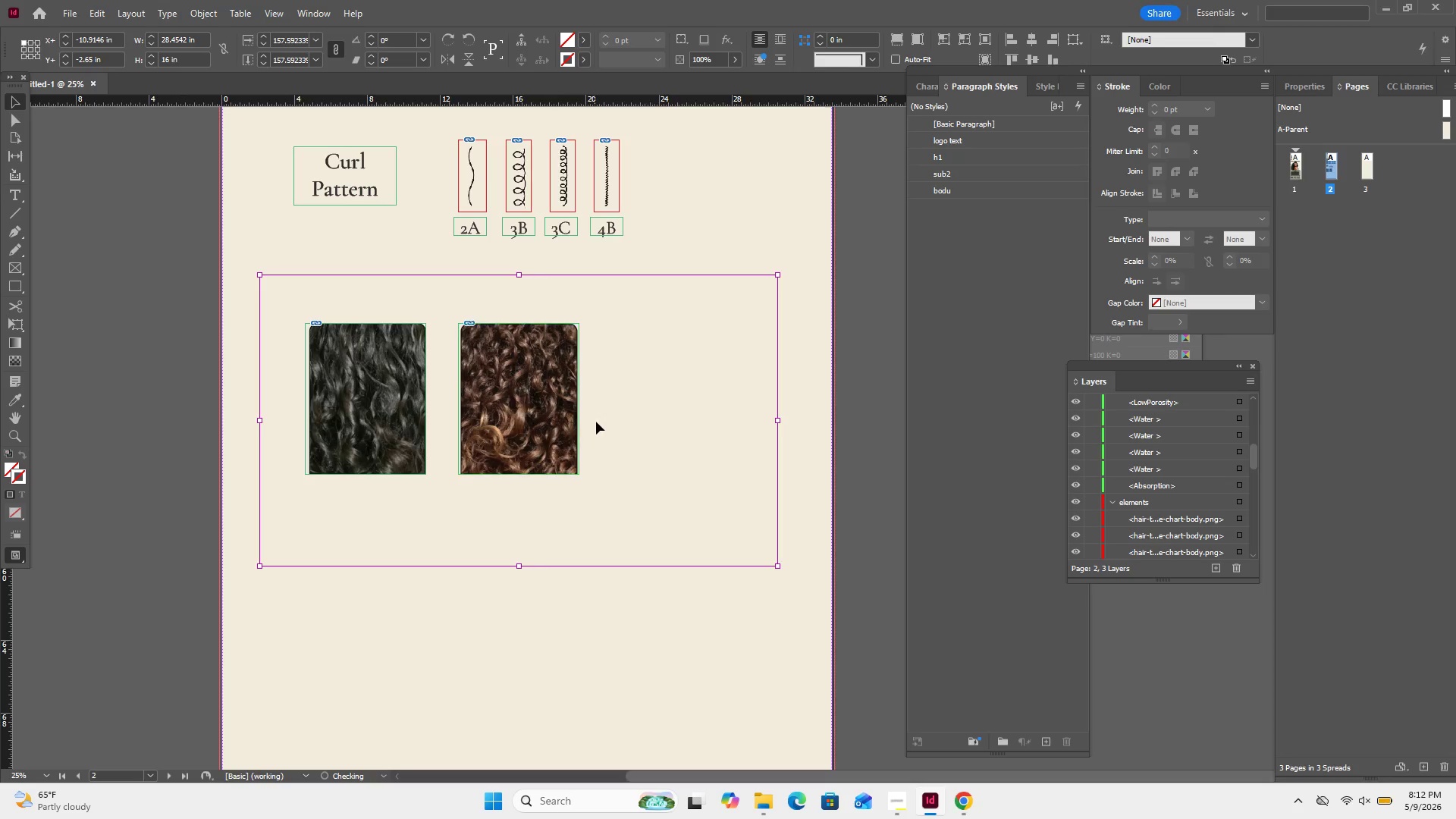 
left_click([596, 422])
 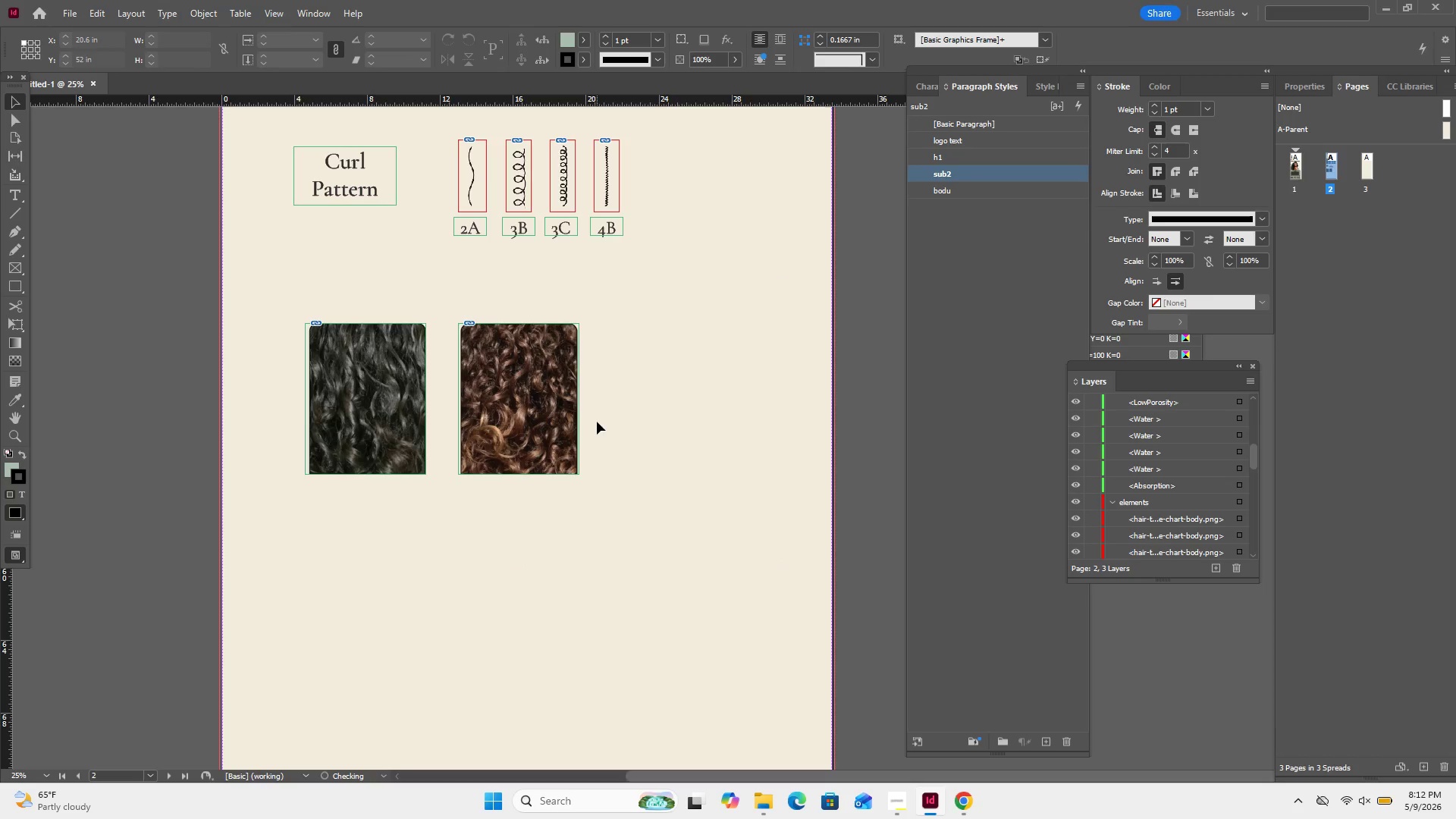 
key(Control+V)
 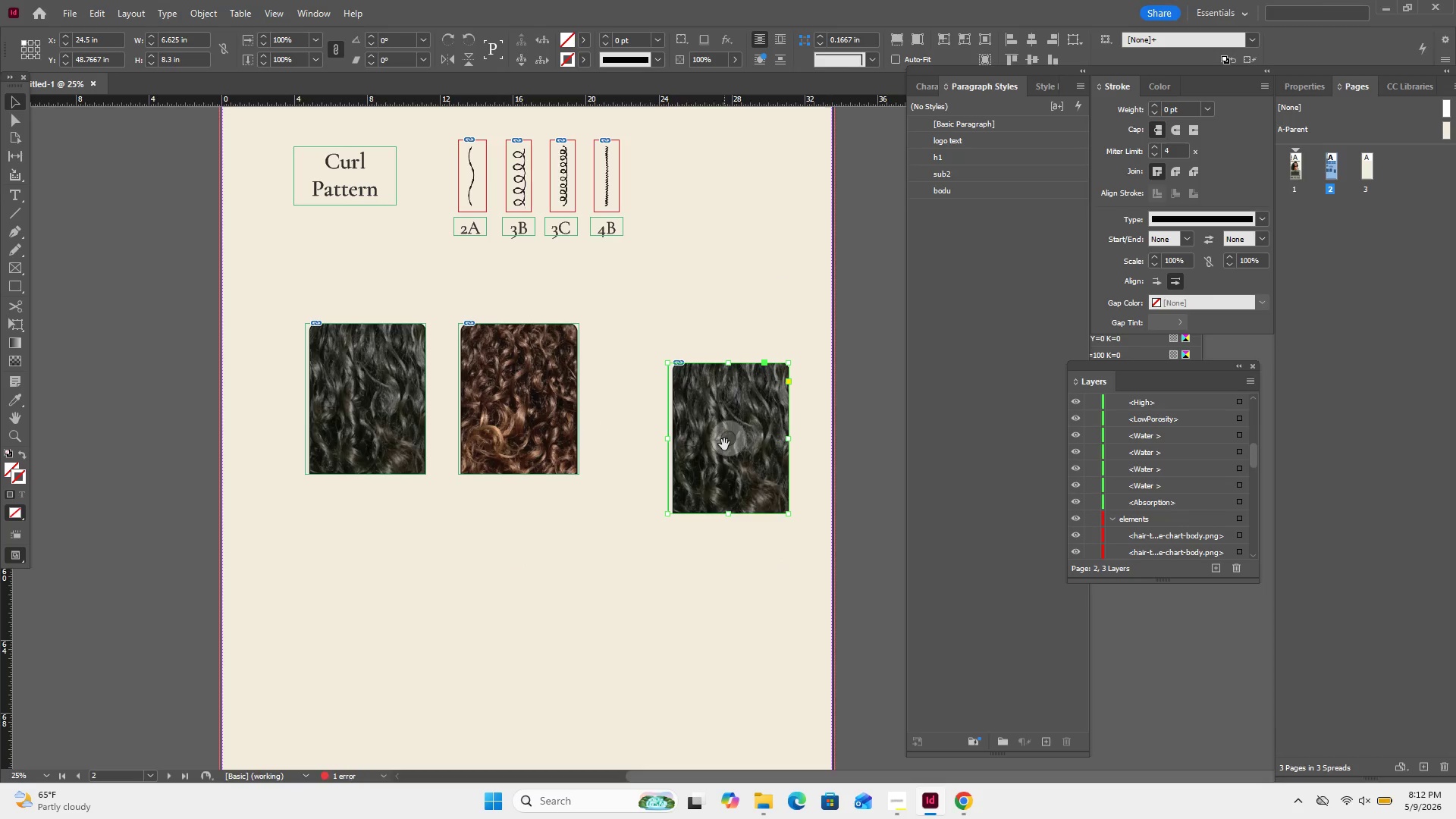 
left_click_drag(start_coordinate=[724, 444], to_coordinate=[422, 428])
 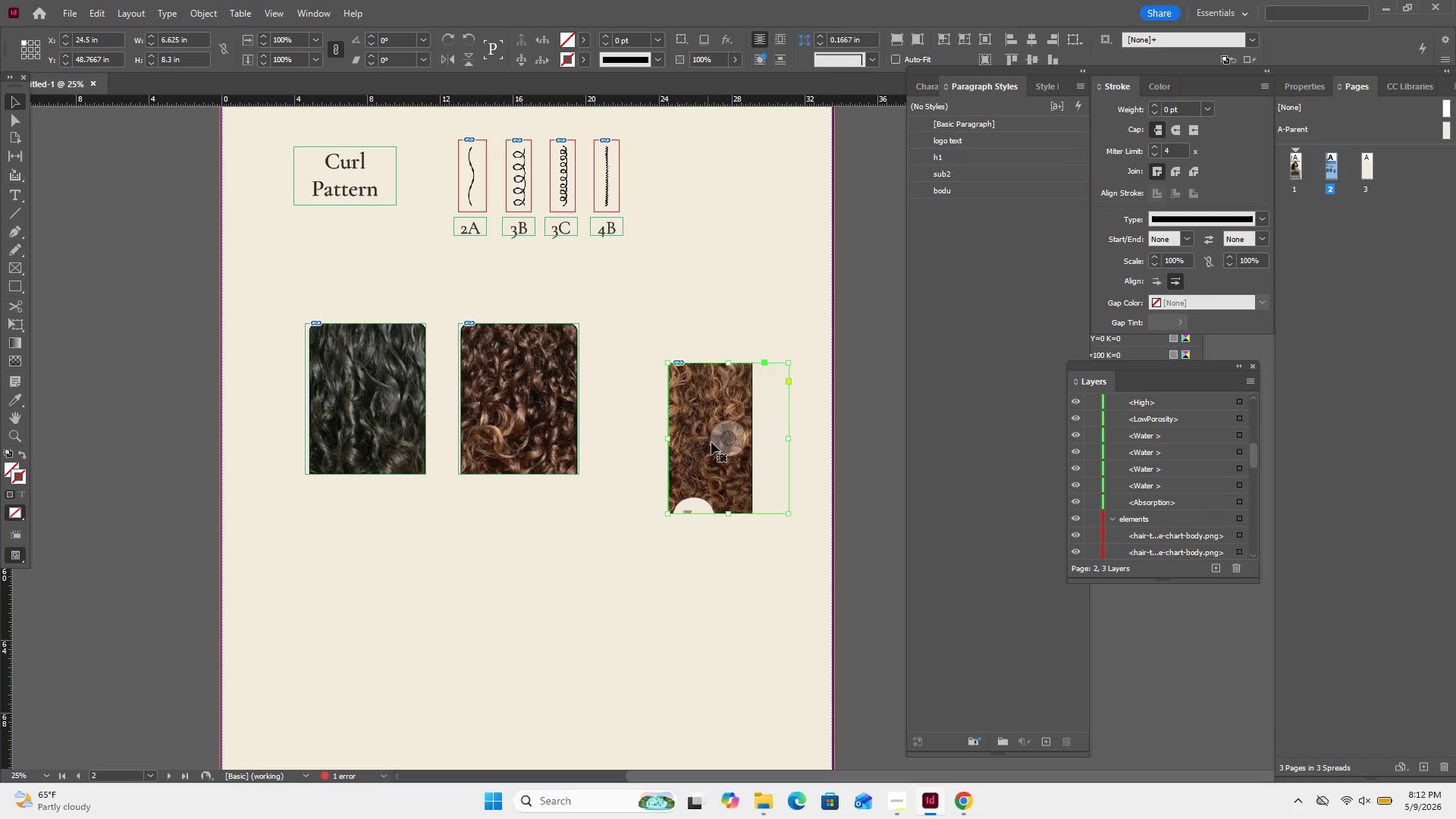 
left_click_drag(start_coordinate=[722, 436], to_coordinate=[723, 460])
 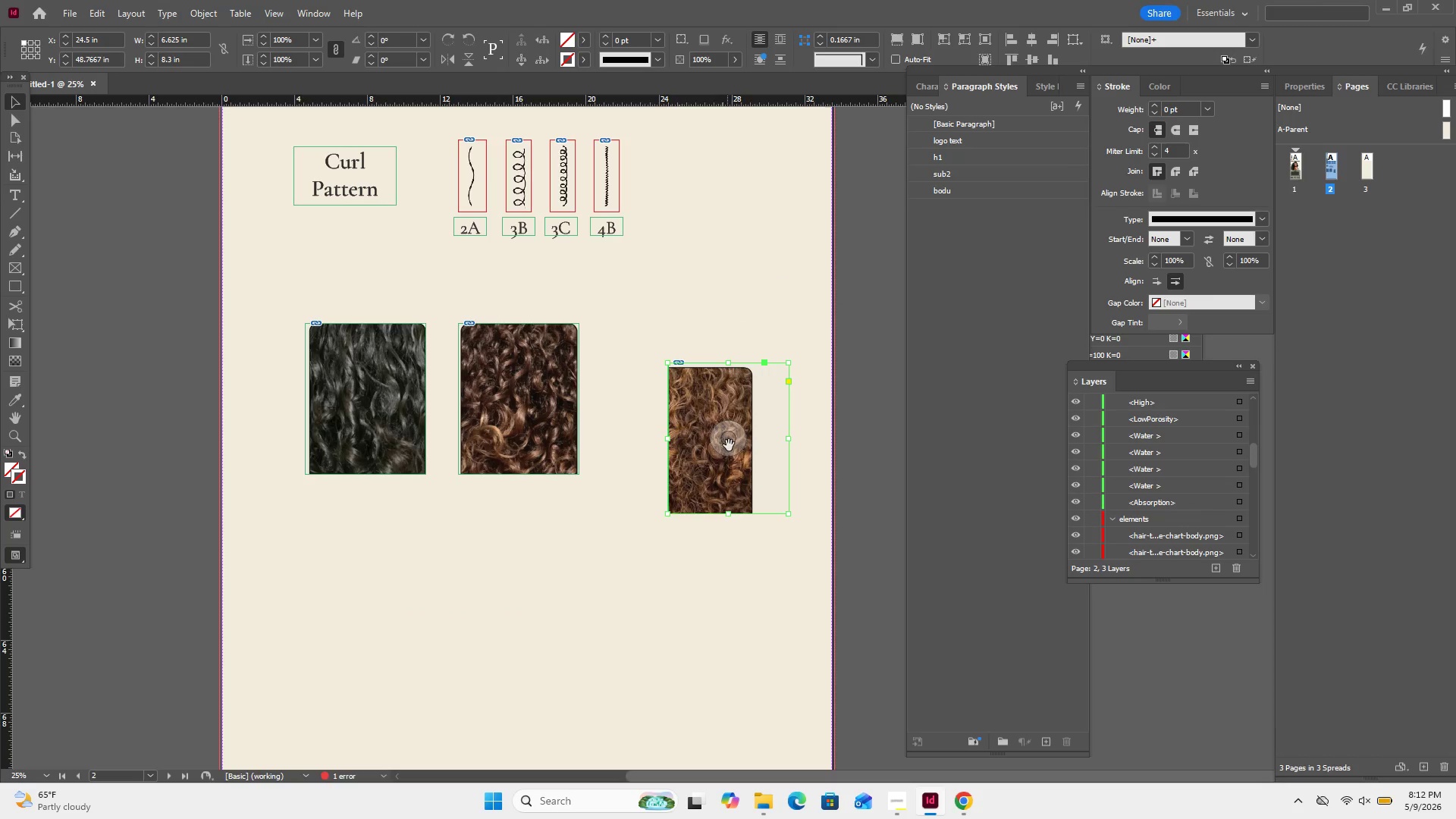 
left_click_drag(start_coordinate=[729, 444], to_coordinate=[743, 440])
 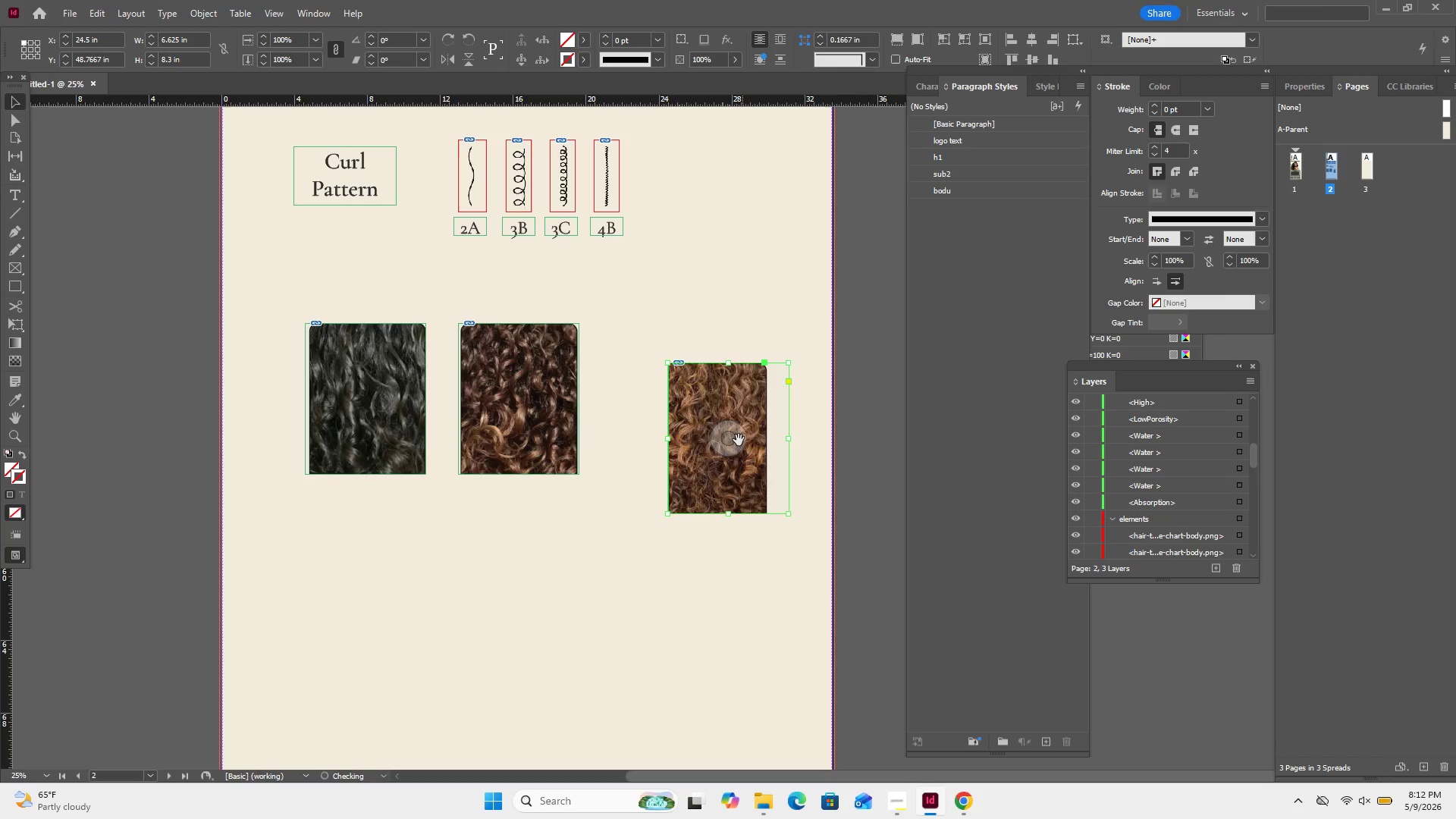 
left_click_drag(start_coordinate=[736, 441], to_coordinate=[749, 439])
 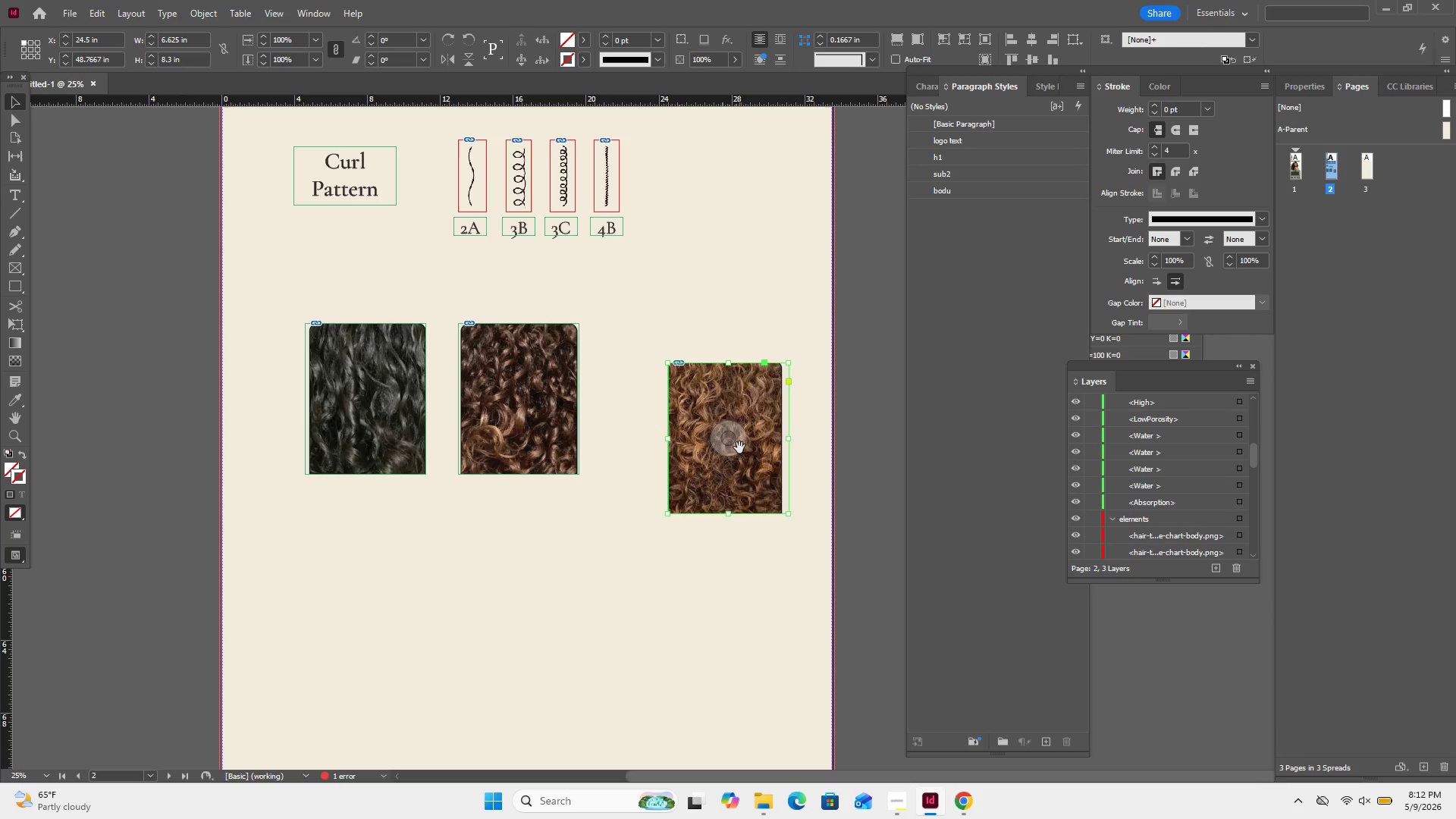 
left_click_drag(start_coordinate=[739, 447], to_coordinate=[748, 452])
 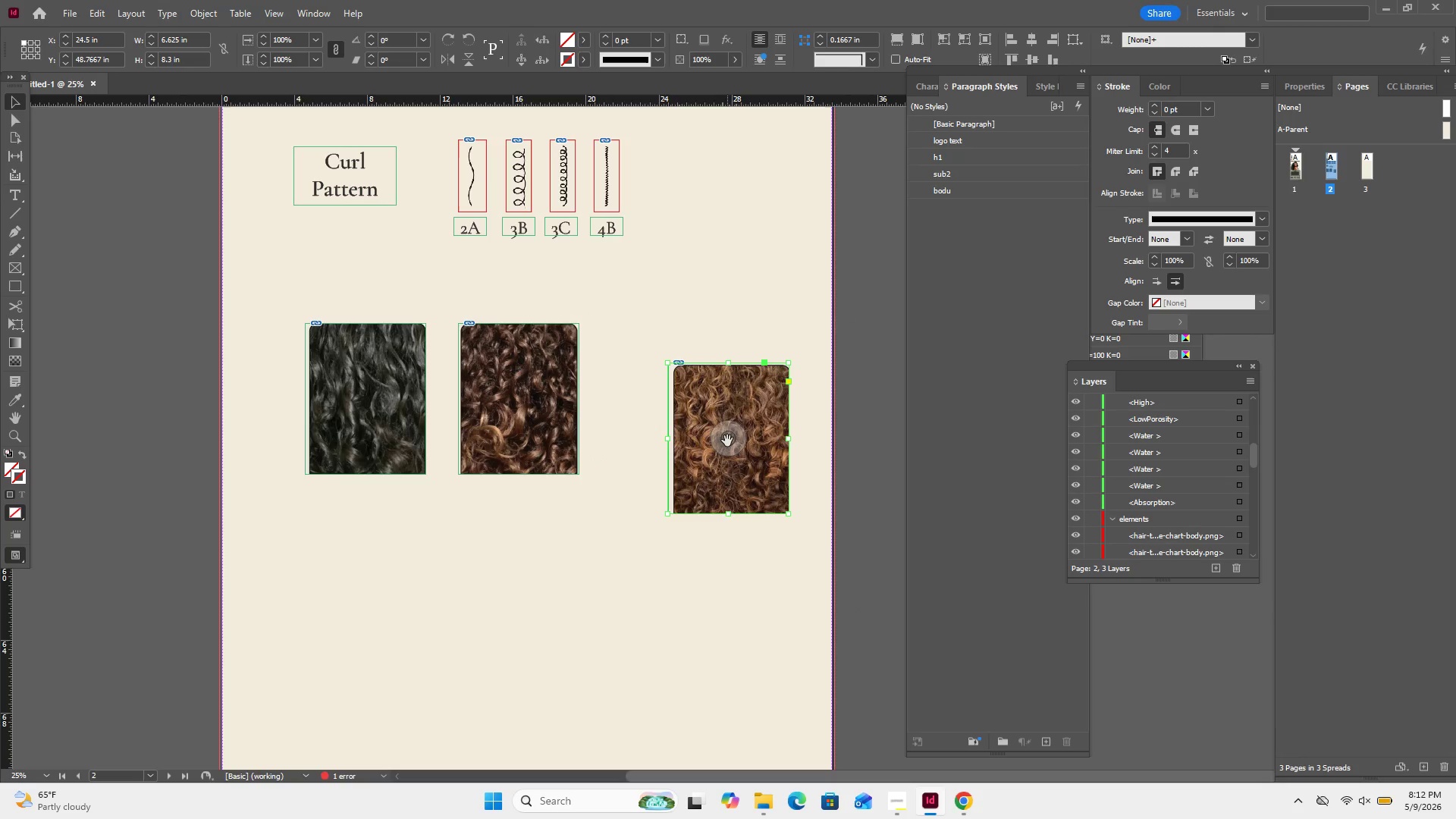 
left_click_drag(start_coordinate=[727, 441], to_coordinate=[723, 442])
 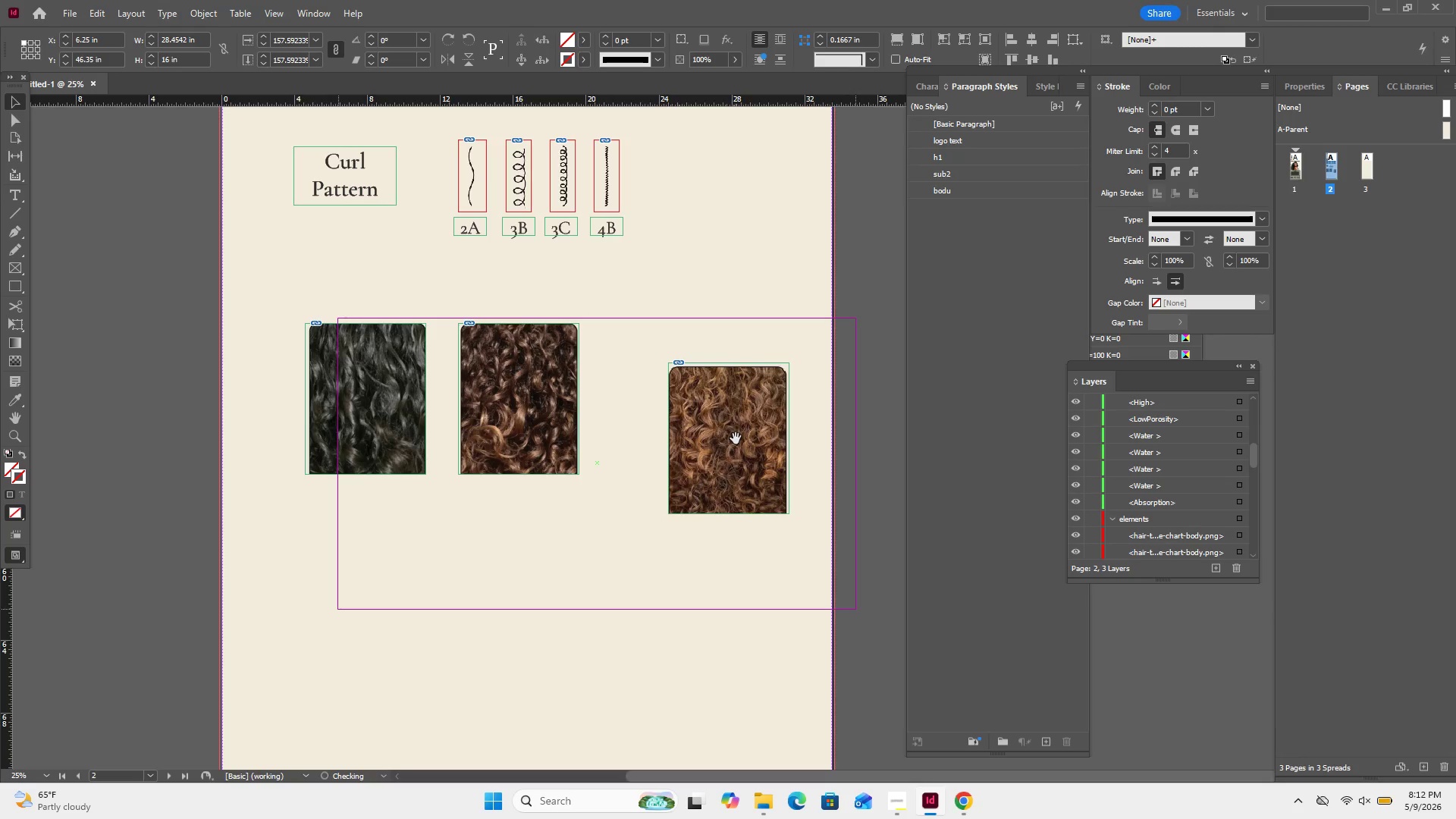 
wait(5.19)
 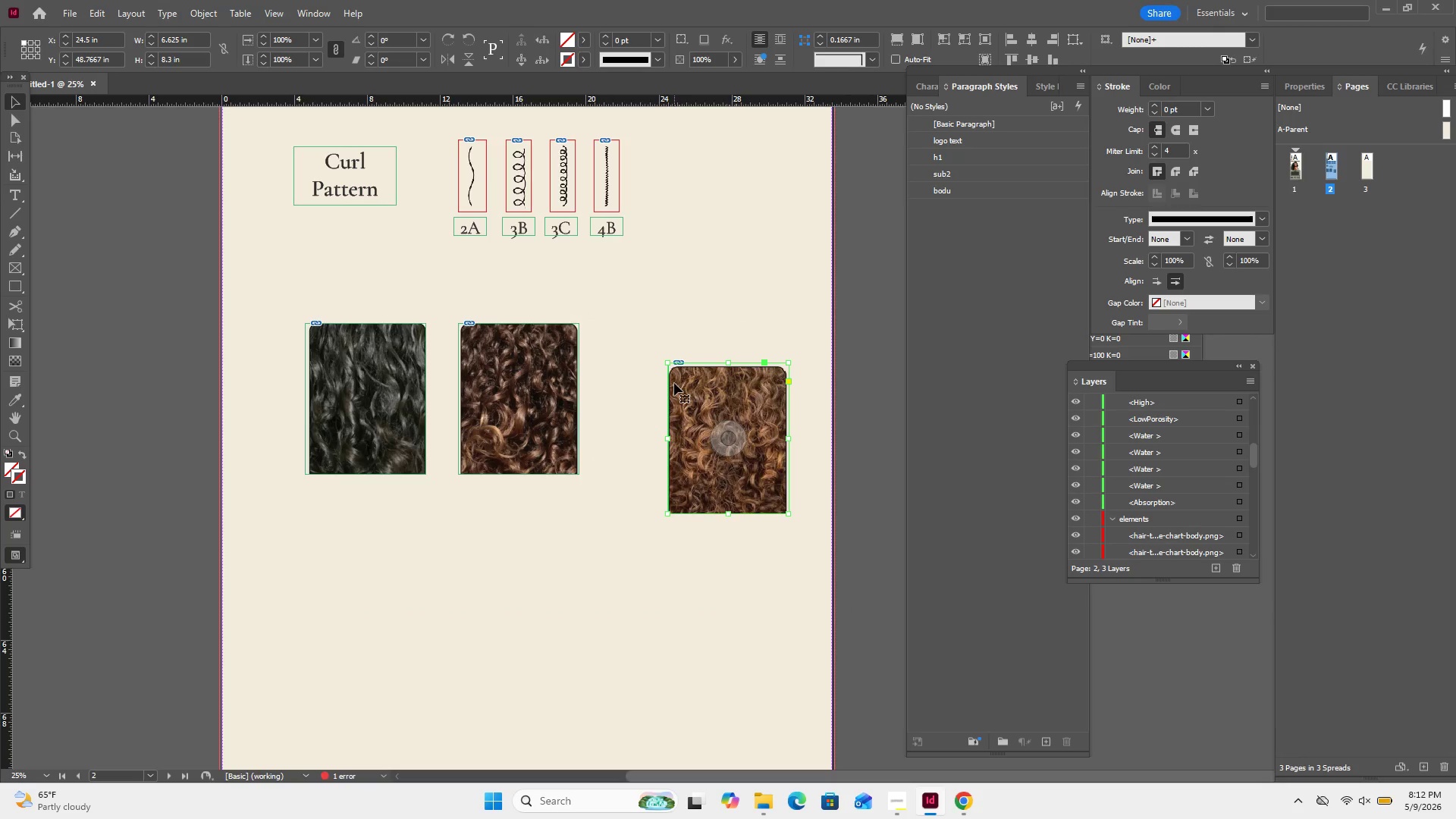 
left_click([655, 480])
 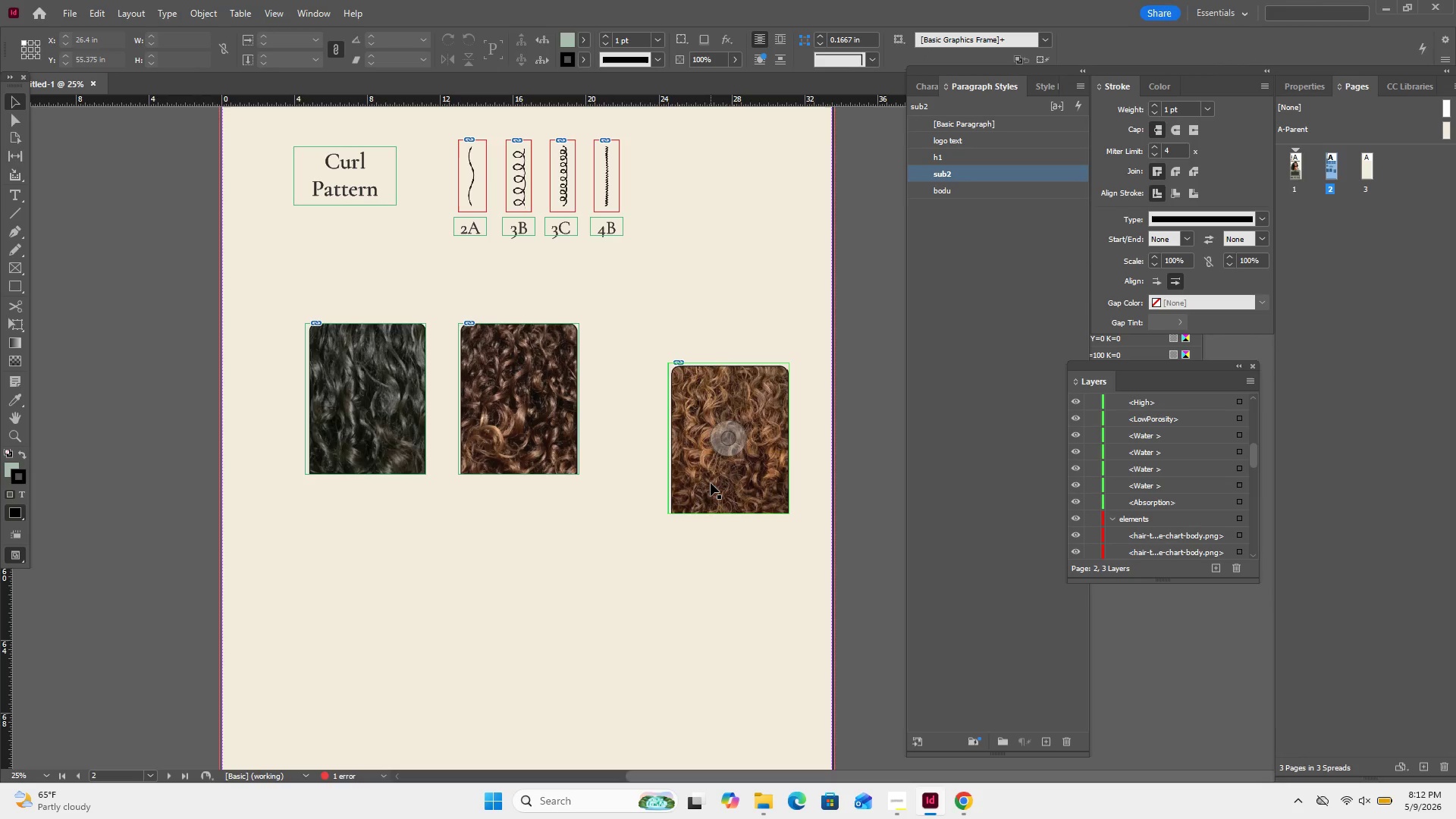 
left_click_drag(start_coordinate=[711, 483], to_coordinate=[662, 423])
 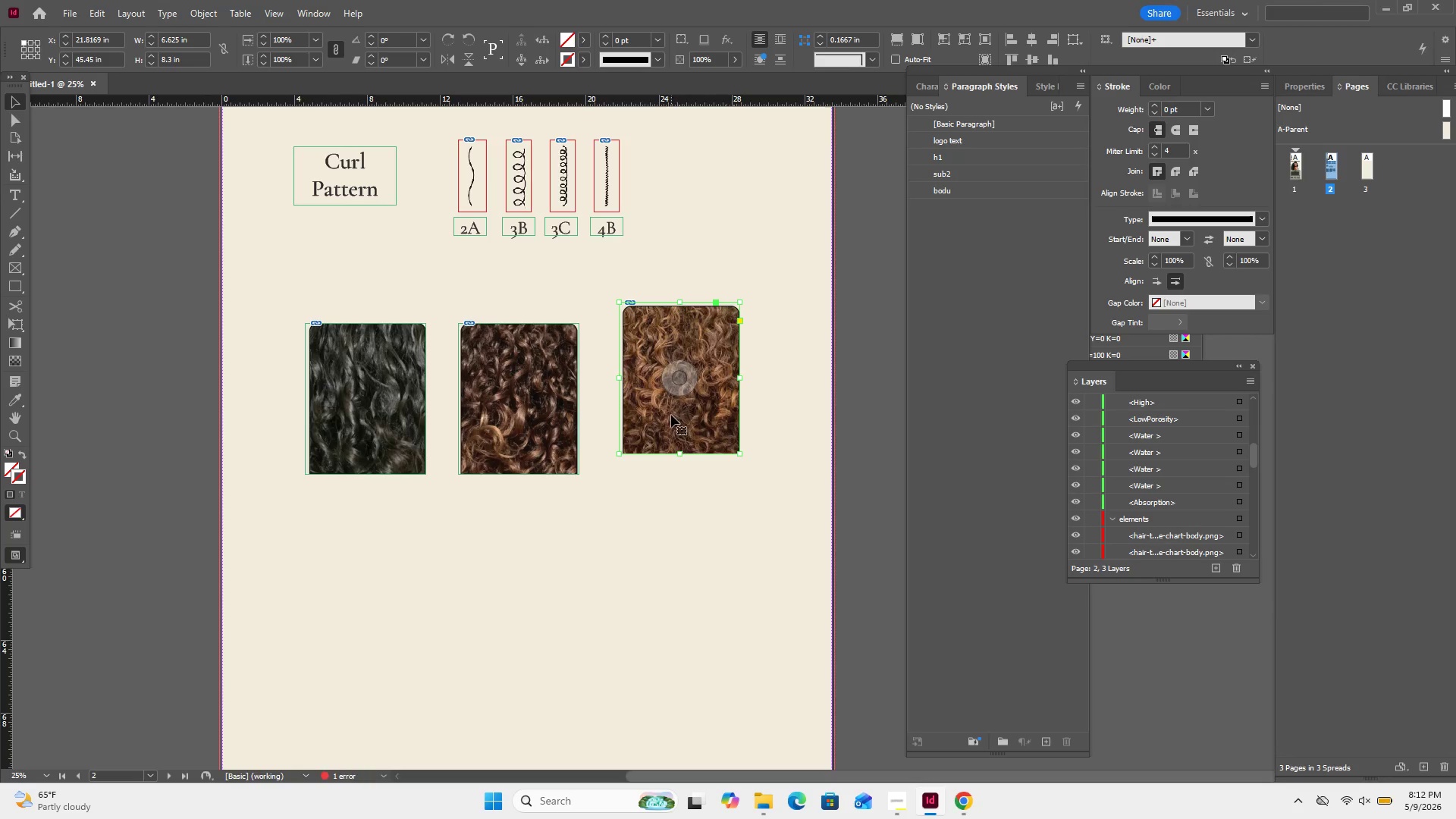 
left_click_drag(start_coordinate=[671, 414], to_coordinate=[675, 437])
 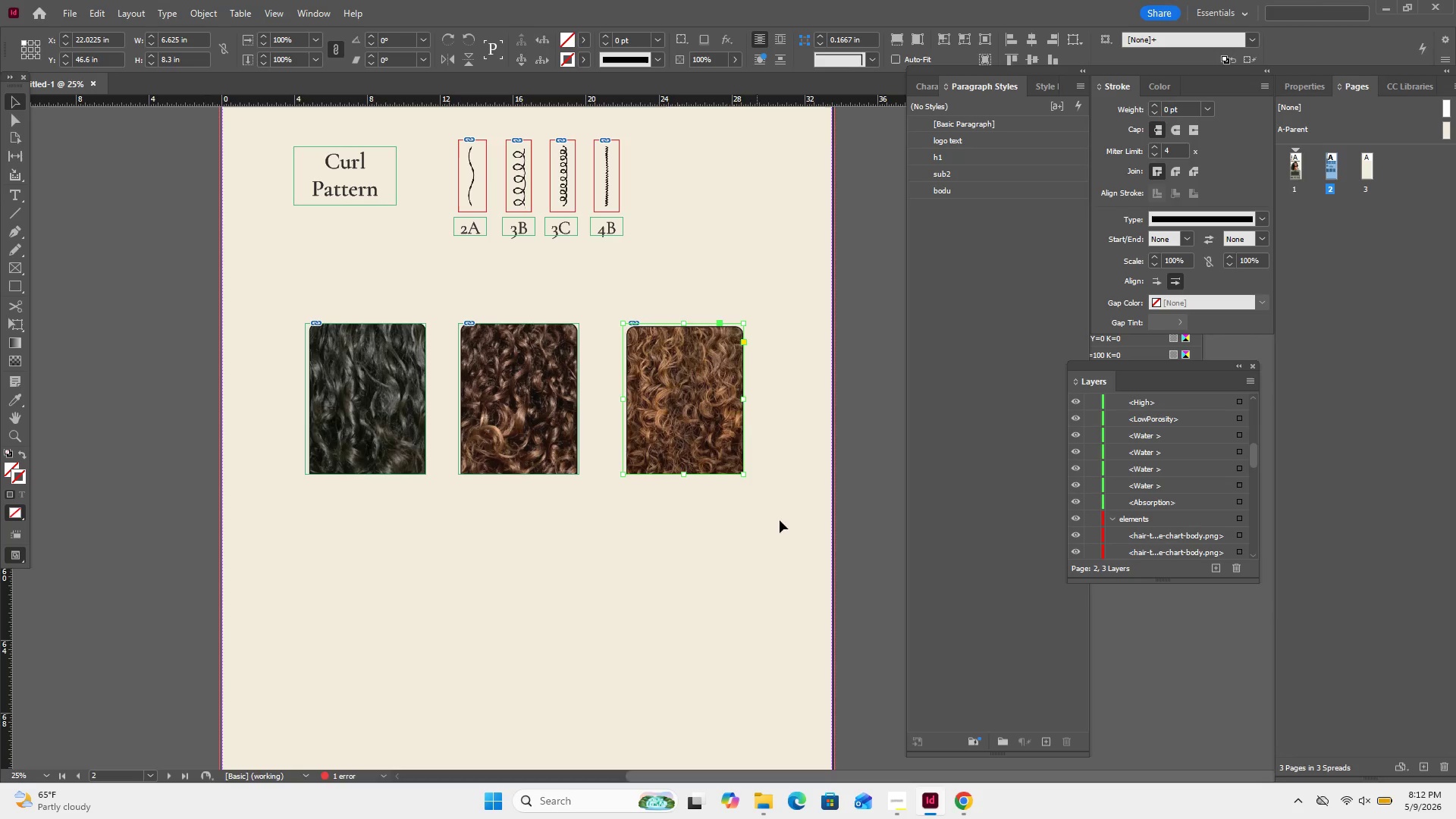 
left_click([786, 538])
 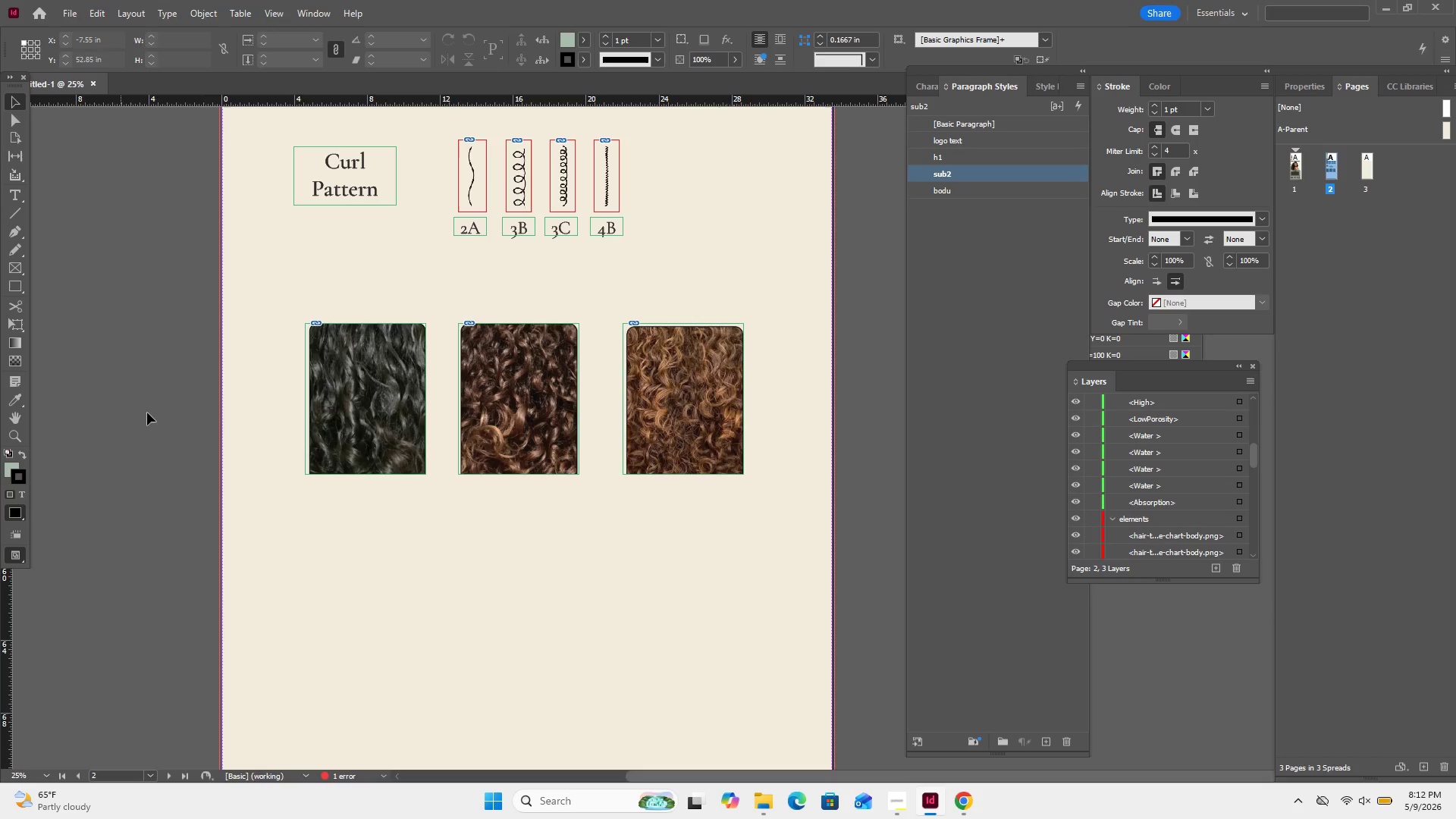 
wait(19.66)
 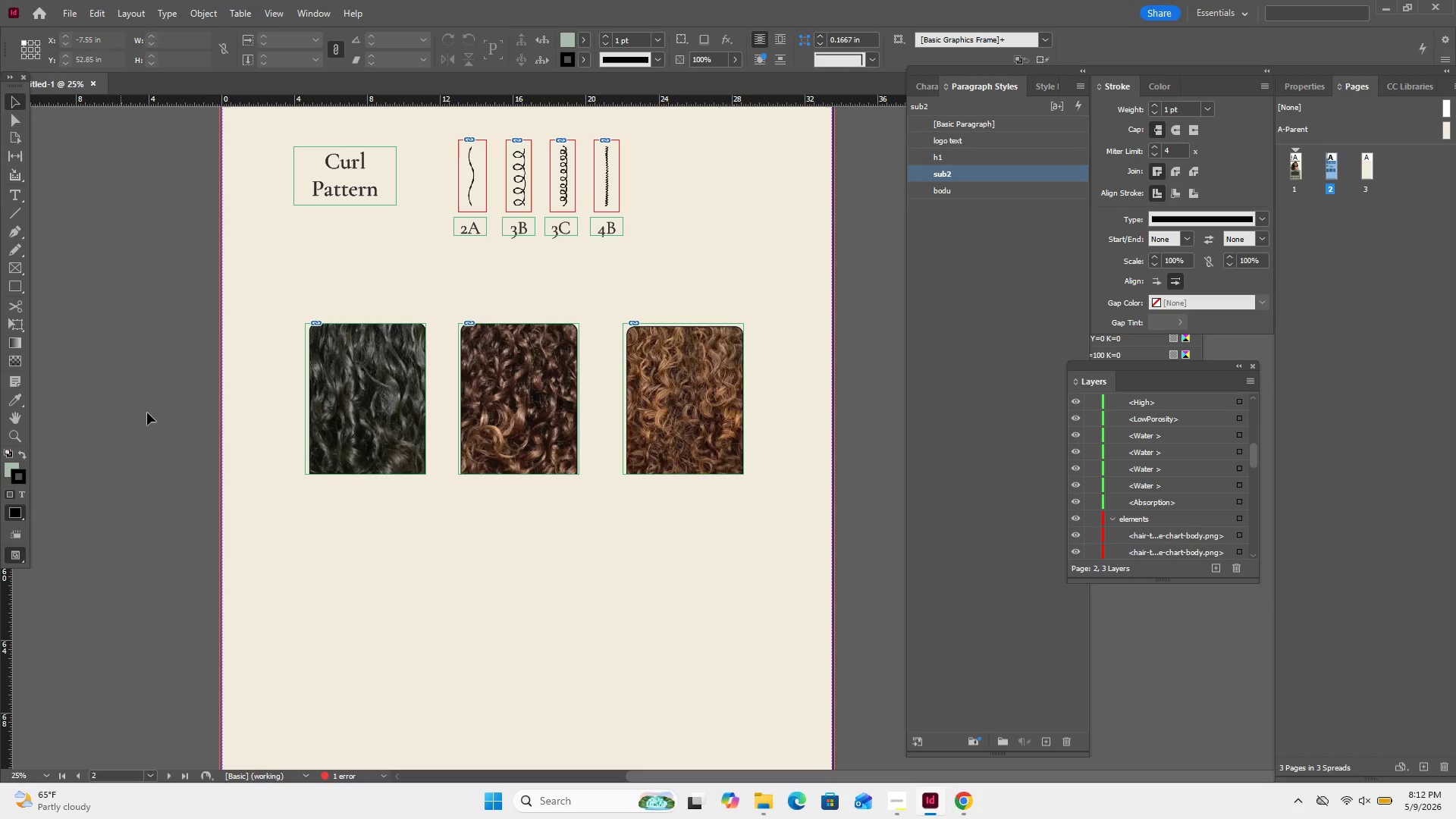 
left_click([19, 221])
 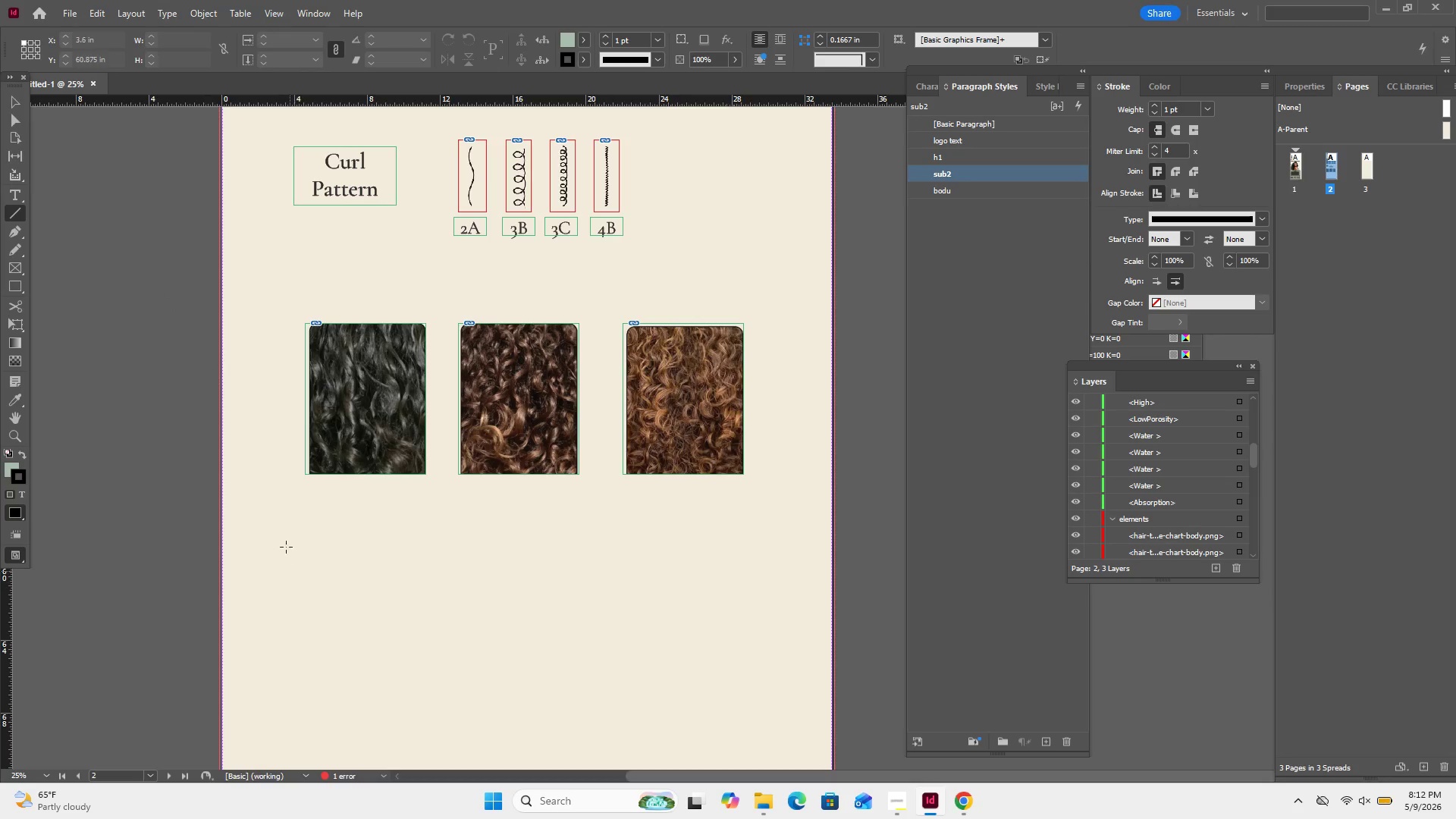 
left_click([288, 511])
 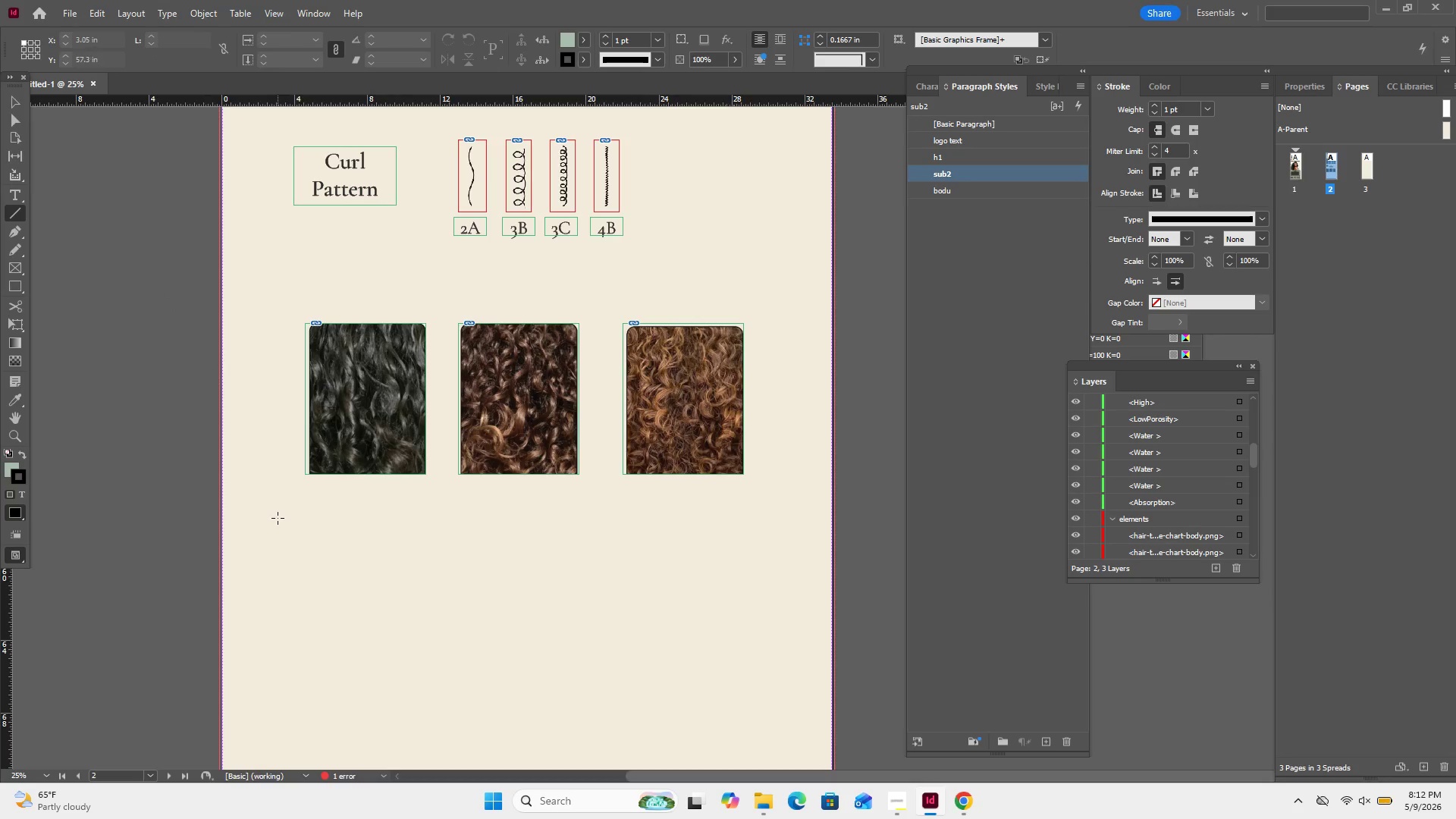 
left_click_drag(start_coordinate=[278, 518], to_coordinate=[786, 515])
 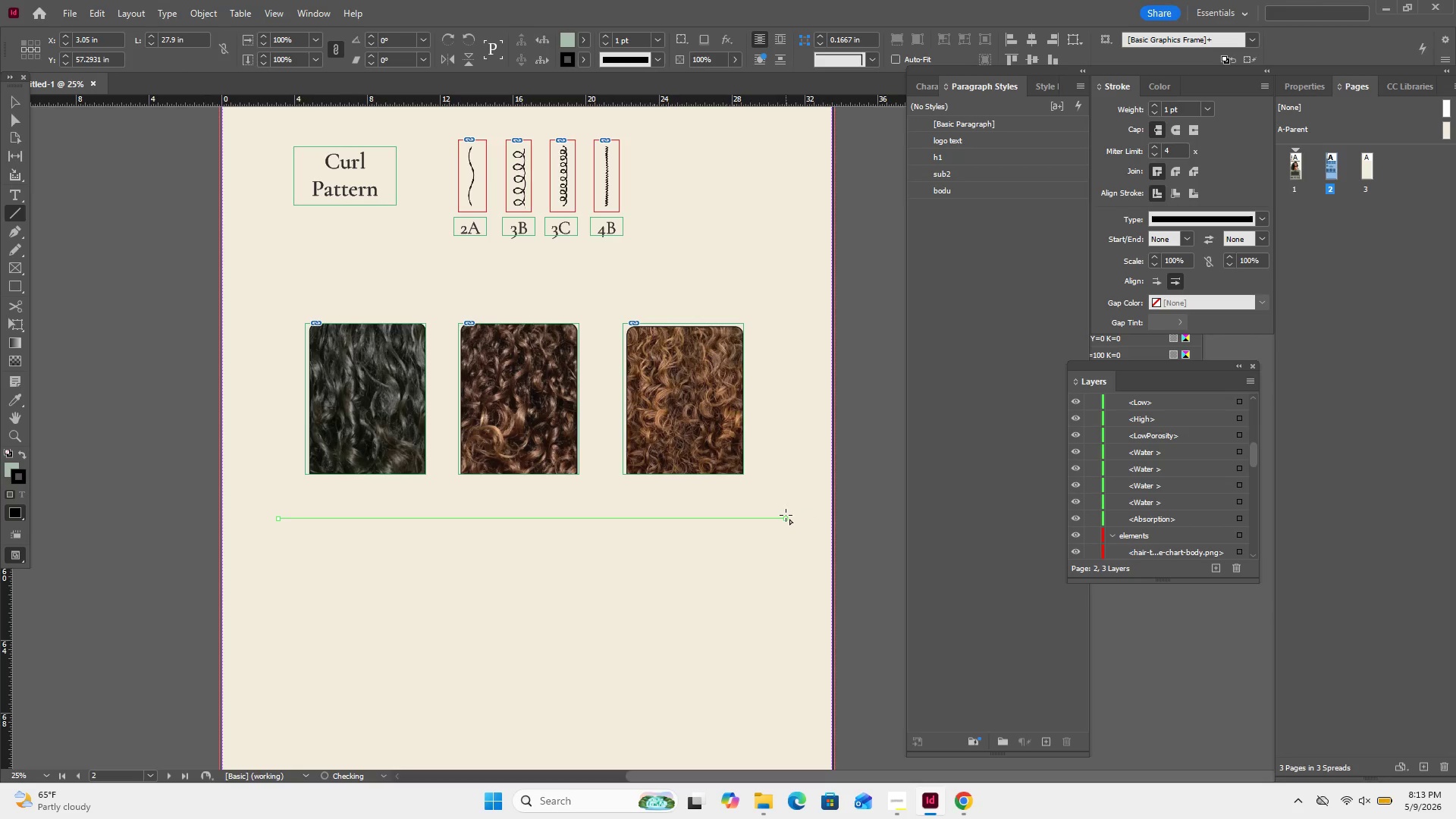 
hold_key(key=ShiftLeft, duration=1.77)
 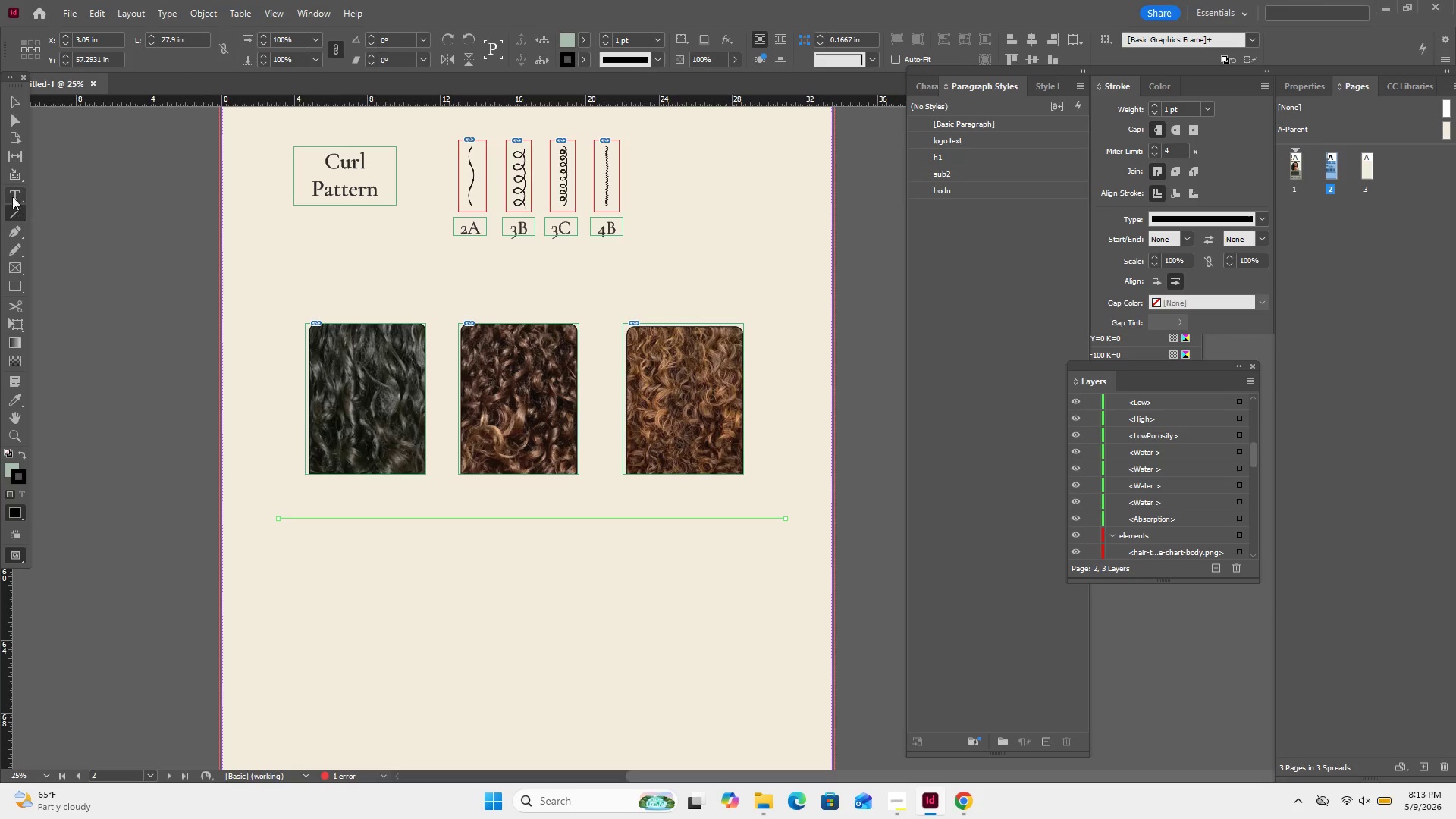 
left_click([17, 102])
 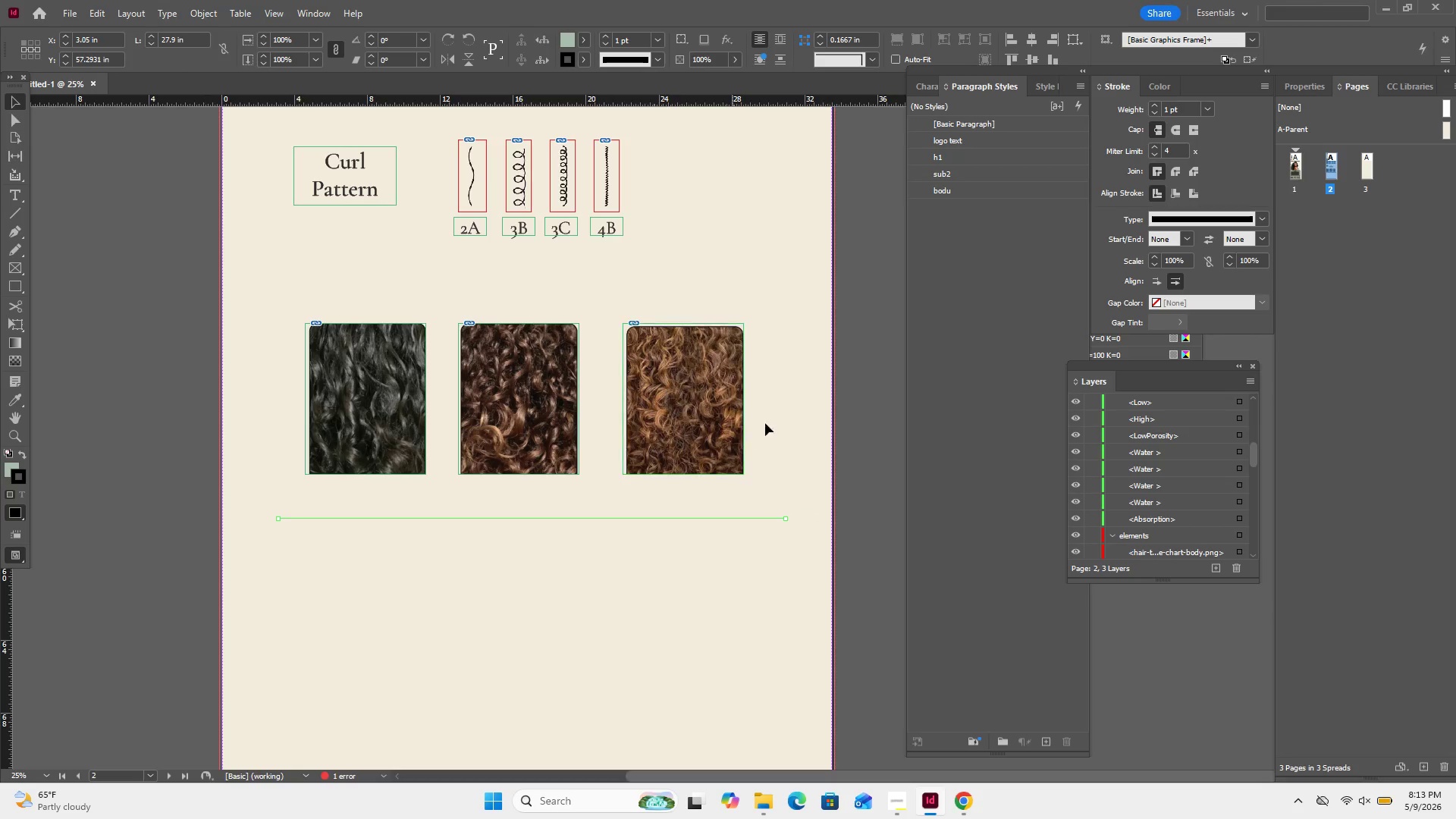 
left_click_drag(start_coordinate=[780, 420], to_coordinate=[275, 592])
 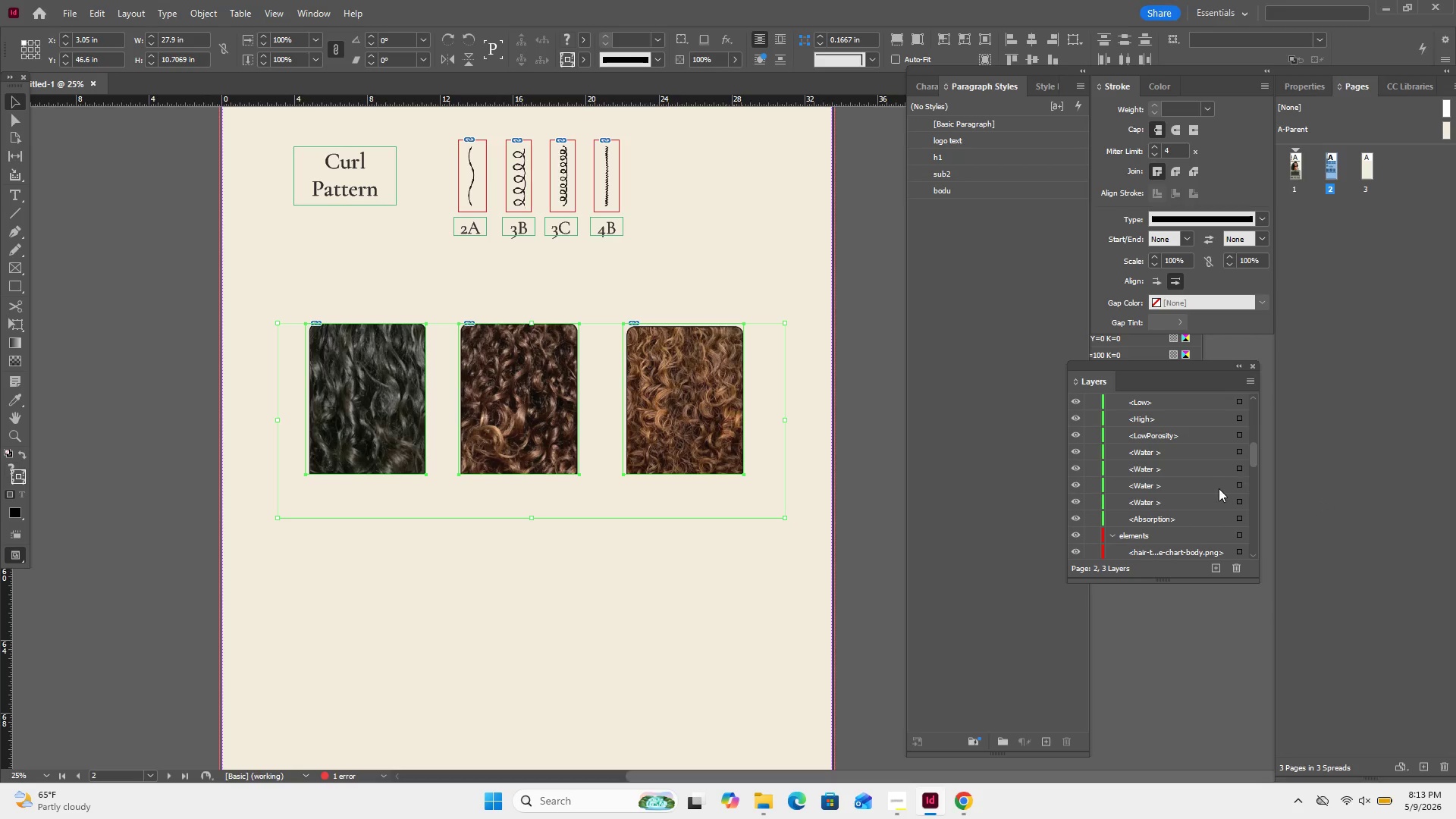 
scroll: coordinate [1217, 491], scroll_direction: up, amount: 18.0
 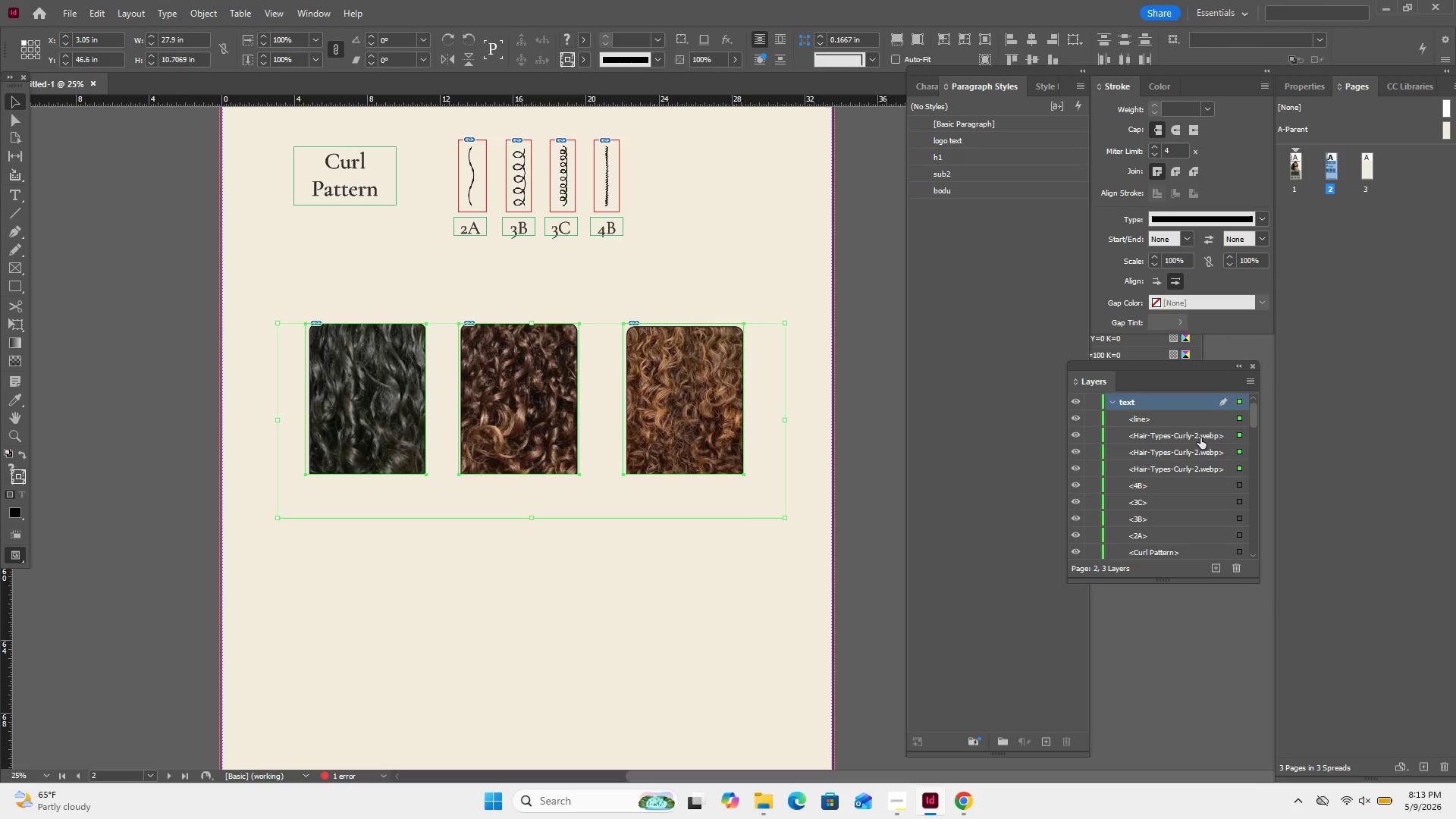 
left_click_drag(start_coordinate=[1200, 438], to_coordinate=[1177, 524])
 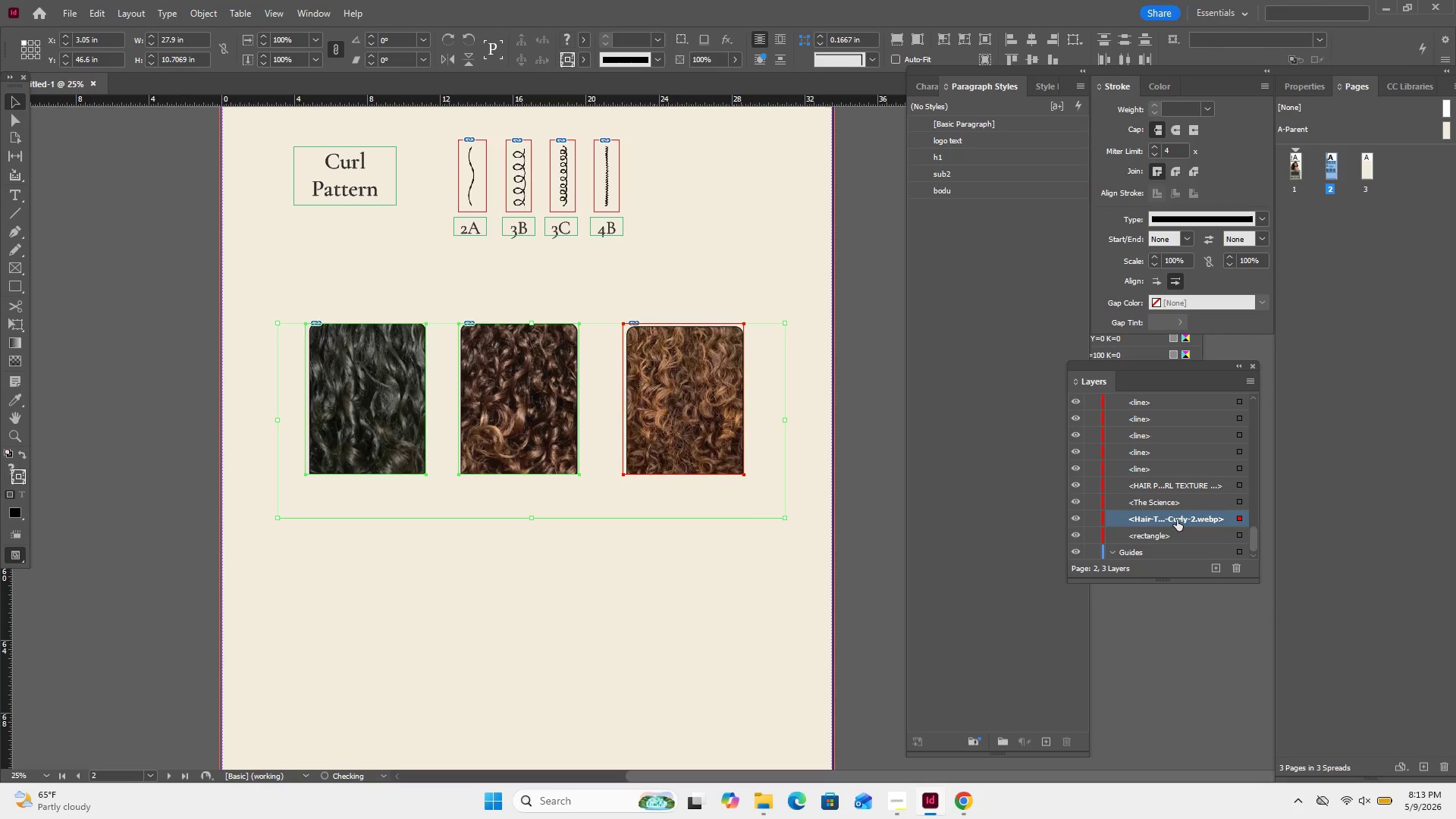 
scroll: coordinate [1185, 505], scroll_direction: up, amount: 36.0
 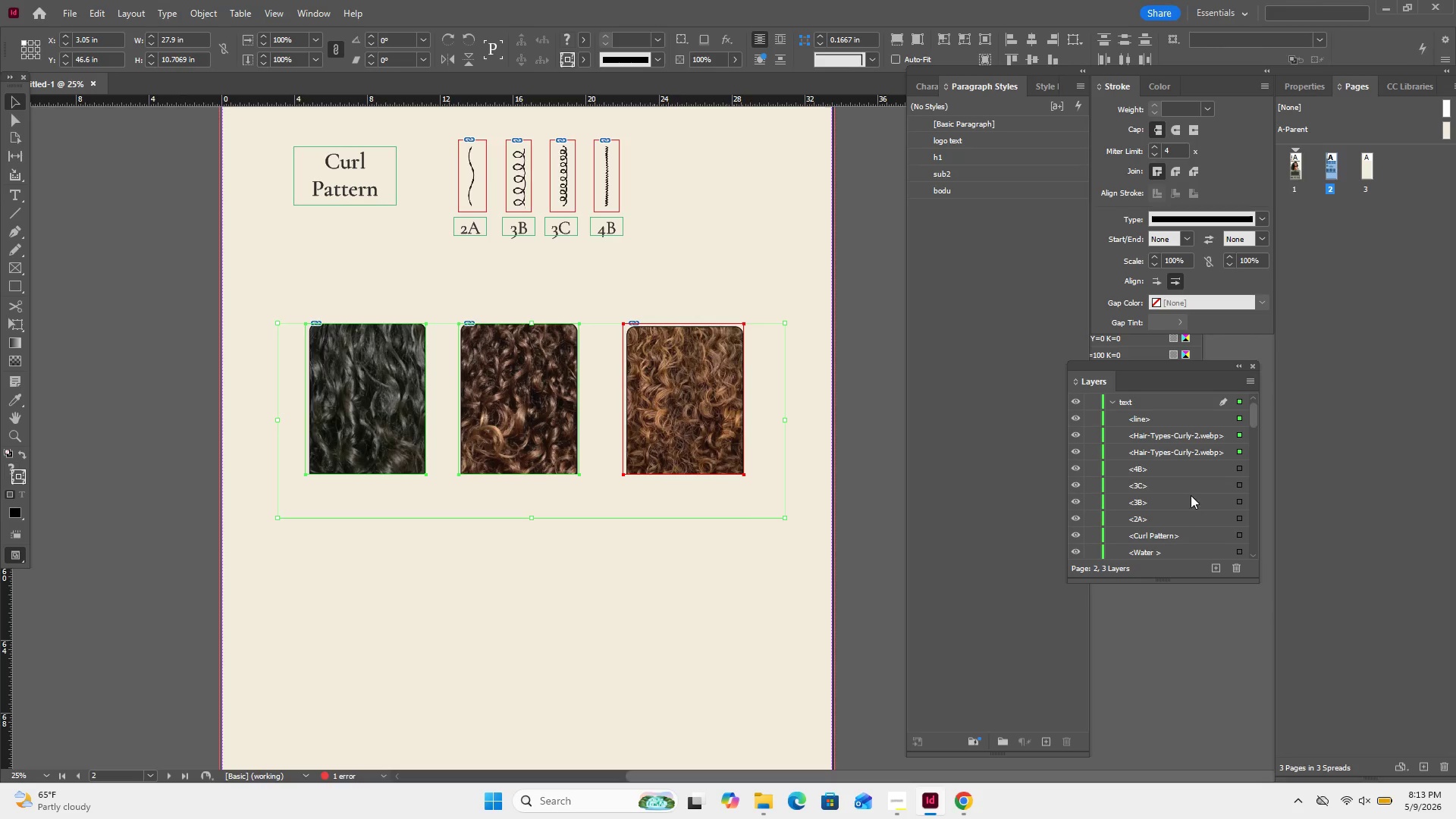 
left_click_drag(start_coordinate=[1197, 450], to_coordinate=[1141, 522])
 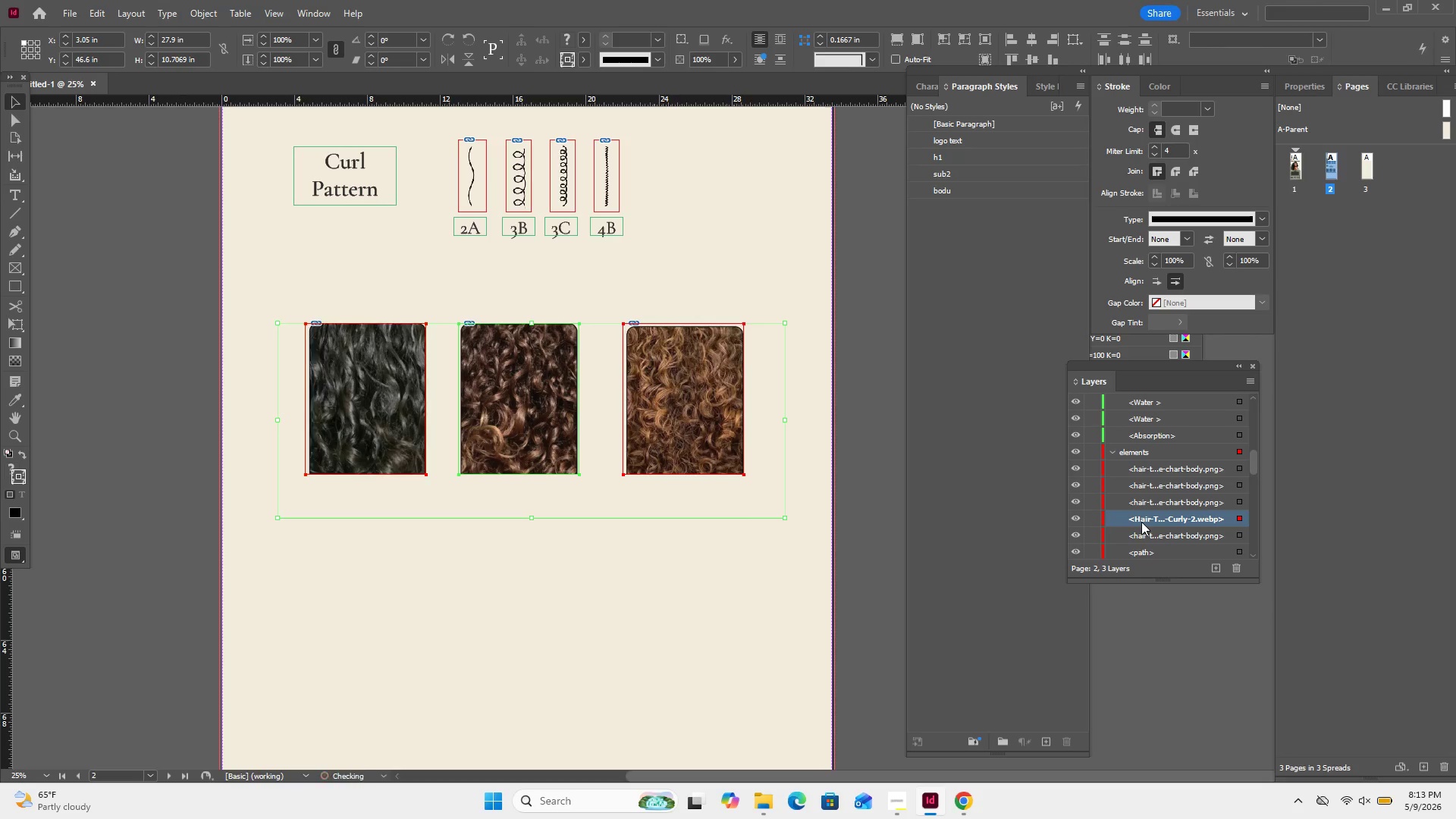 
scroll: coordinate [1142, 524], scroll_direction: up, amount: 26.0
 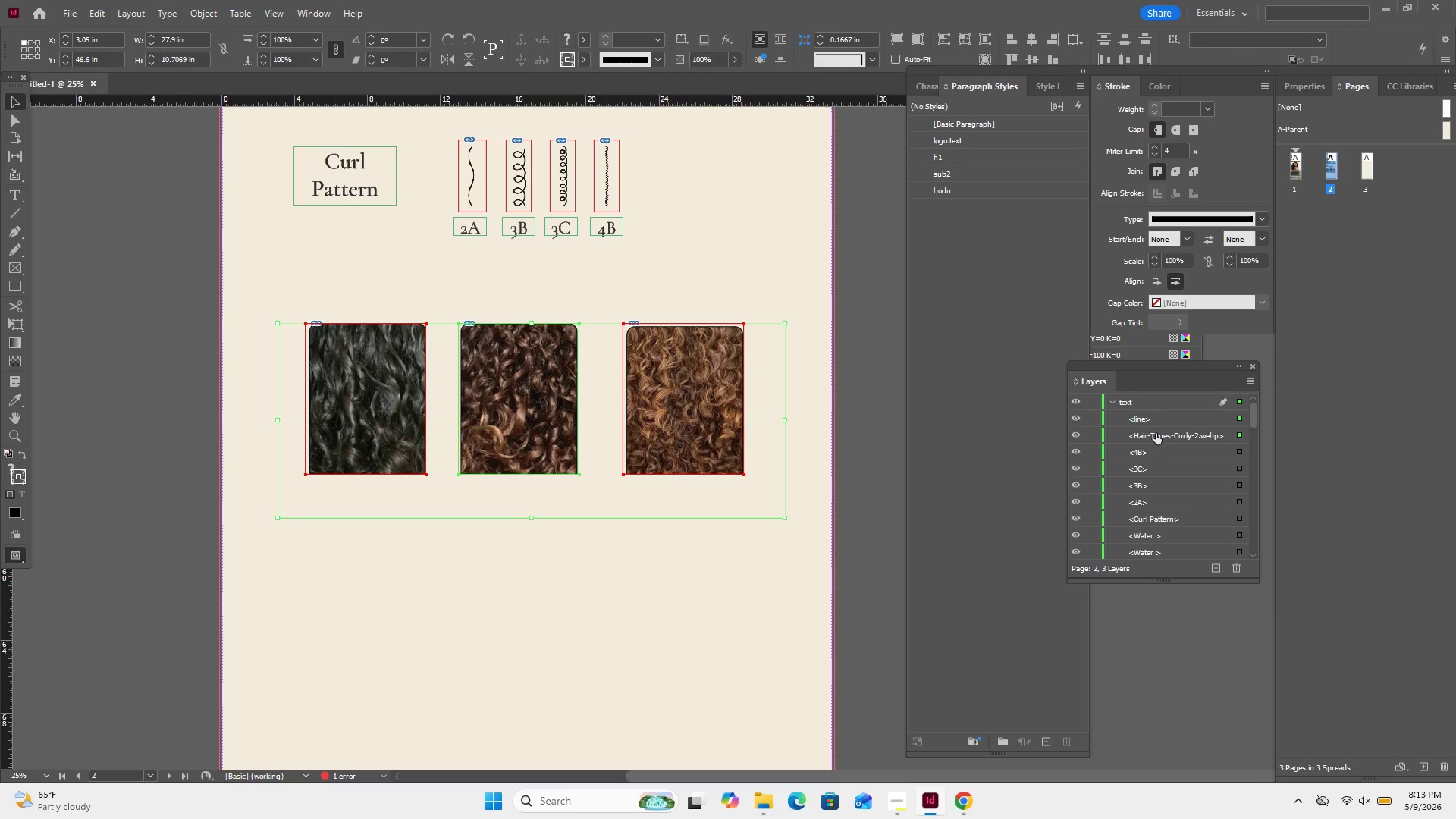 
left_click_drag(start_coordinate=[1156, 433], to_coordinate=[1156, 518])
 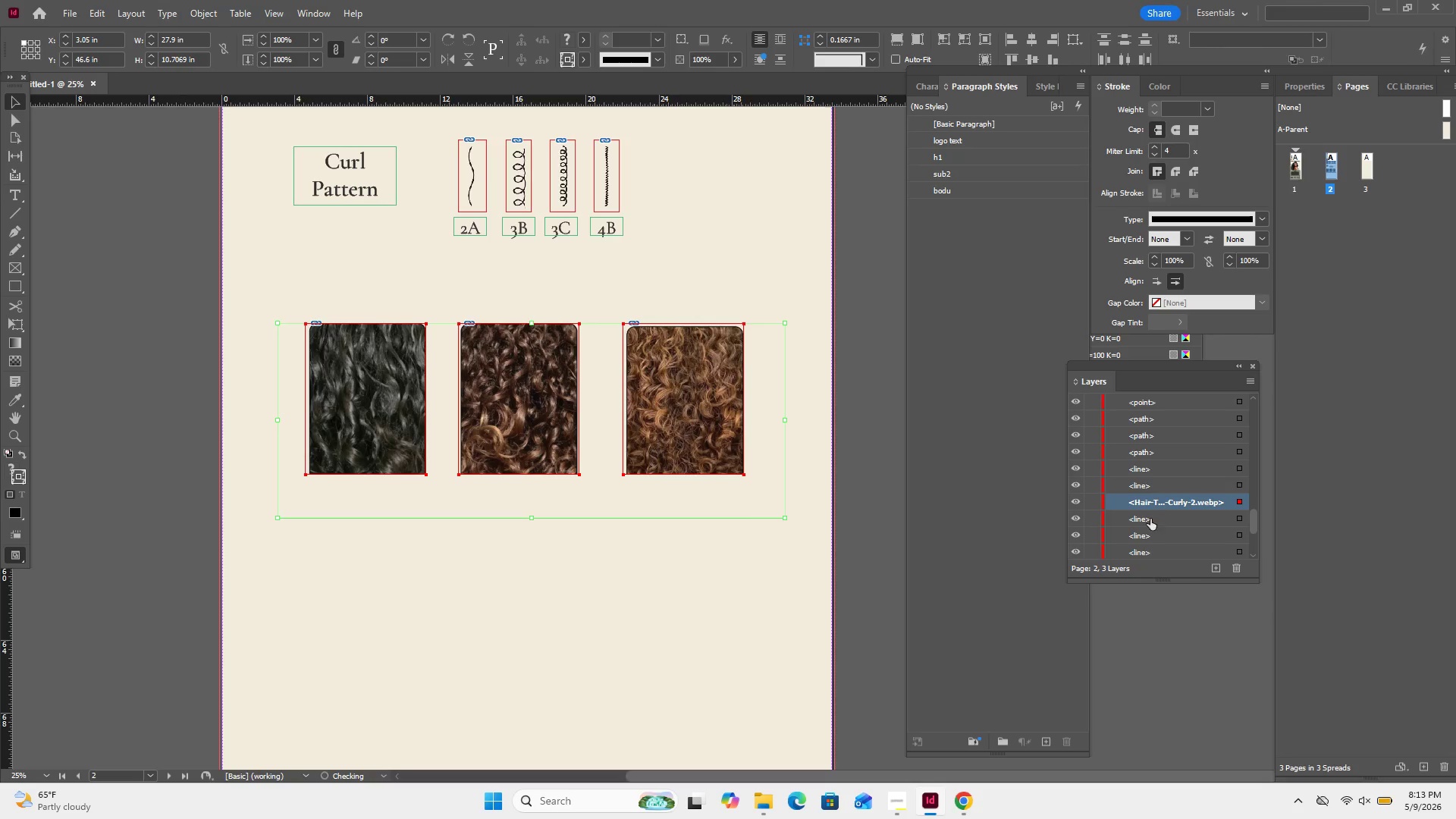 
scroll: coordinate [1139, 516], scroll_direction: up, amount: 51.0
 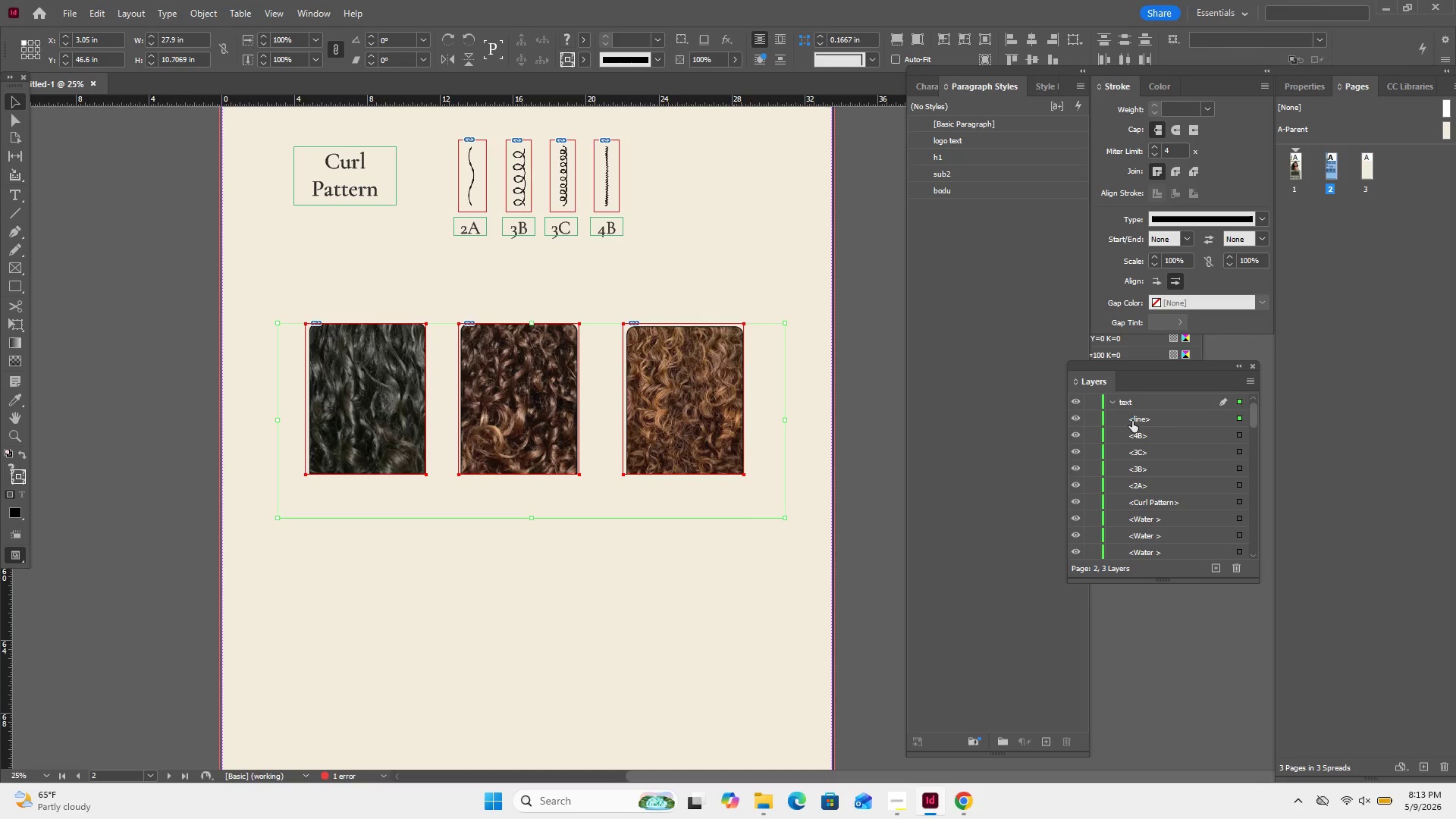 
left_click_drag(start_coordinate=[1132, 421], to_coordinate=[1171, 526])
 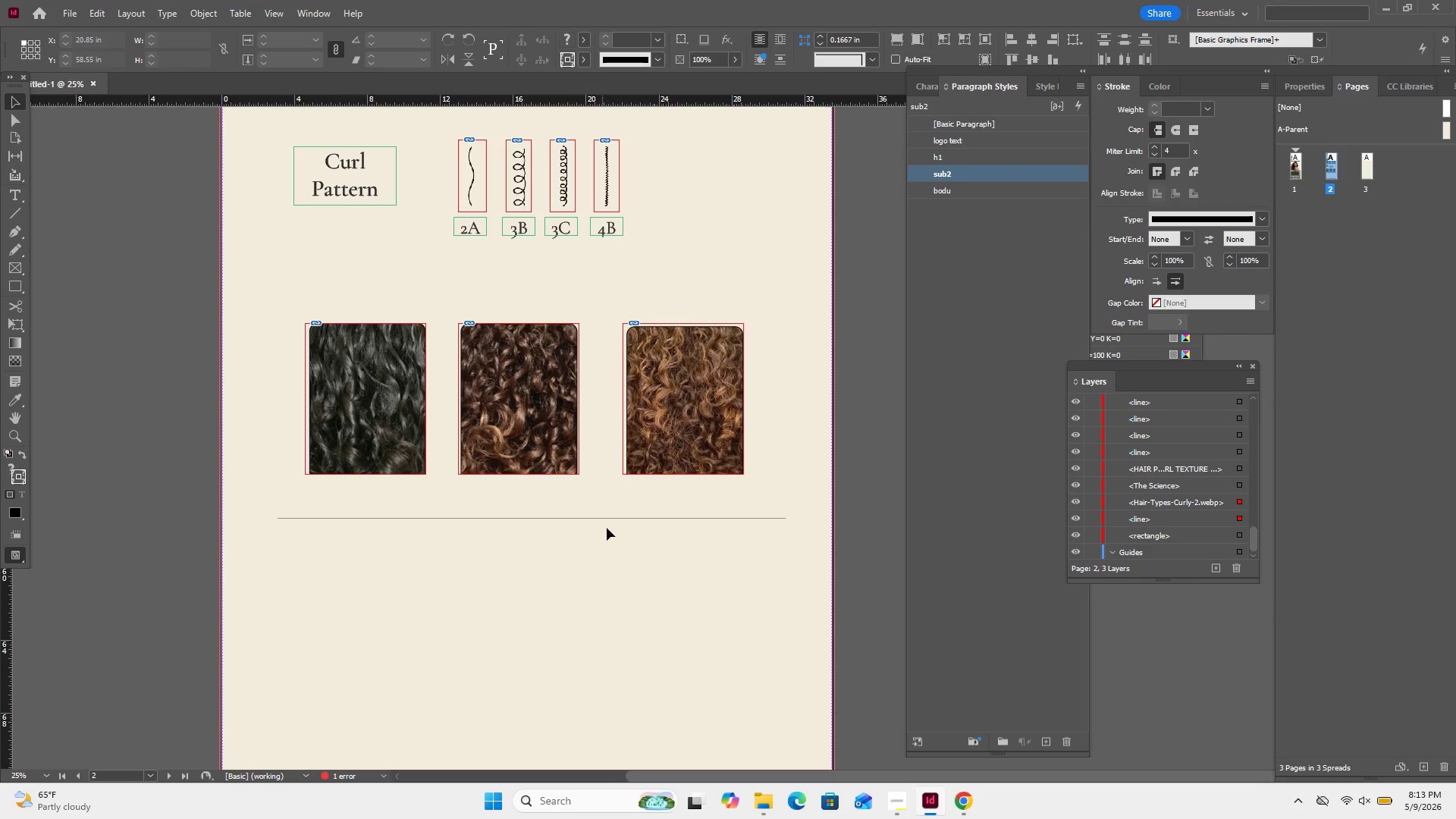 
left_click_drag(start_coordinate=[600, 517], to_coordinate=[601, 504])
 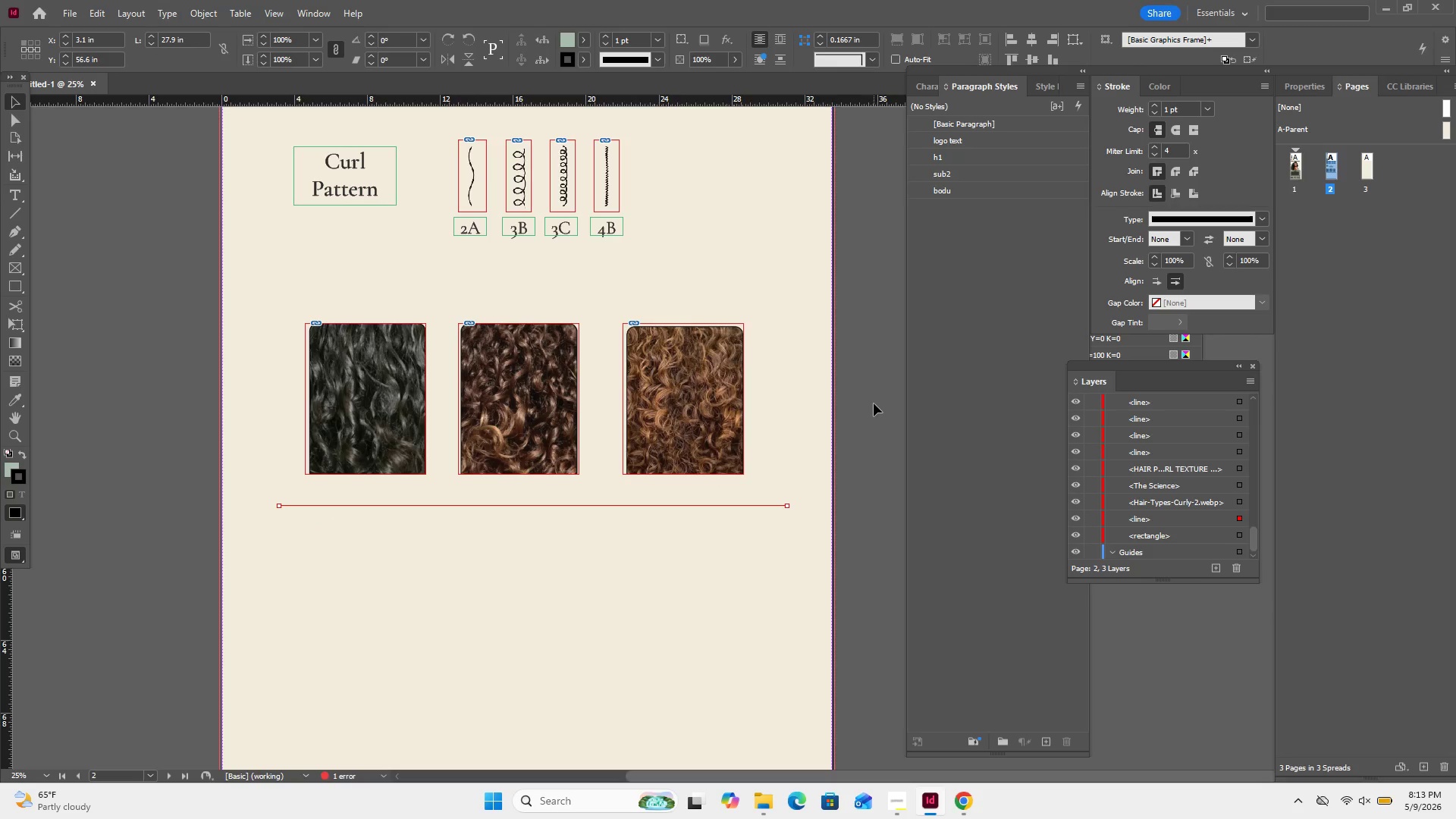 
left_click_drag(start_coordinate=[874, 403], to_coordinate=[229, 428])
 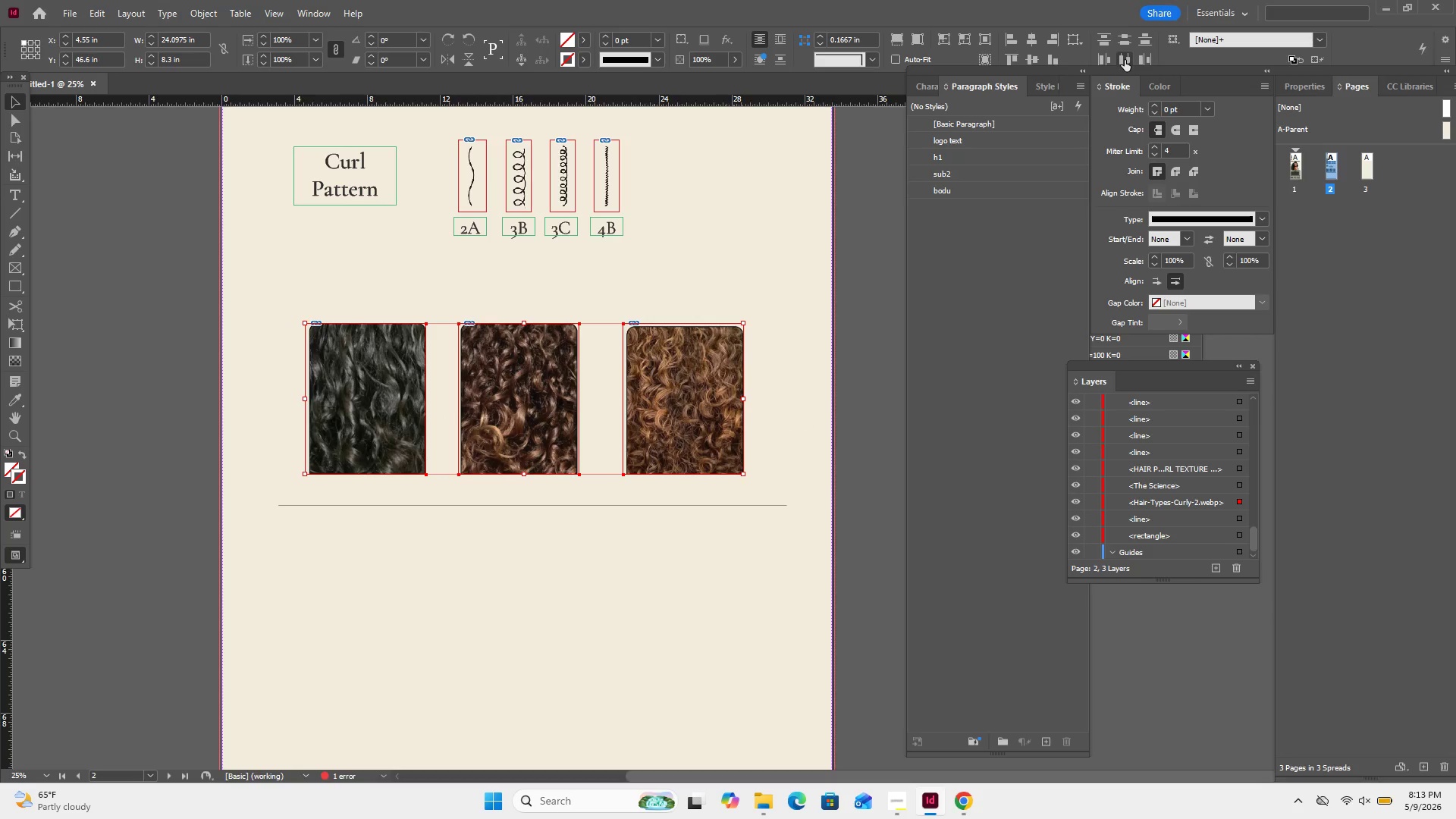 
left_click([1125, 61])
 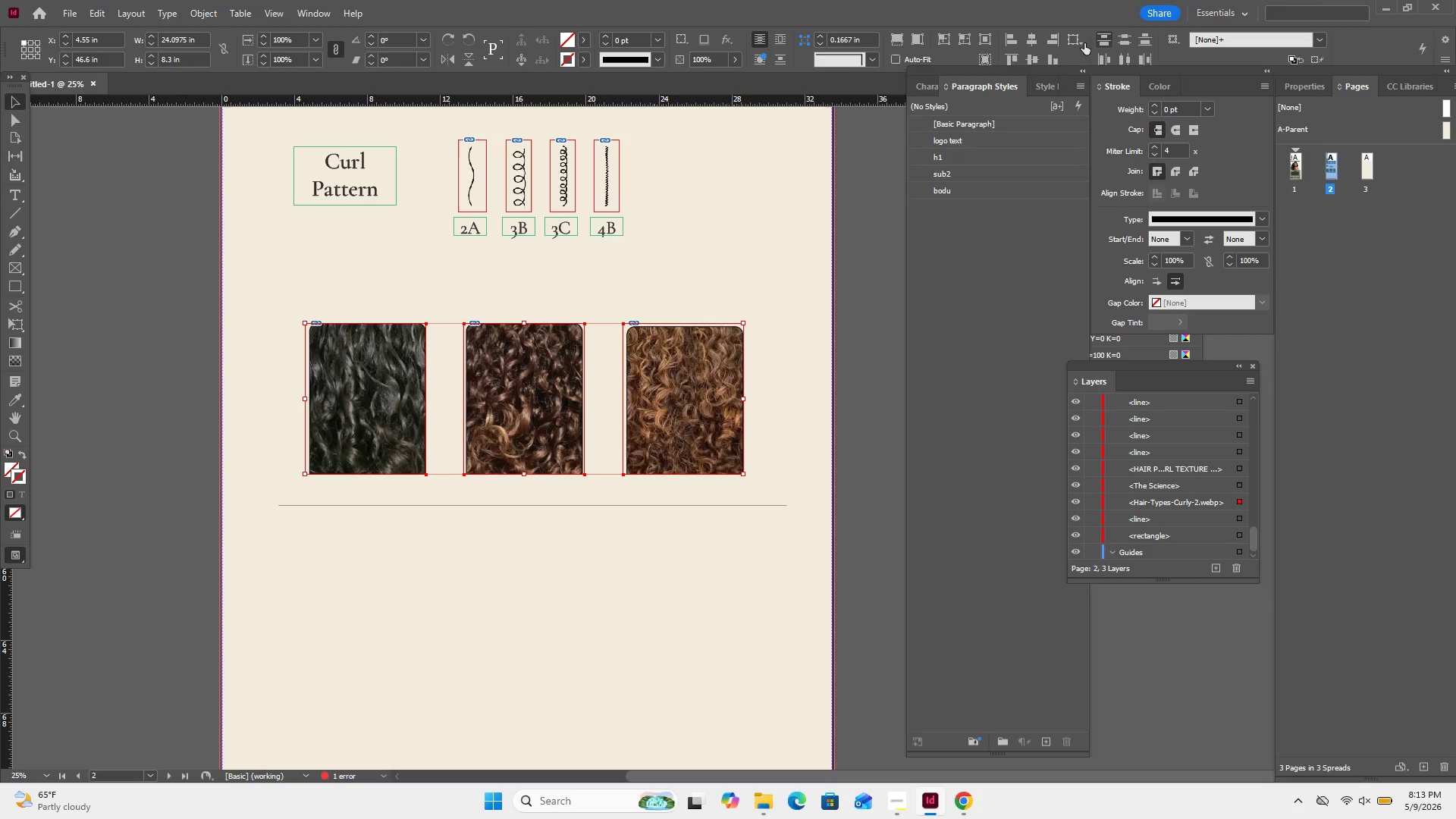 
left_click([1037, 56])
 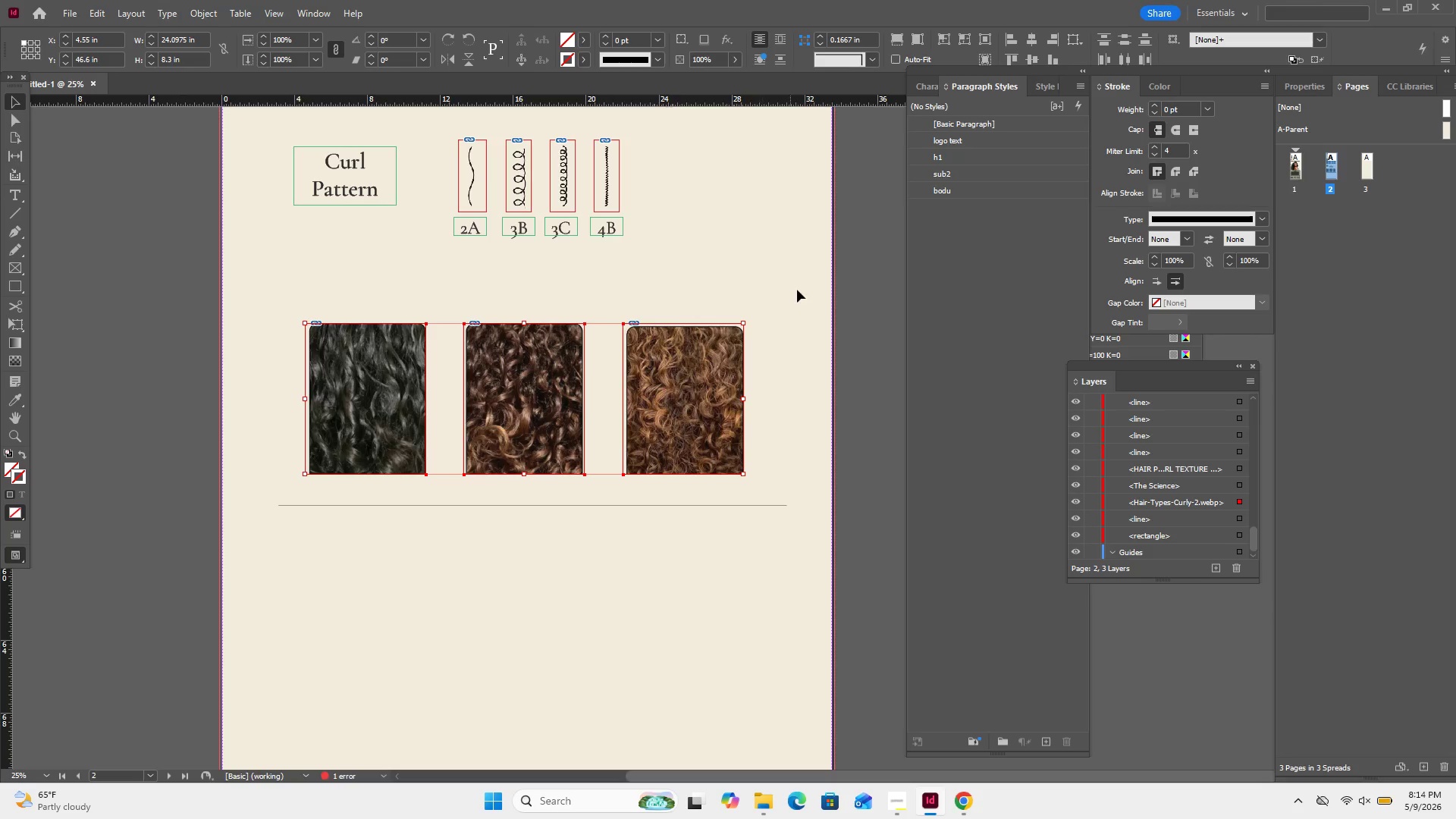 
left_click([799, 287])
 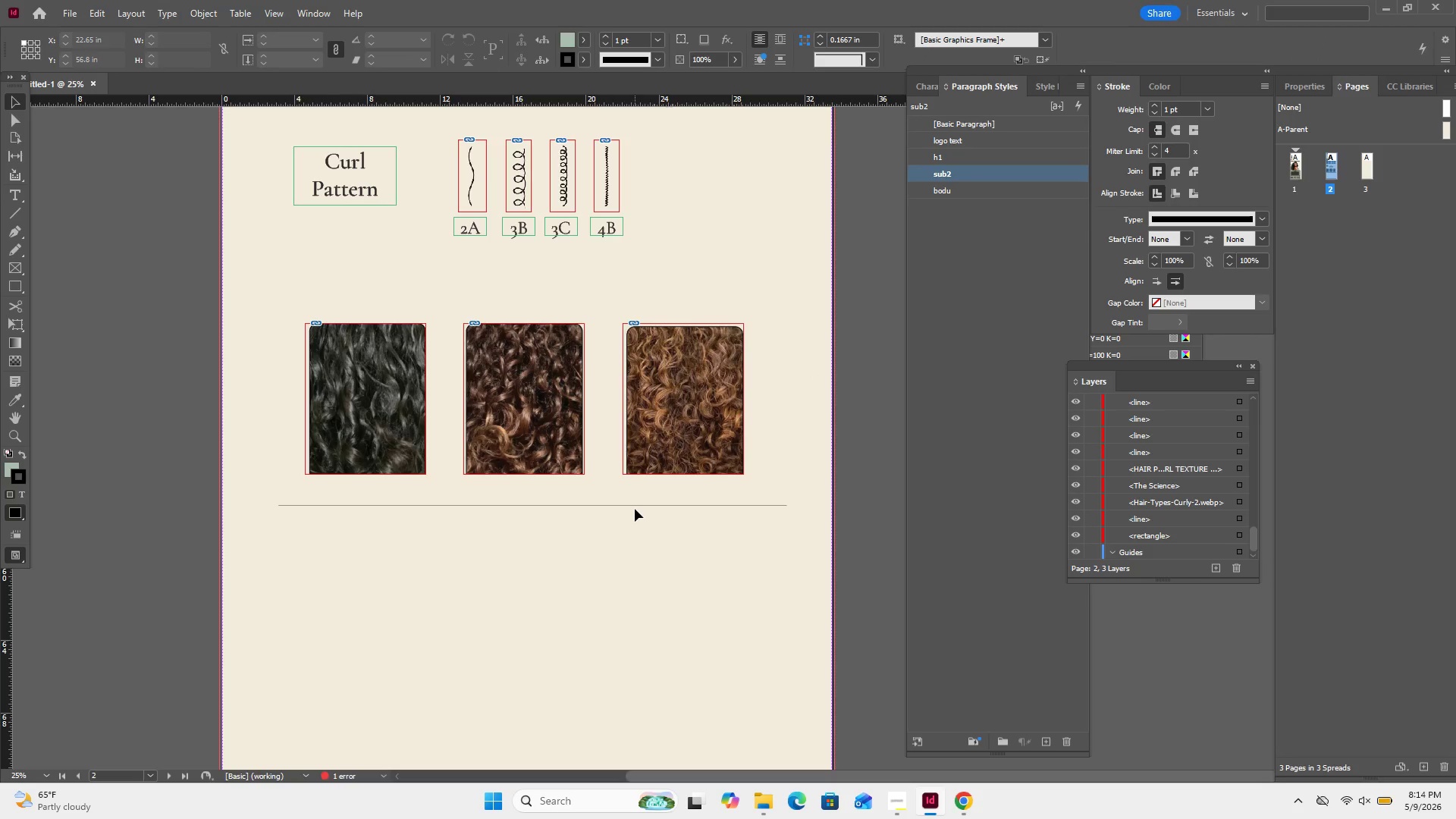 
scroll: coordinate [683, 372], scroll_direction: up, amount: 41.0
 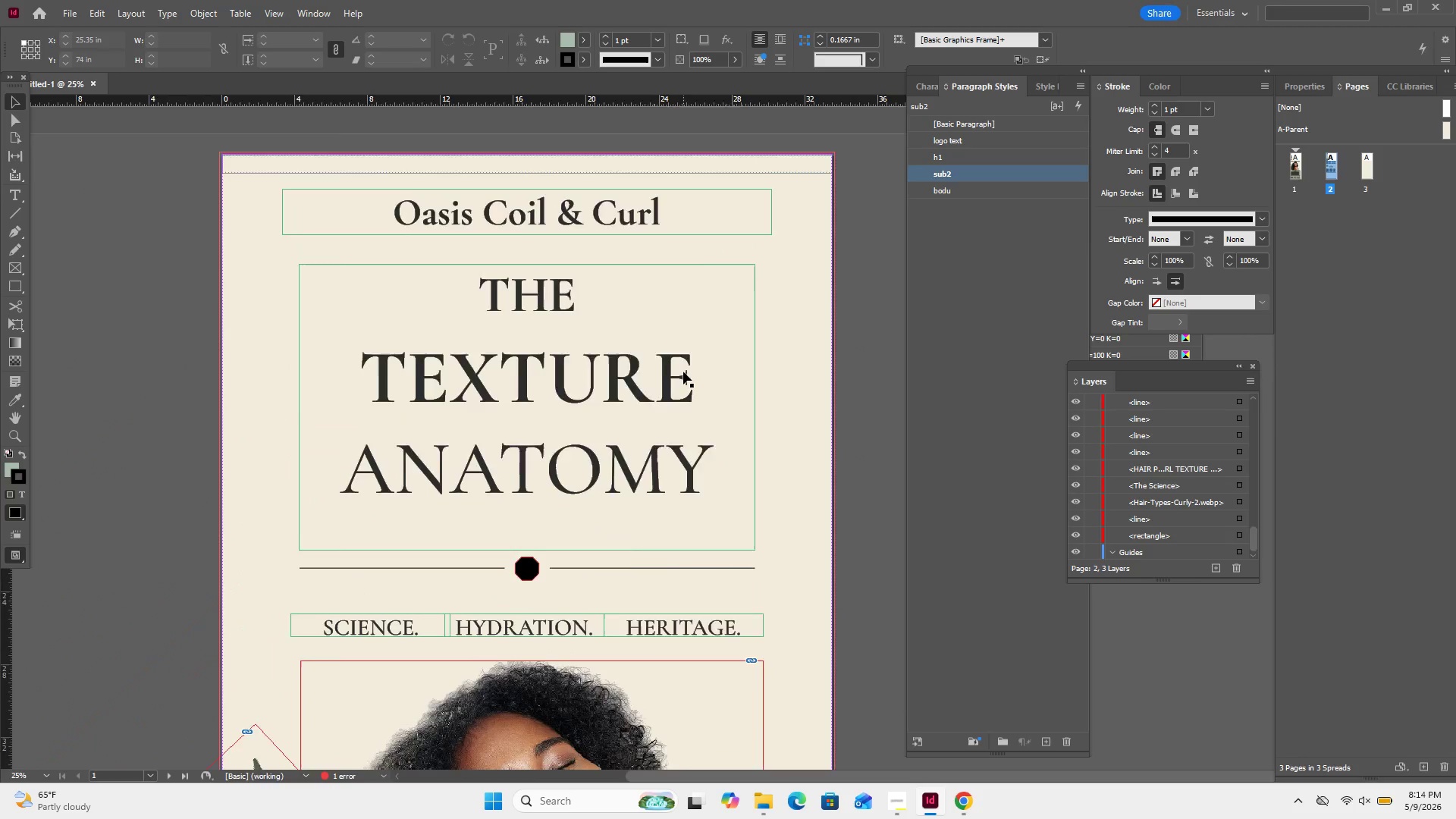 
scroll: coordinate [690, 374], scroll_direction: down, amount: 28.0
 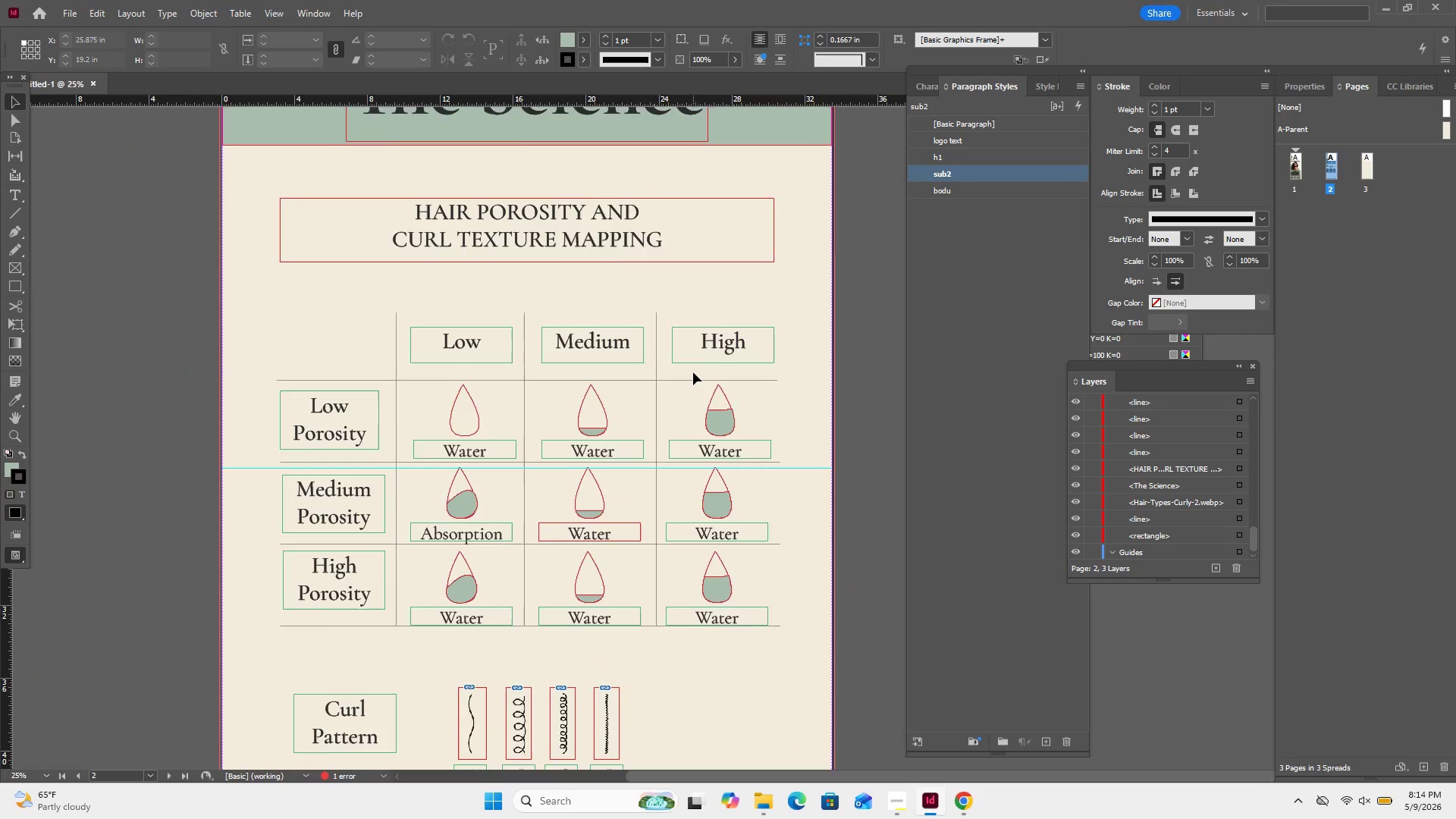 
scroll: coordinate [693, 372], scroll_direction: up, amount: 1.0
 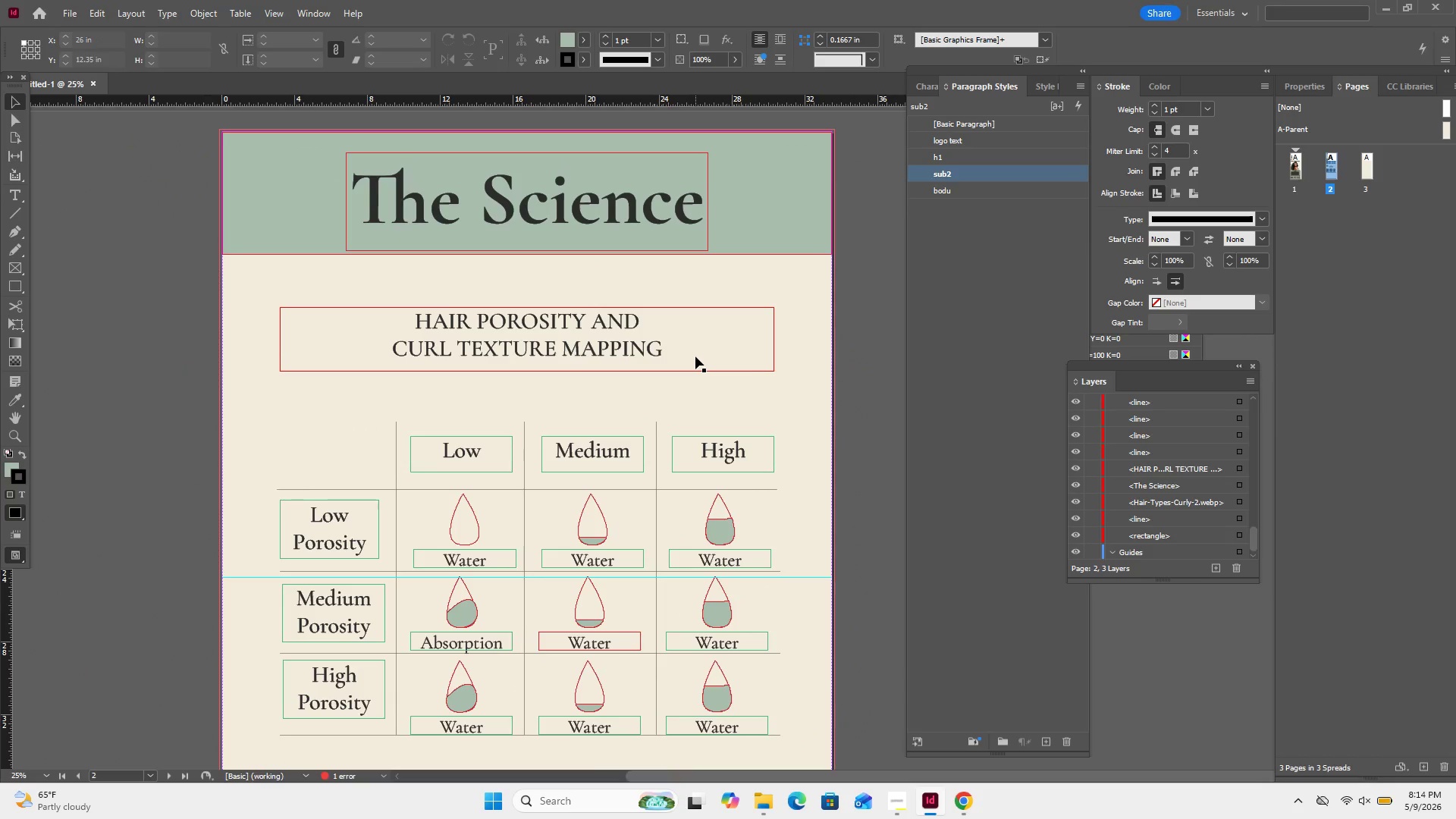 
left_click([696, 356])
 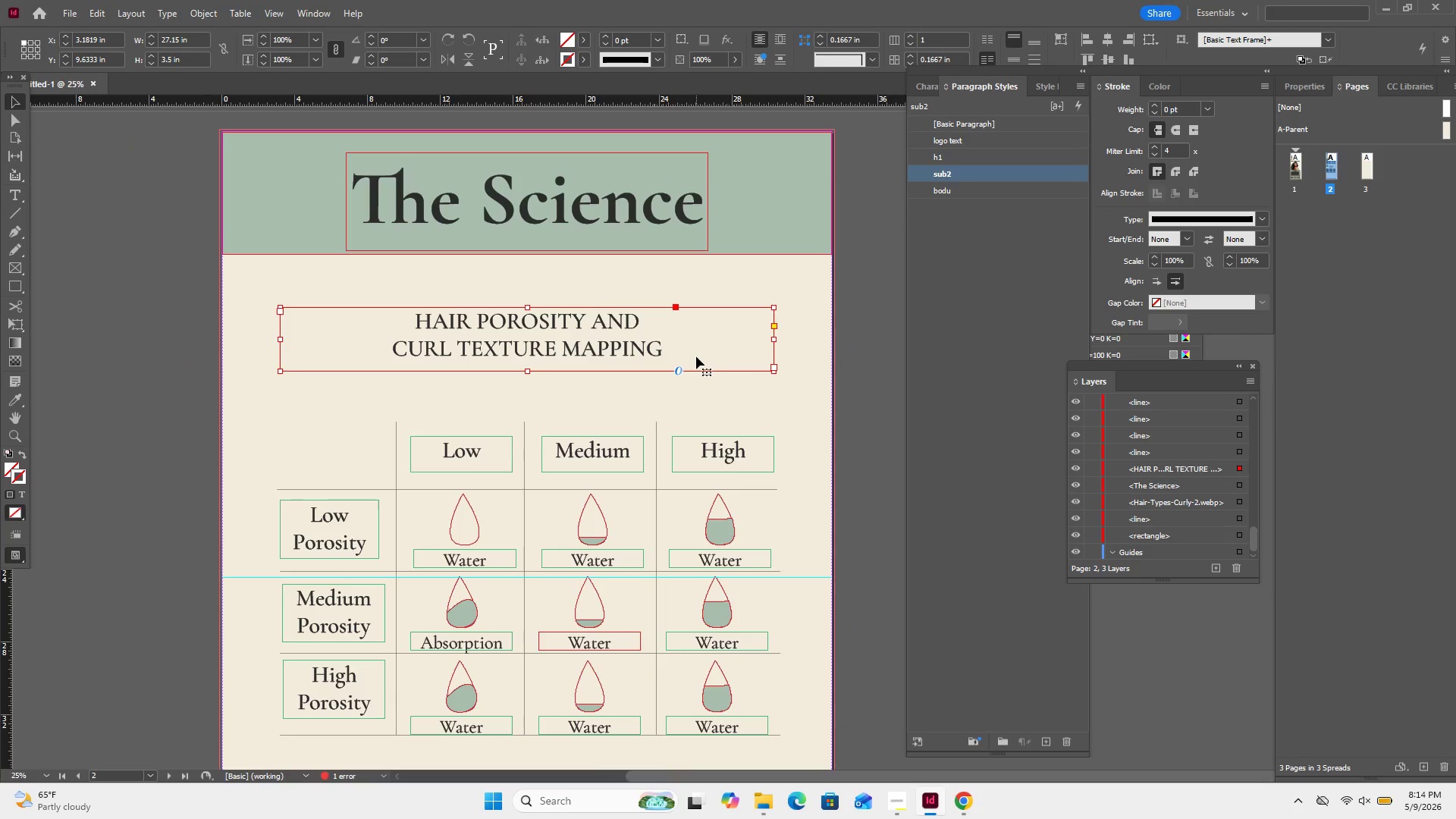 
right_click([696, 356])
 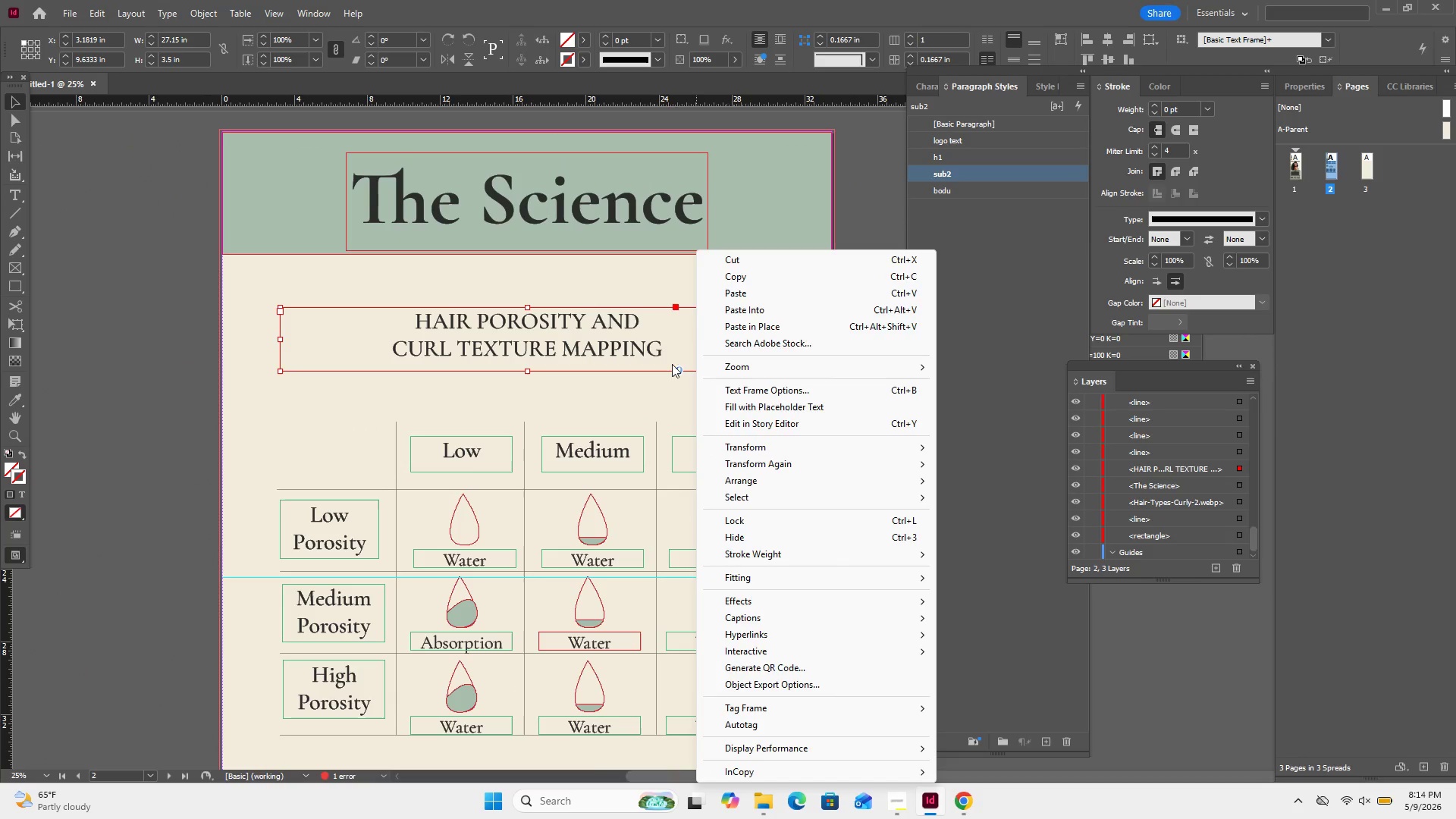 
left_click([696, 356])
 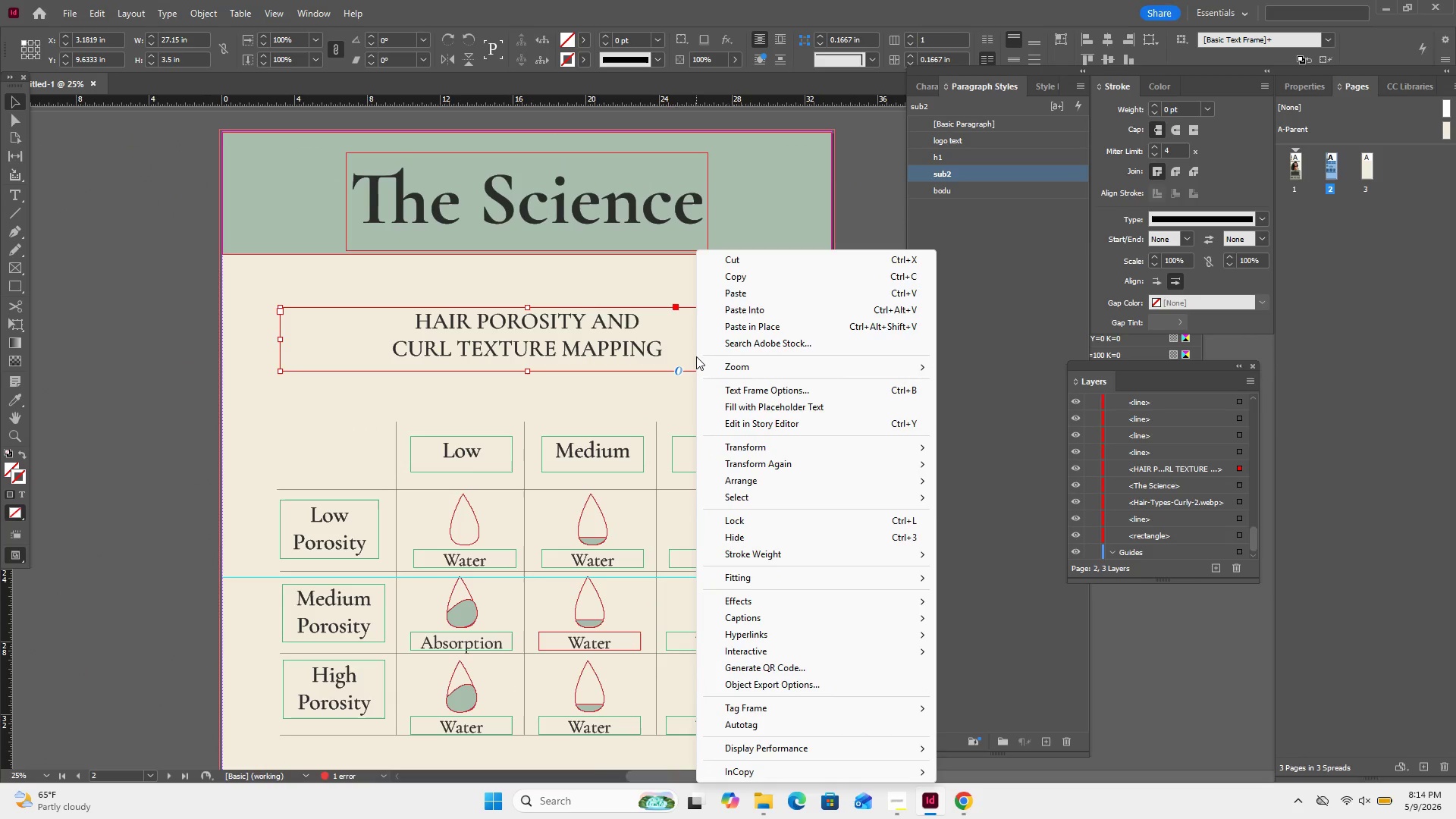 
left_click([668, 363])
 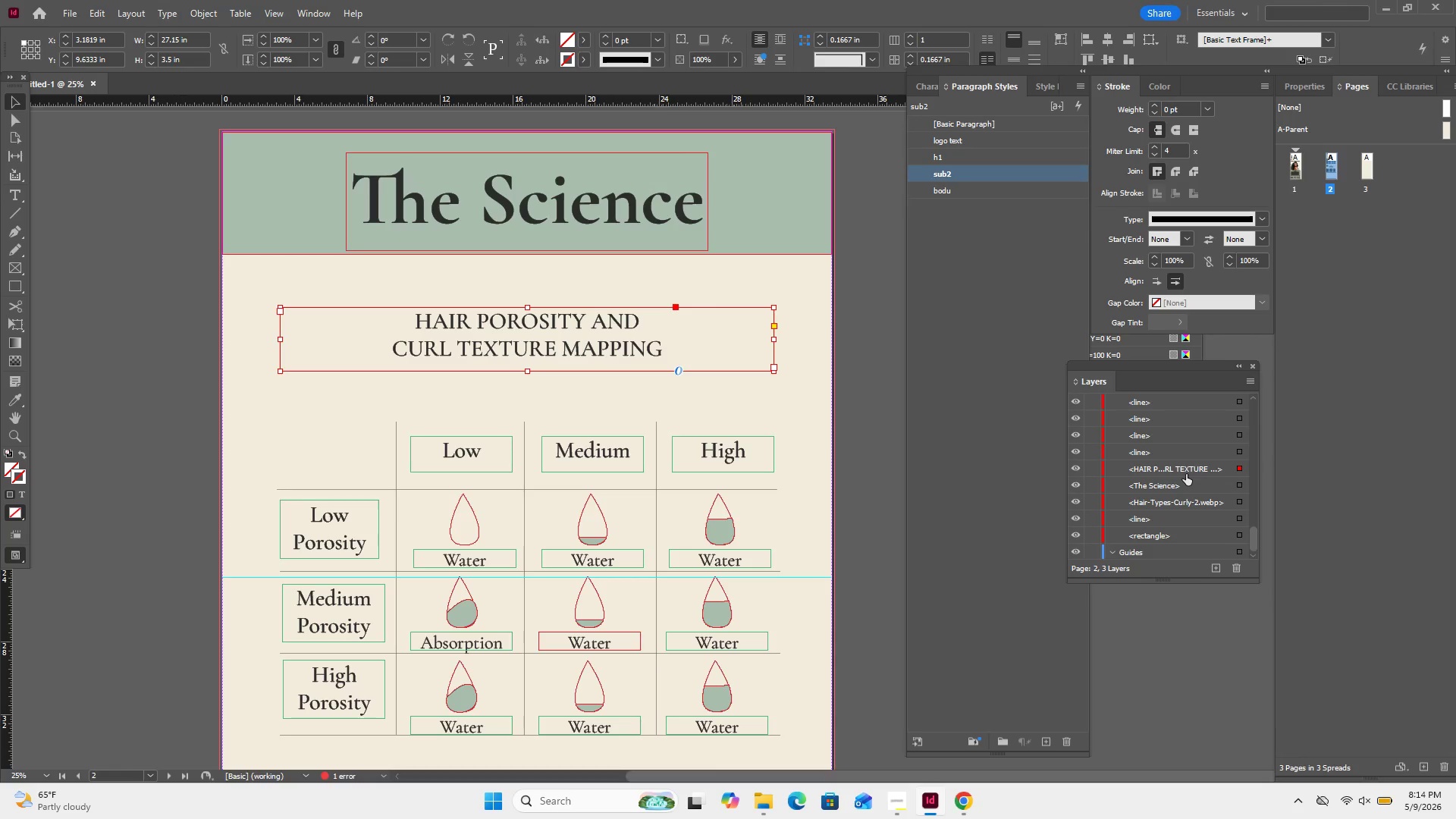 
left_click_drag(start_coordinate=[1185, 469], to_coordinate=[1168, 408])
 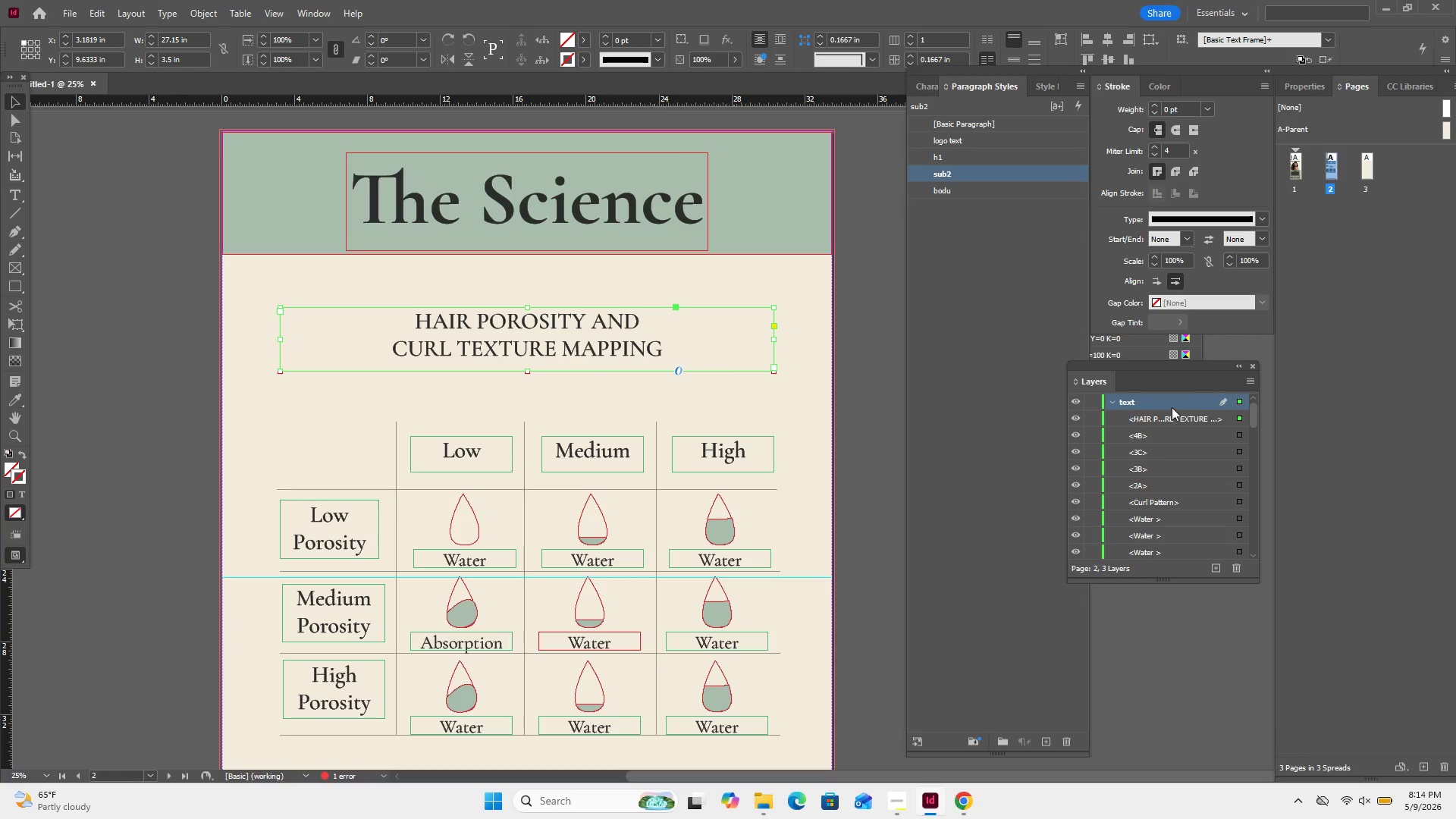 
scroll: coordinate [1180, 416], scroll_direction: down, amount: 70.0
 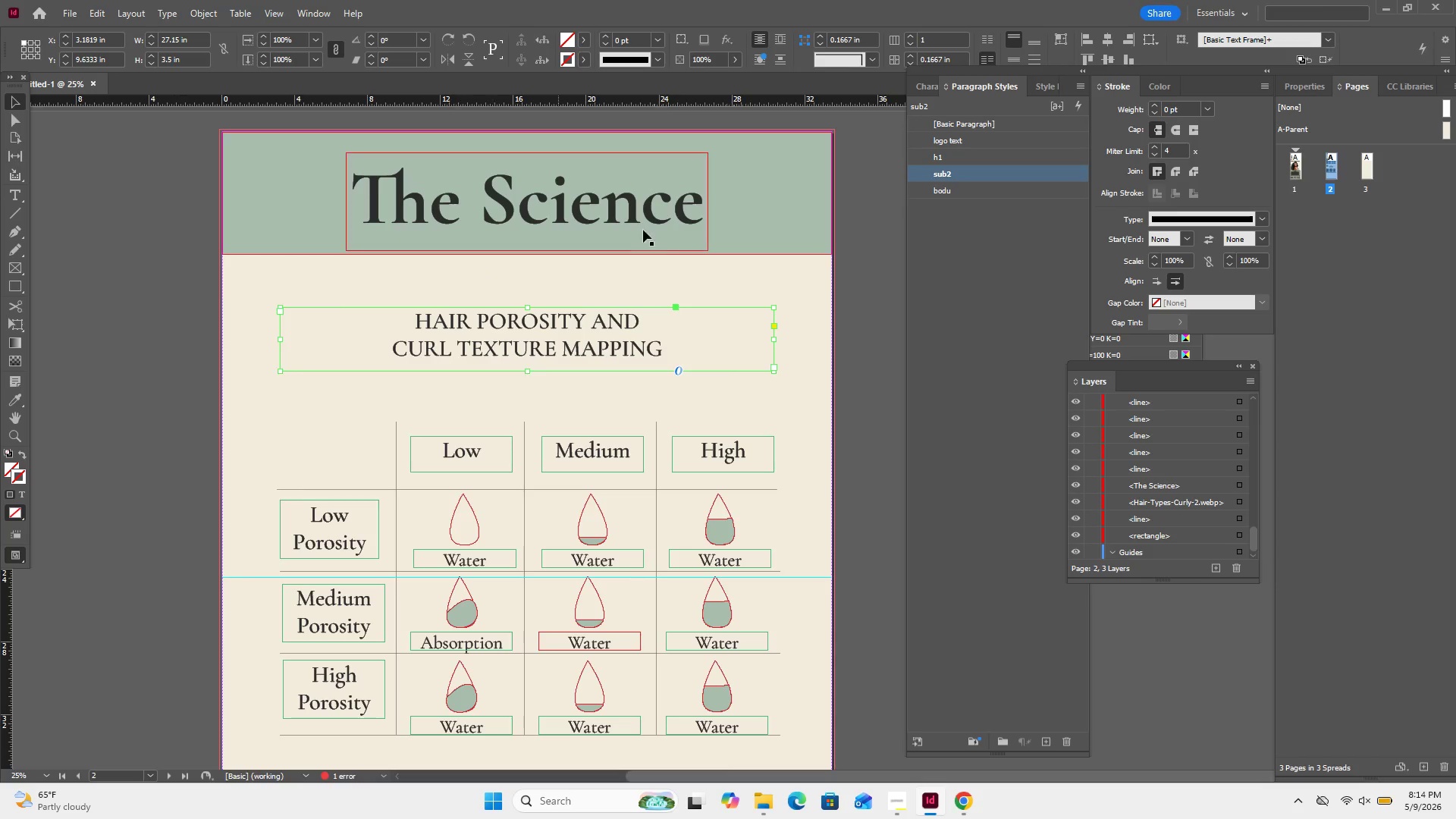 
left_click([655, 228])
 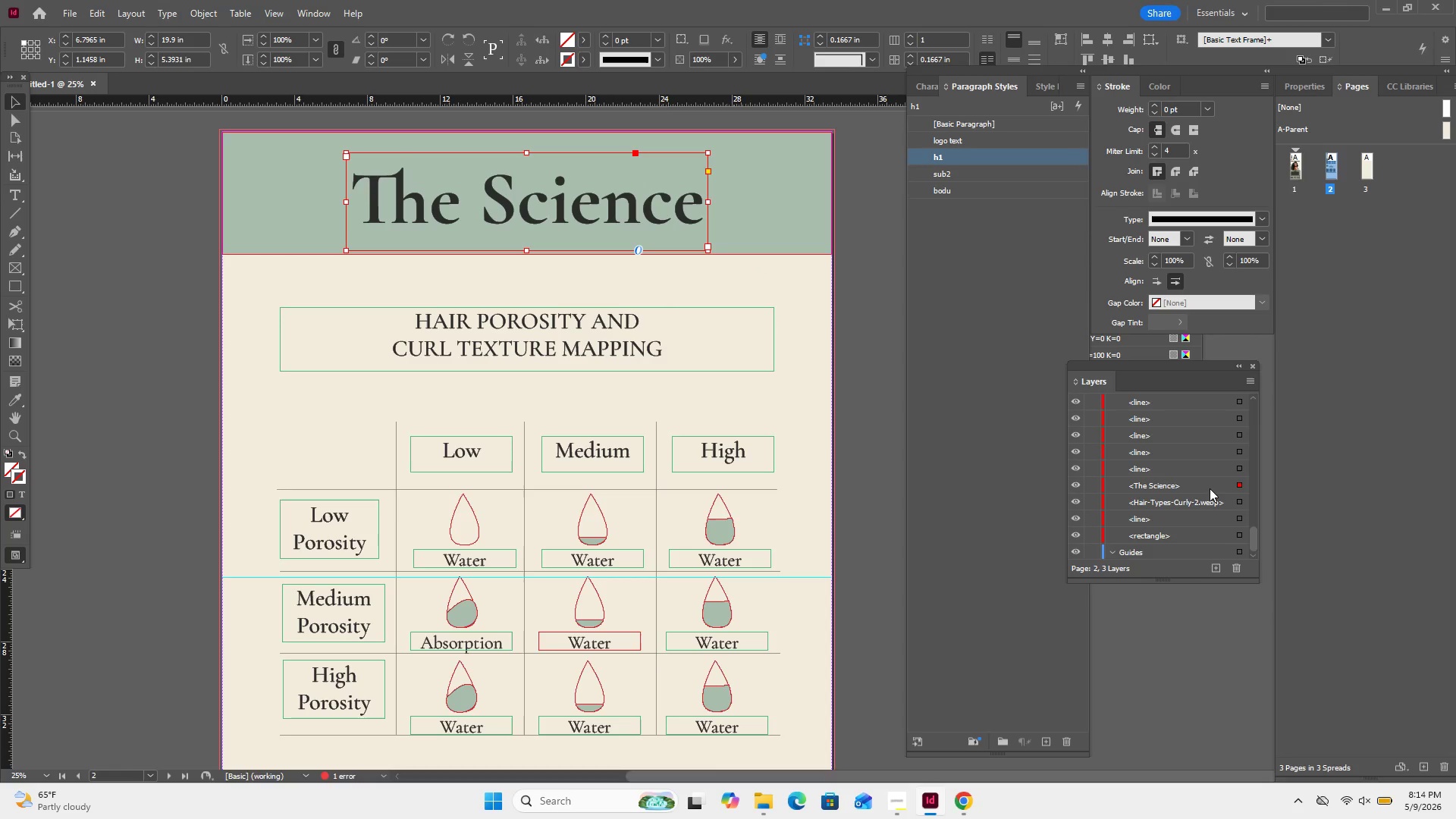 
left_click_drag(start_coordinate=[1194, 482], to_coordinate=[1181, 411])
 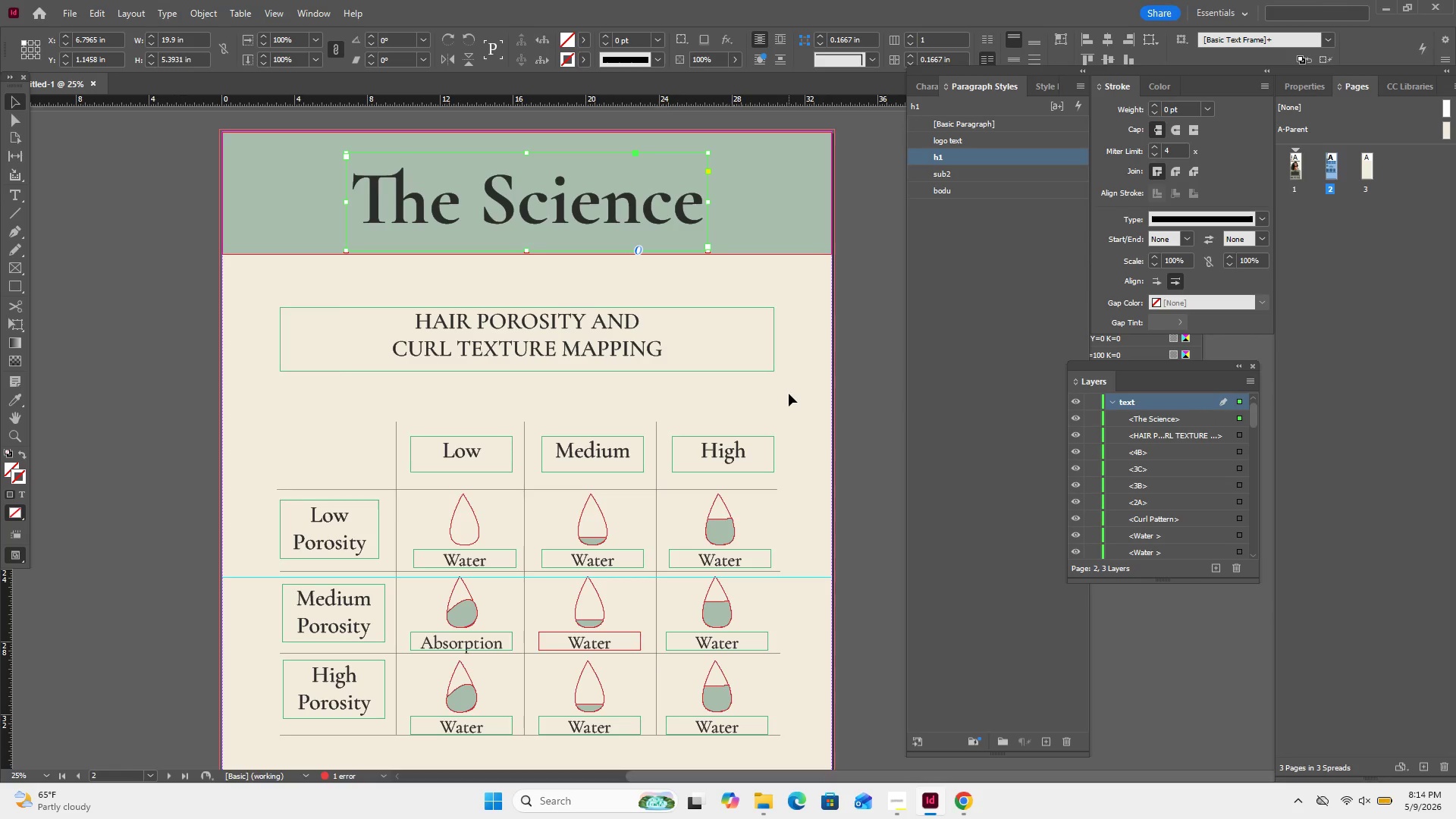 
left_click([651, 337])
 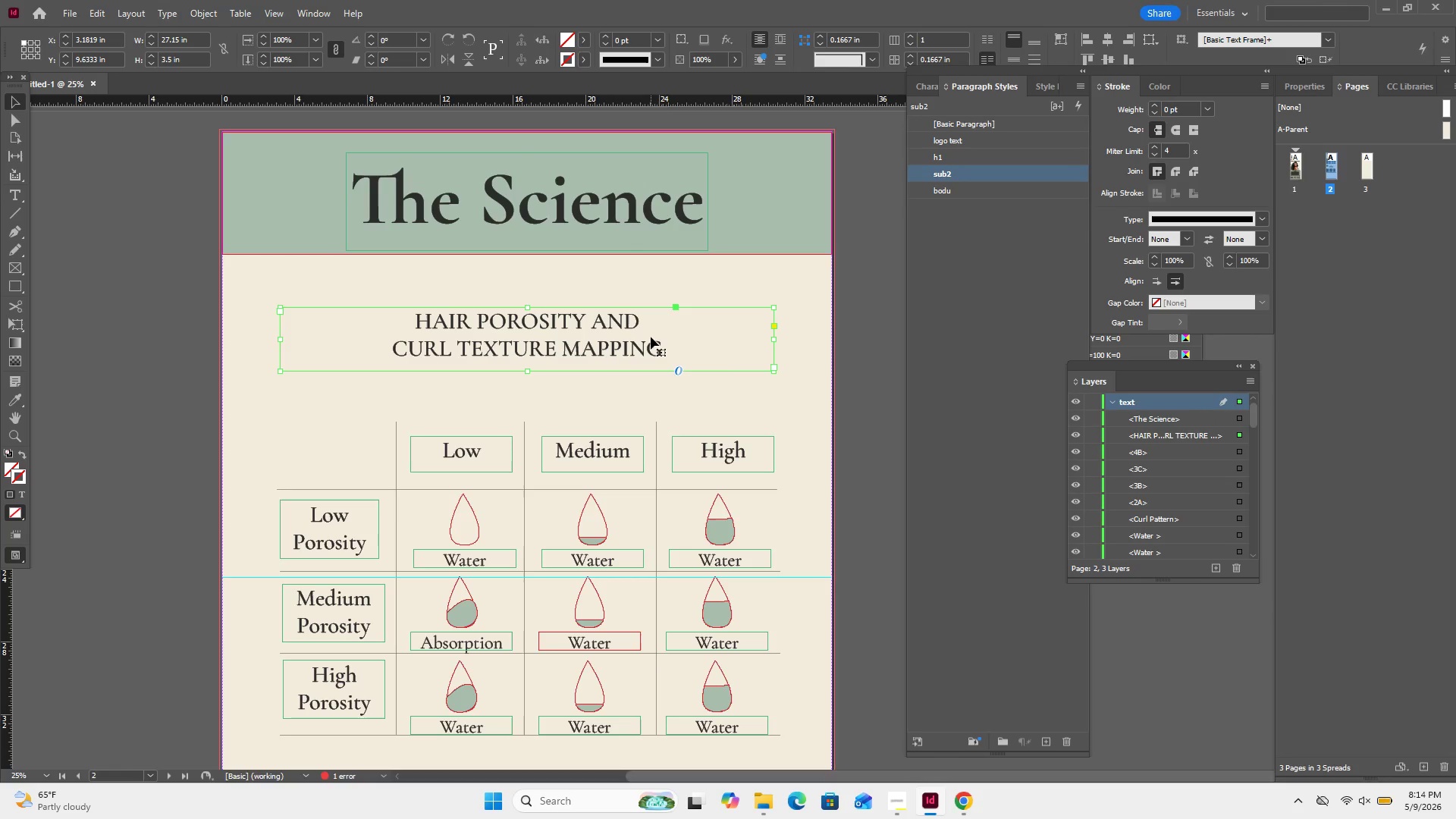 
right_click([651, 337])
 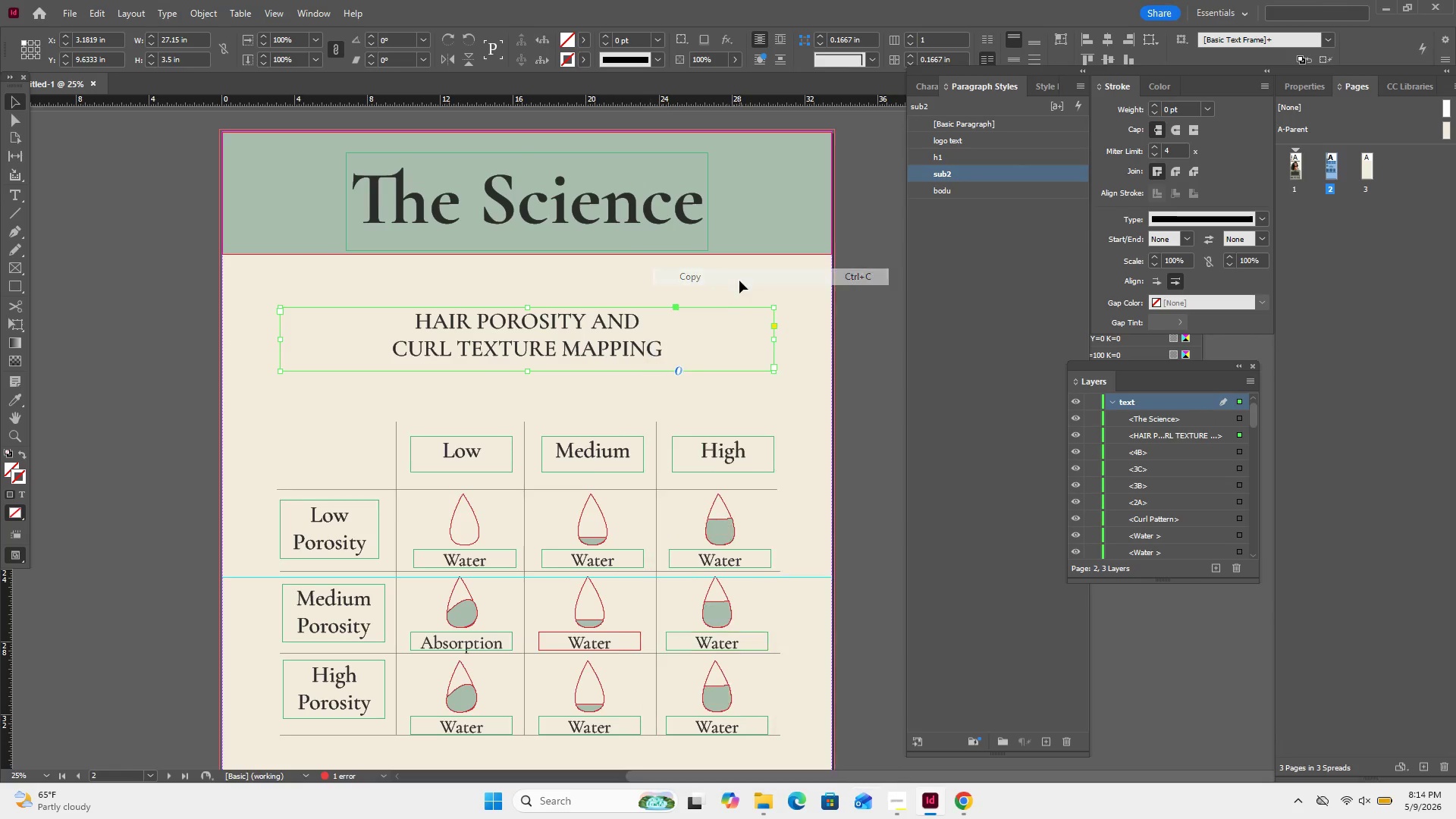 
scroll: coordinate [733, 311], scroll_direction: down, amount: 14.0
 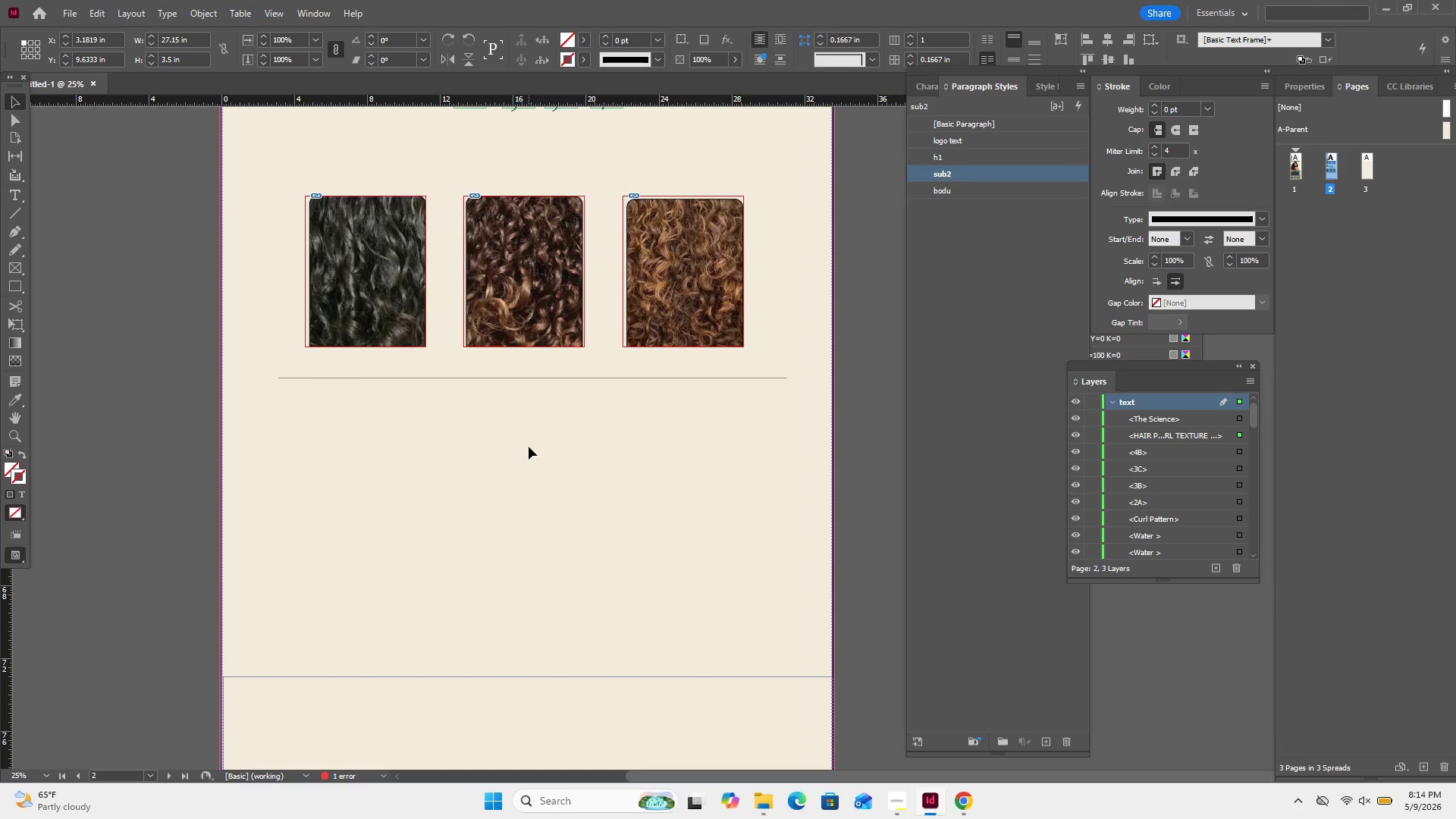 
left_click([529, 447])
 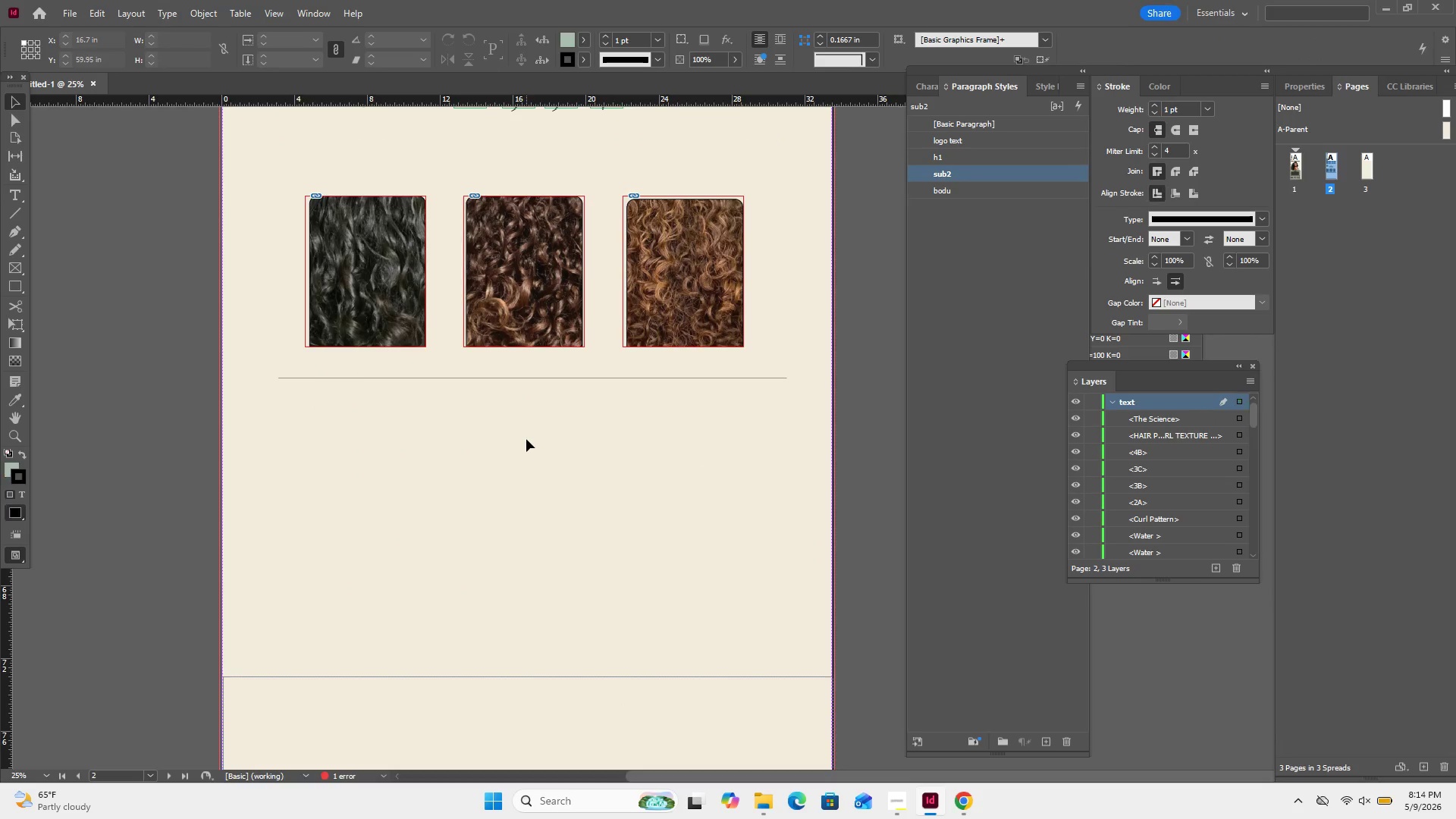 
right_click([526, 439])
 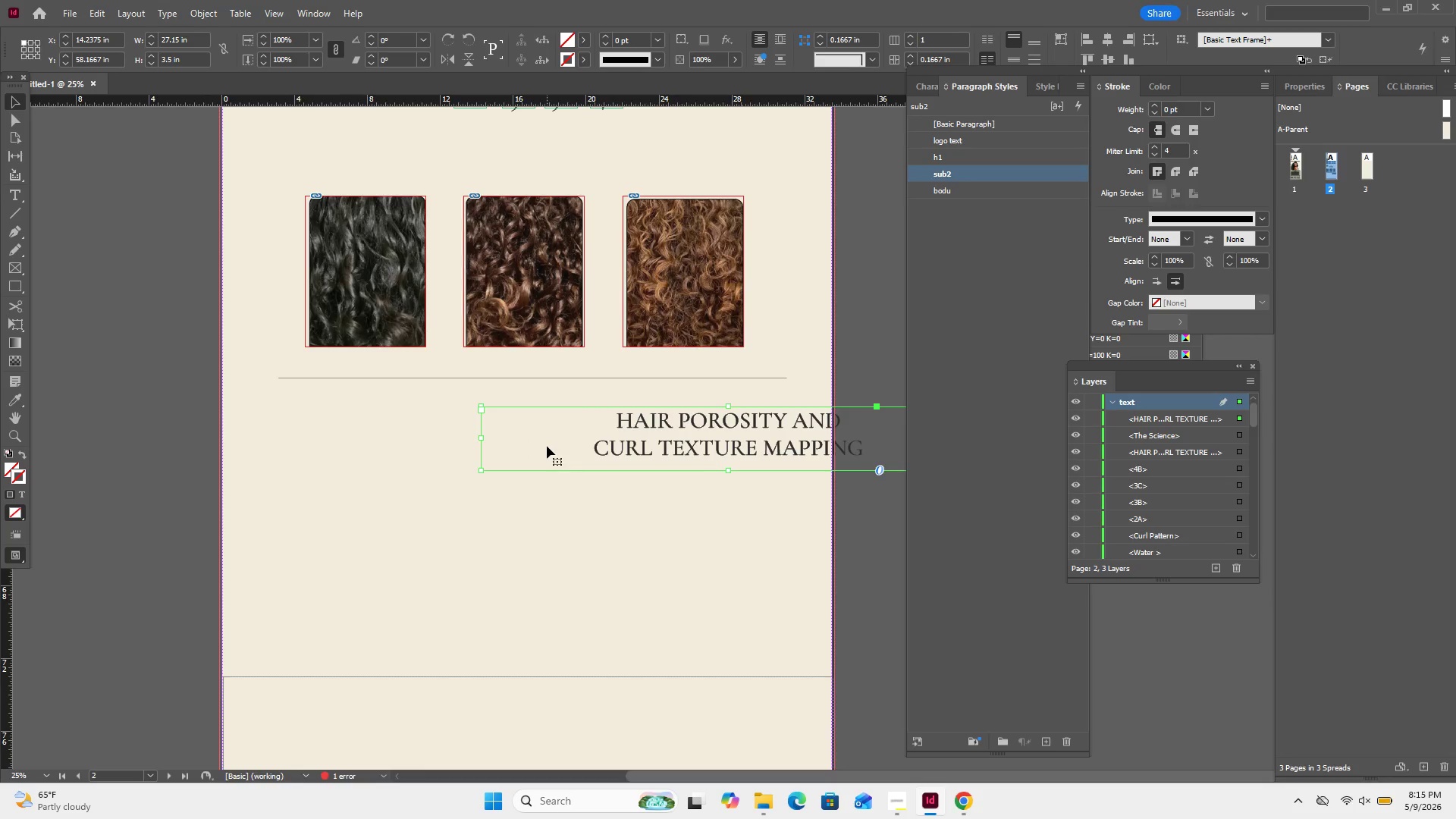 
left_click_drag(start_coordinate=[697, 446], to_coordinate=[487, 455])
 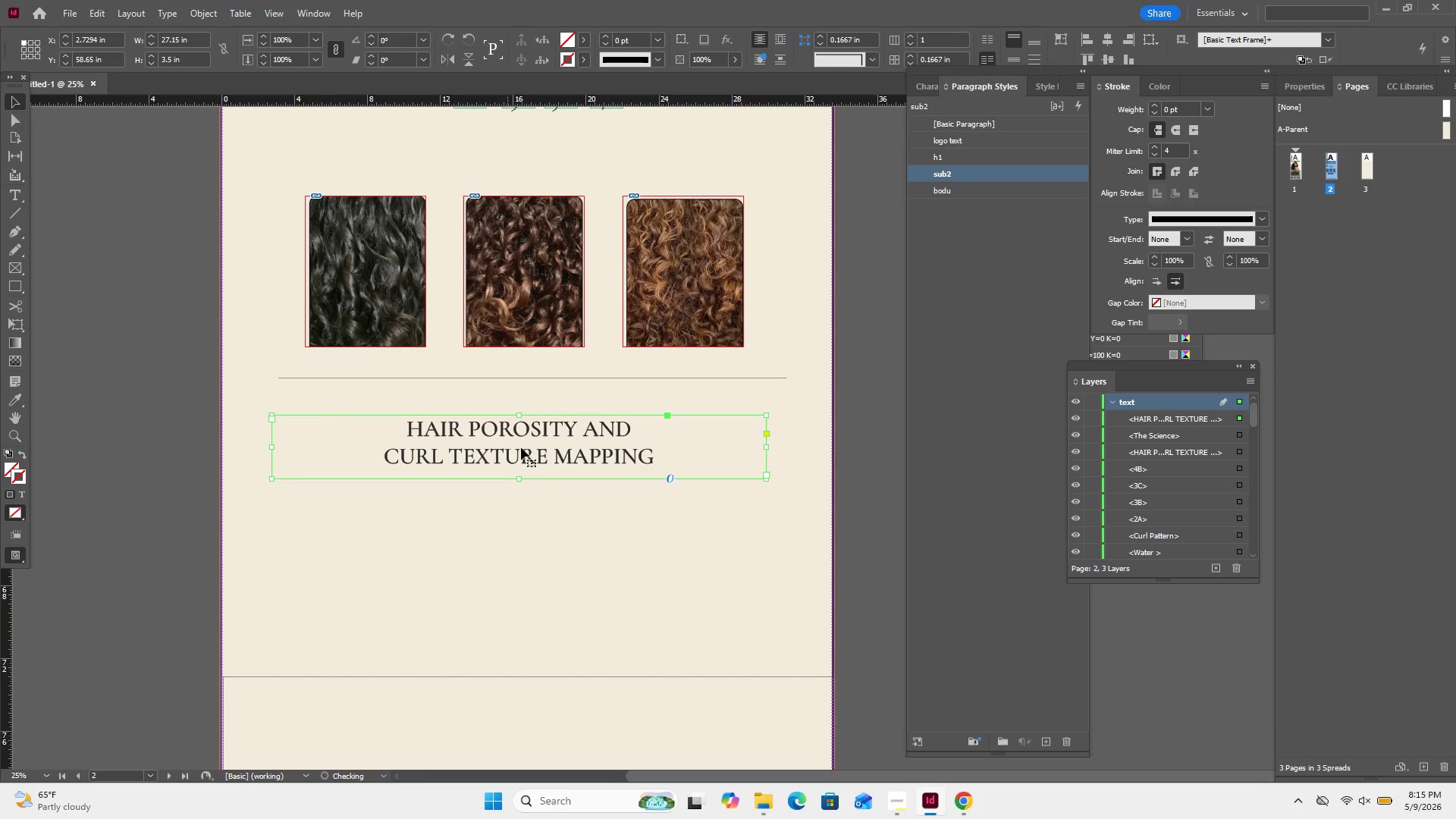 
left_click_drag(start_coordinate=[521, 447], to_coordinate=[564, 419])
 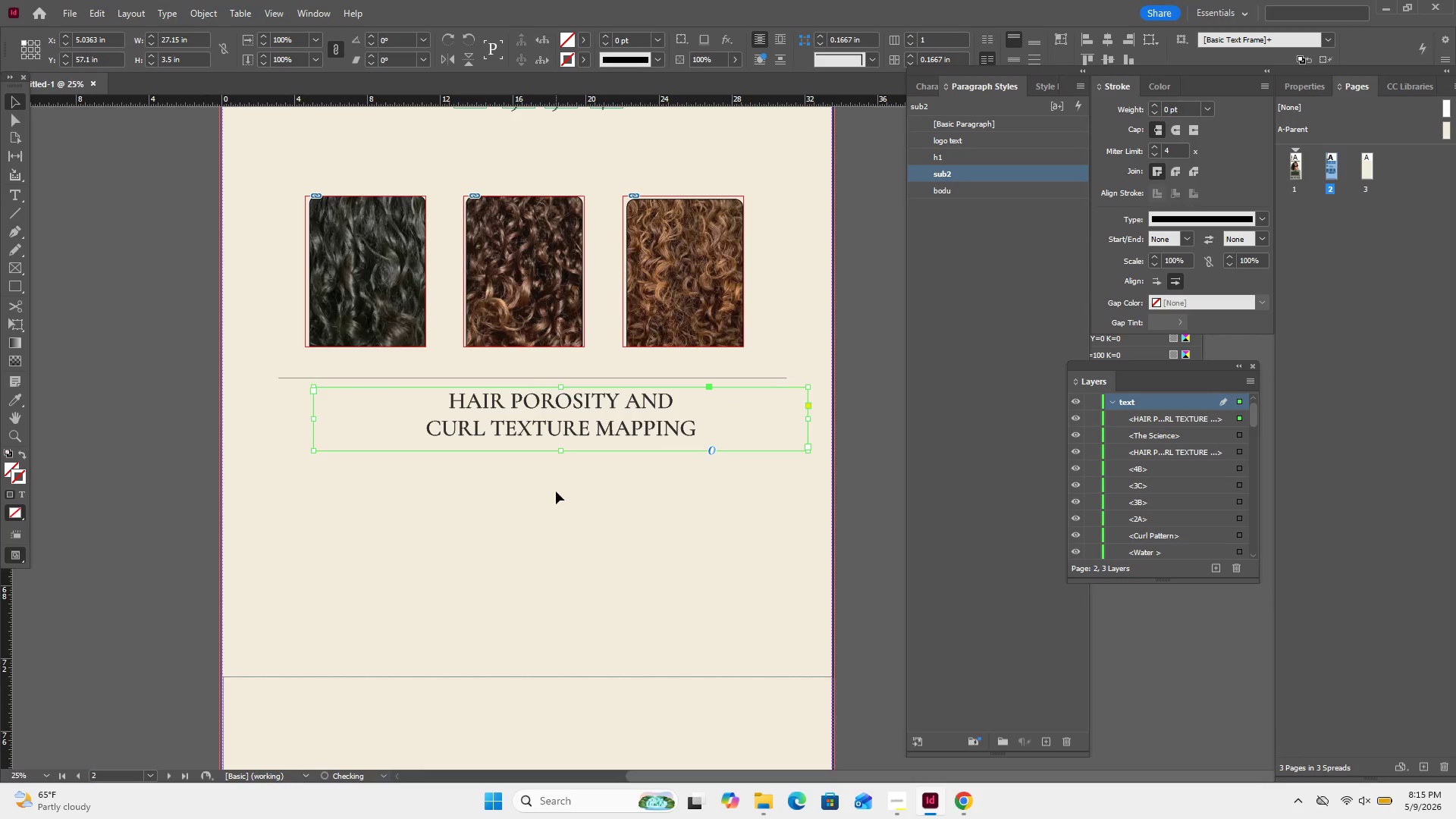 
left_click_drag(start_coordinate=[557, 488], to_coordinate=[555, 371])
 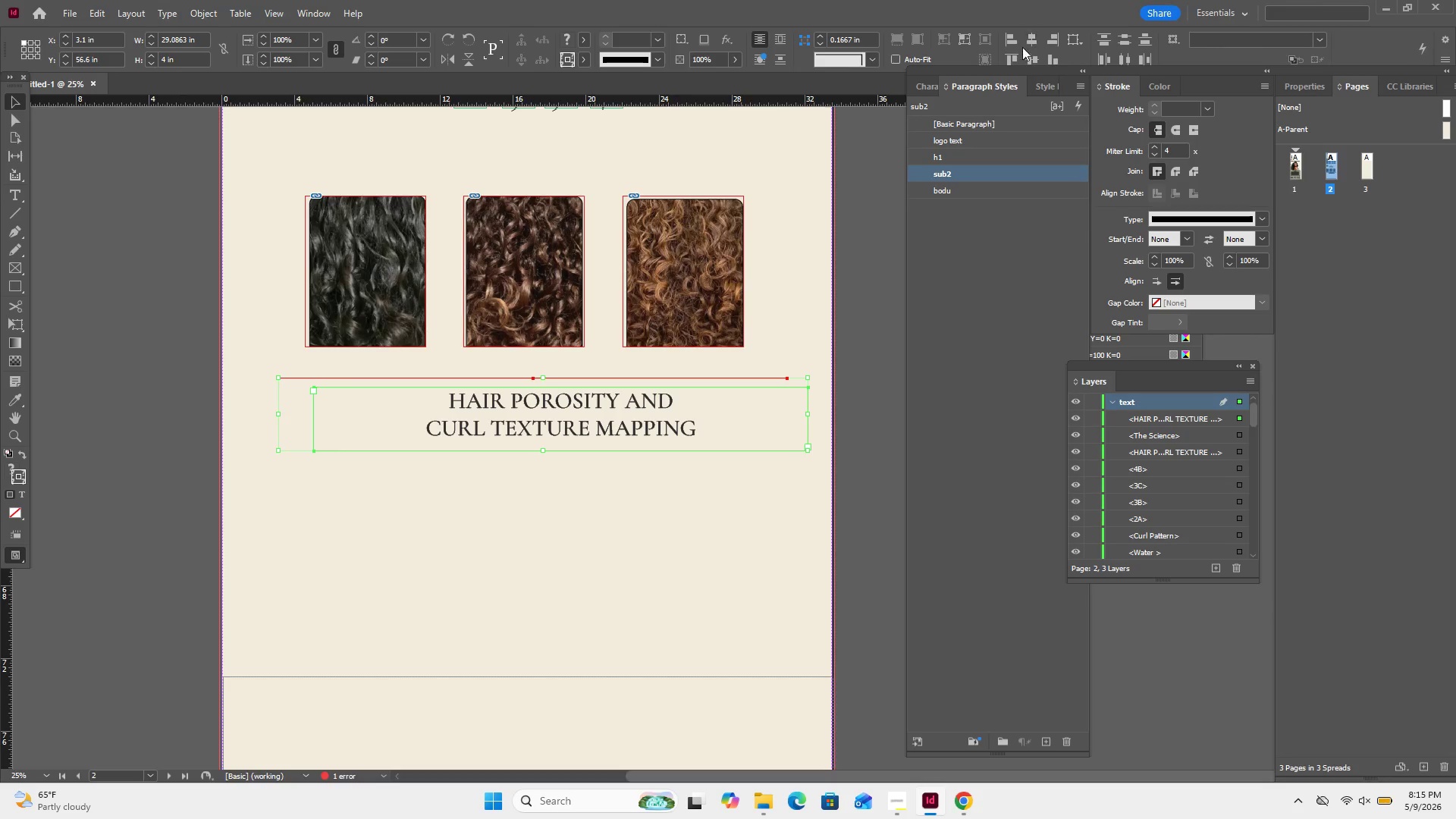 
left_click([1034, 43])
 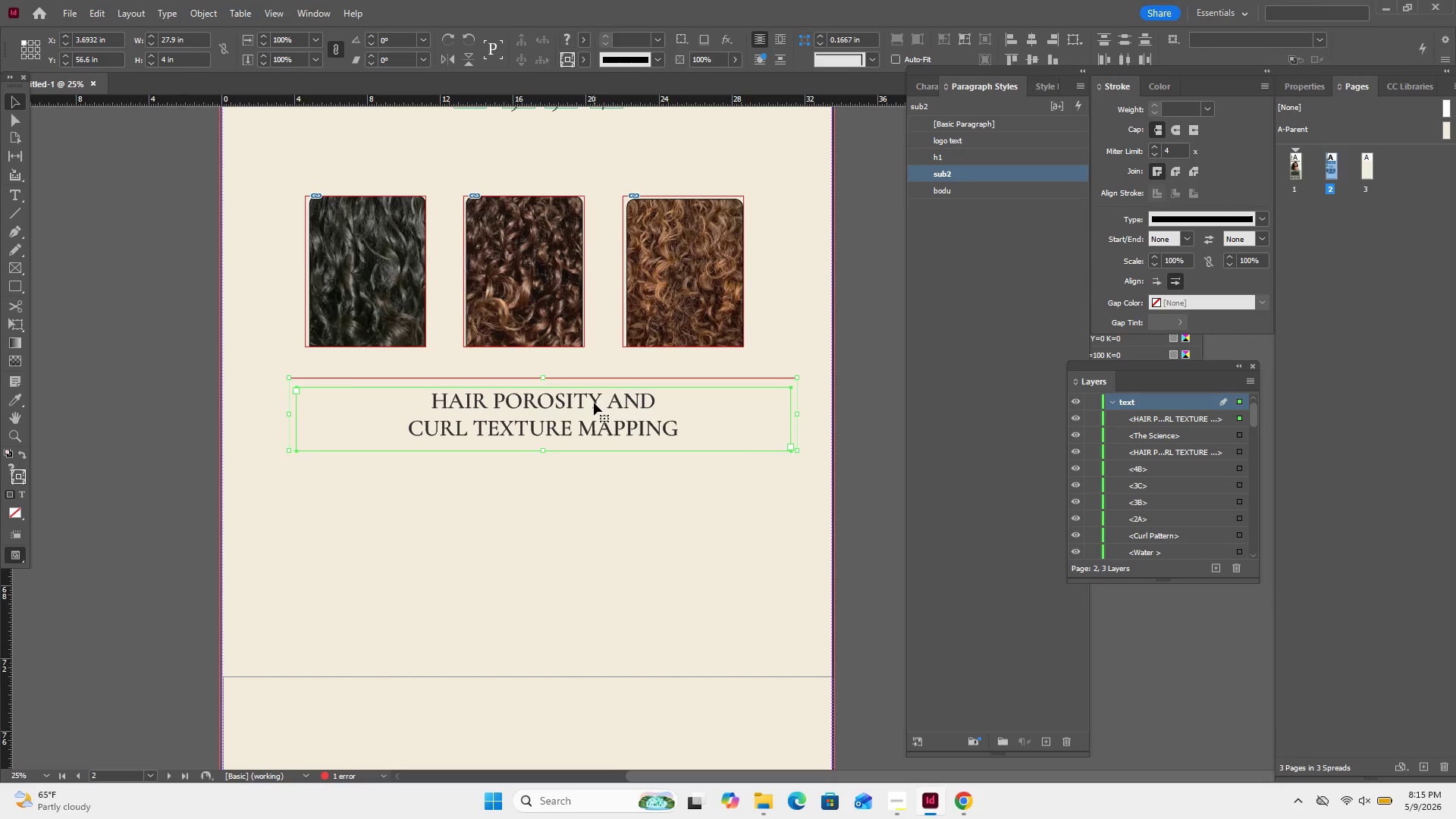 
double_click([594, 403])
 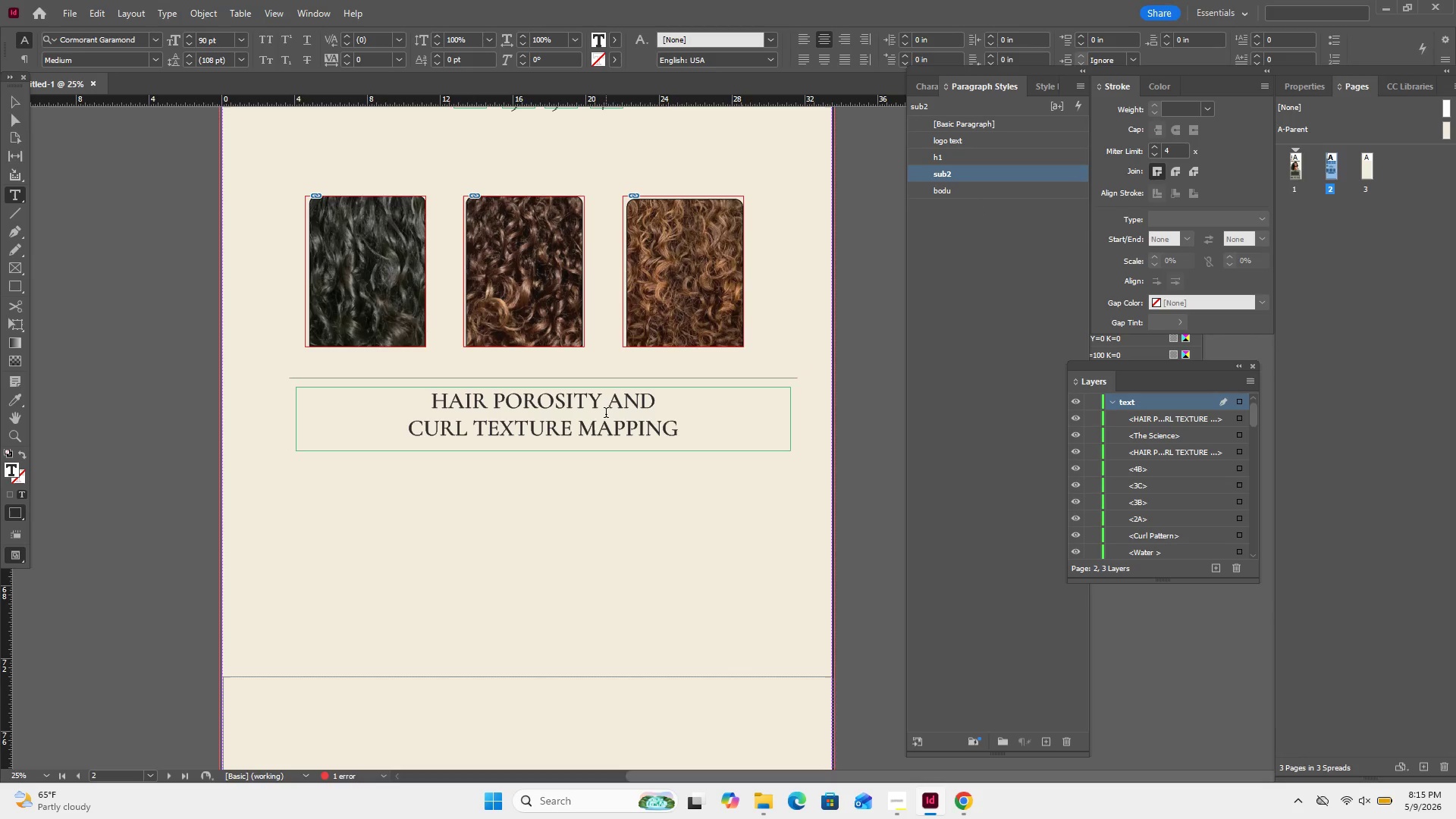 
key(Control+ControlLeft)
 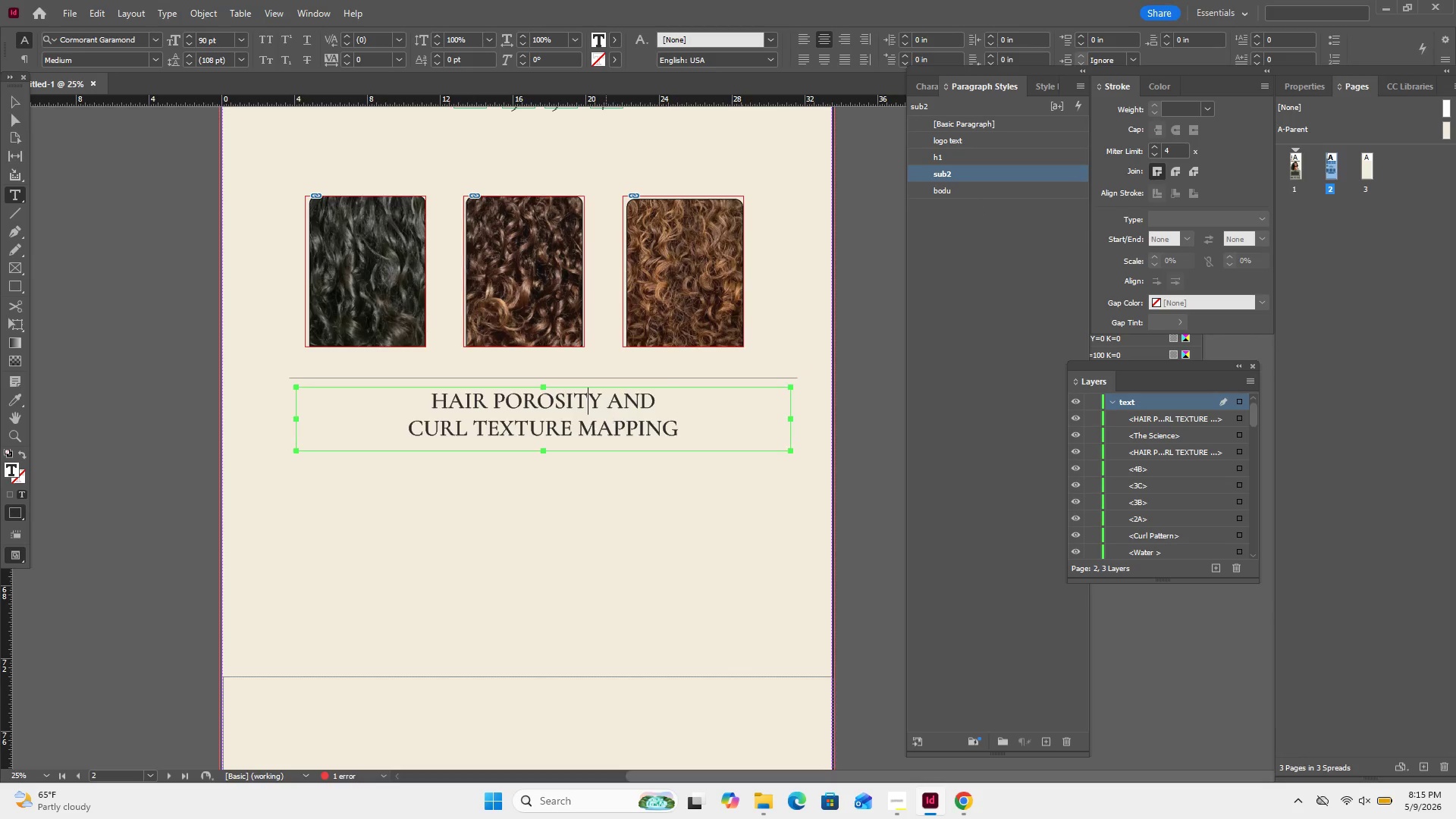 
key(Control+A)
 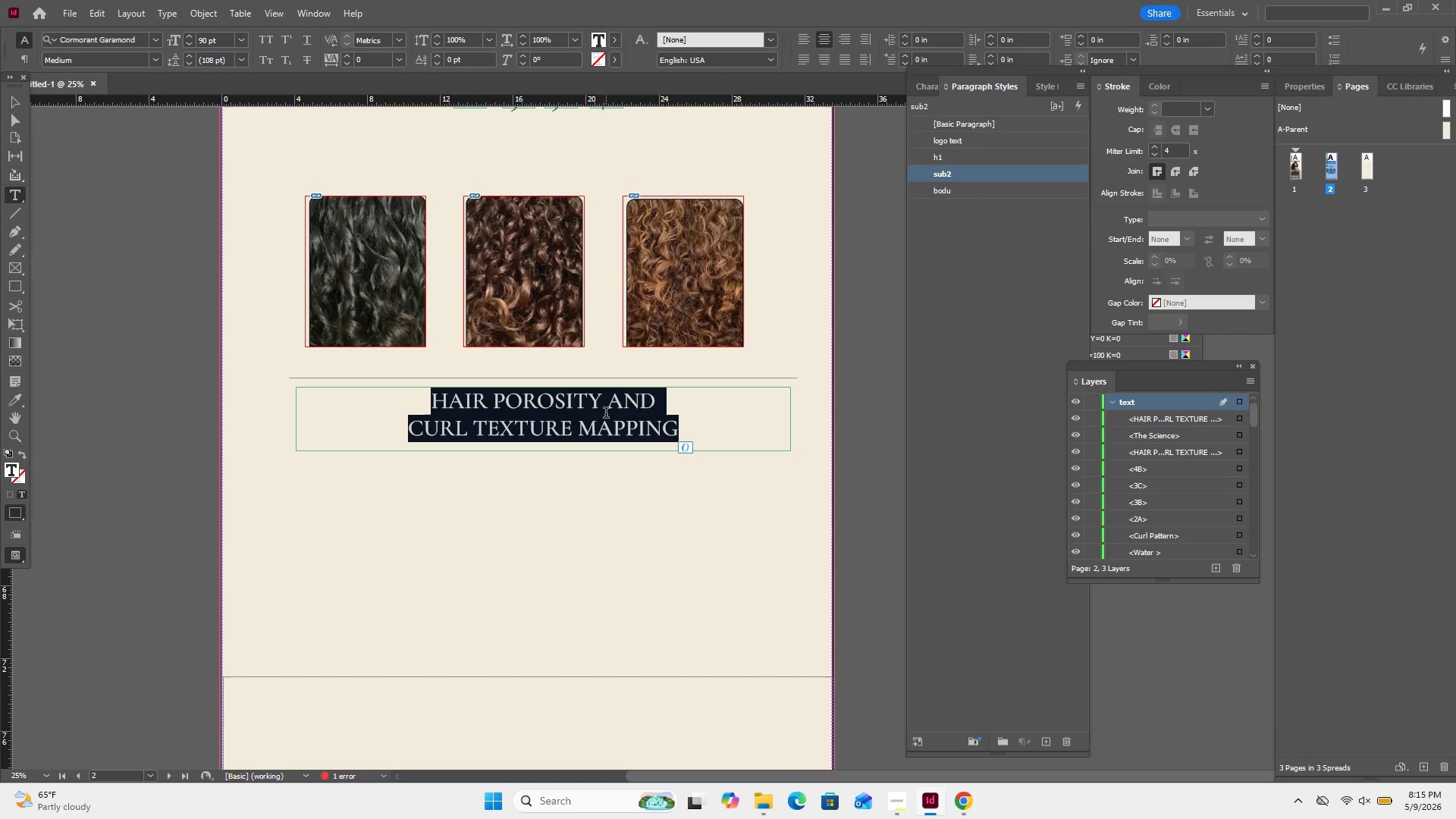 
type(Know y)
key(Backspace)
type(YOu)
key(Backspace)
key(Backspace)
type(out)
key(Backspace)
type(r Texture. Nurture Your Crown)
 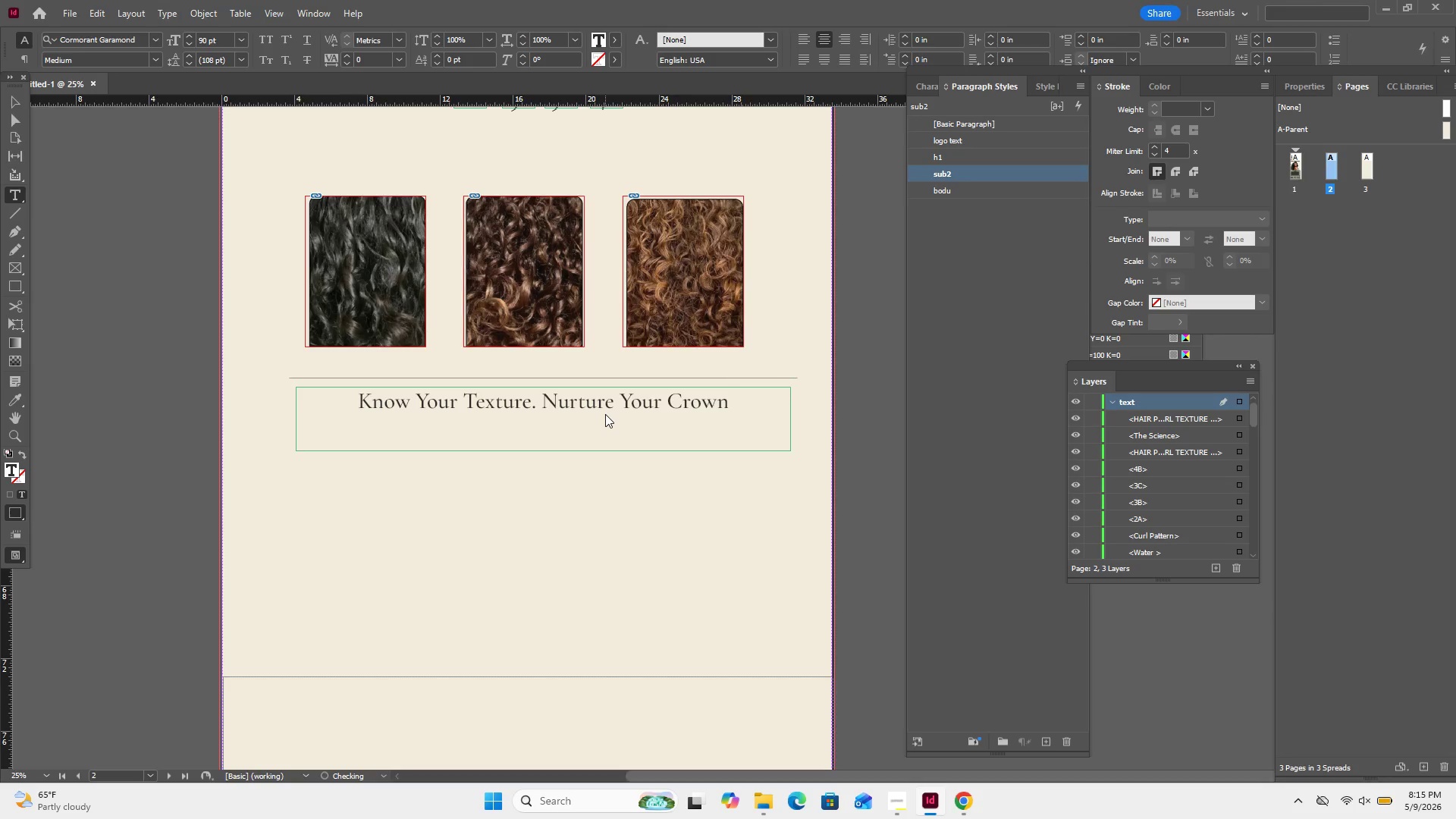 
left_click([17, 101])
 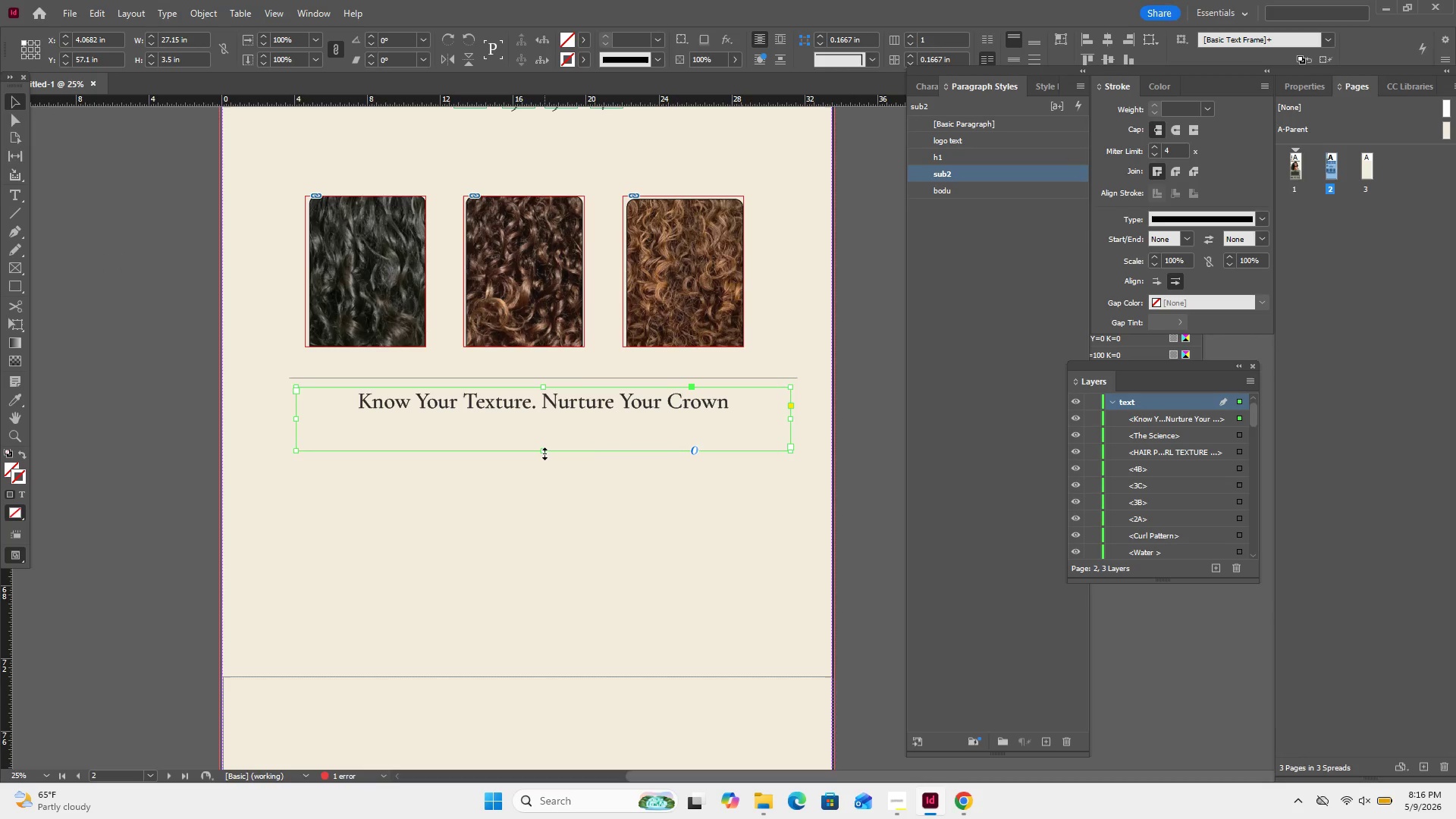 
wait(6.12)
 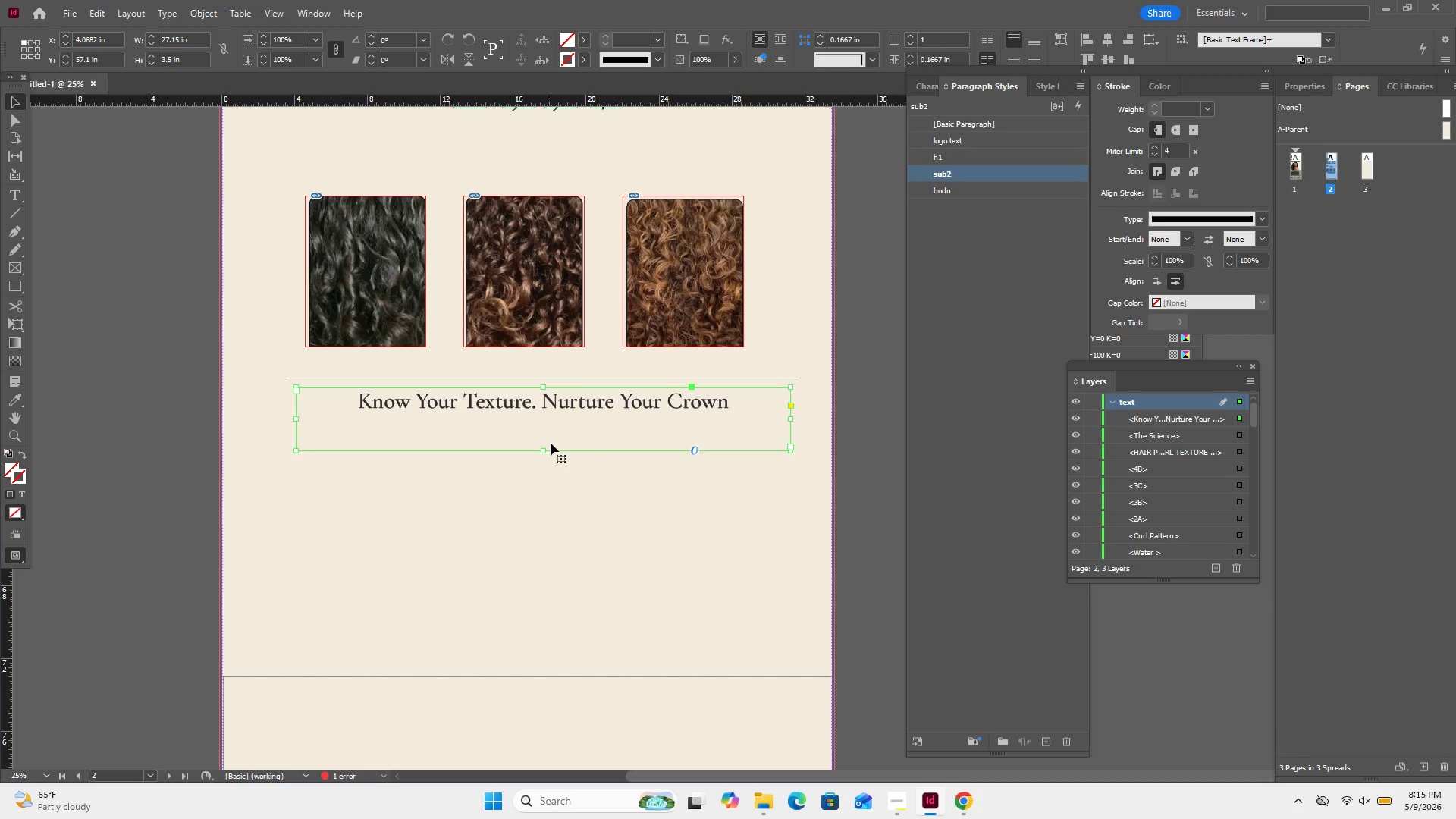 
left_click_drag(start_coordinate=[545, 450], to_coordinate=[549, 419])
 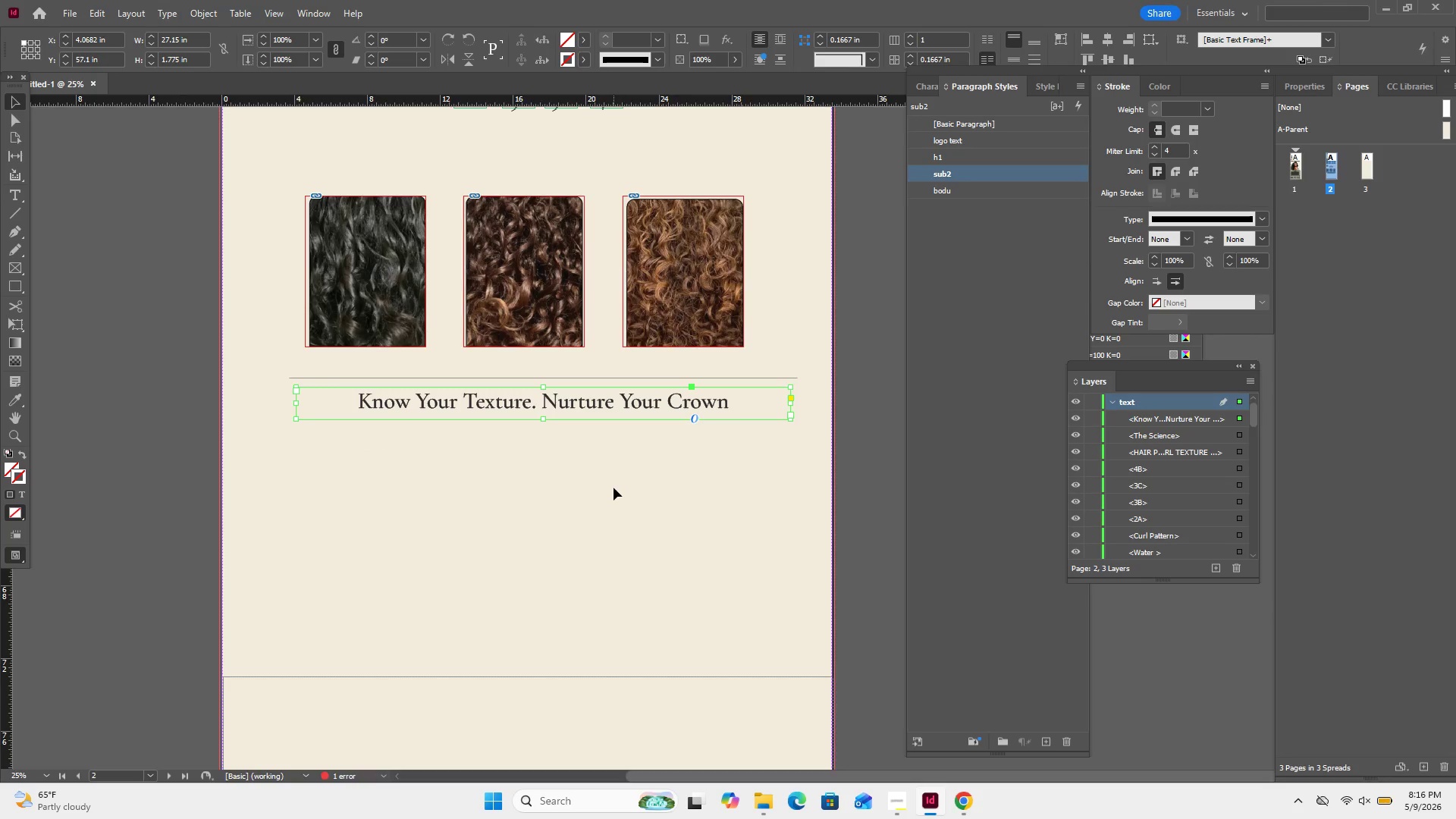 
left_click([616, 488])
 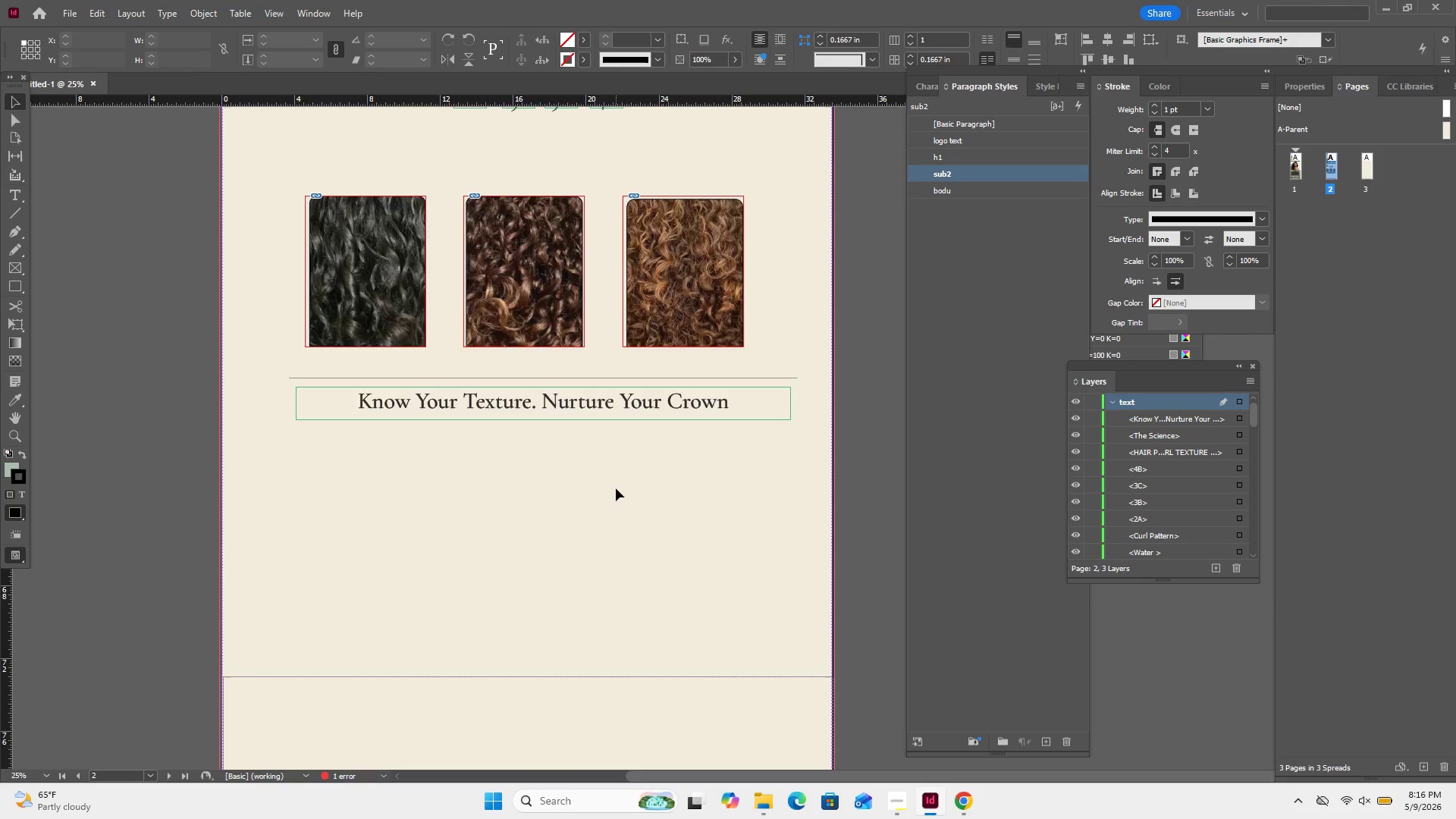 
scroll: coordinate [620, 469], scroll_direction: up, amount: 22.0
 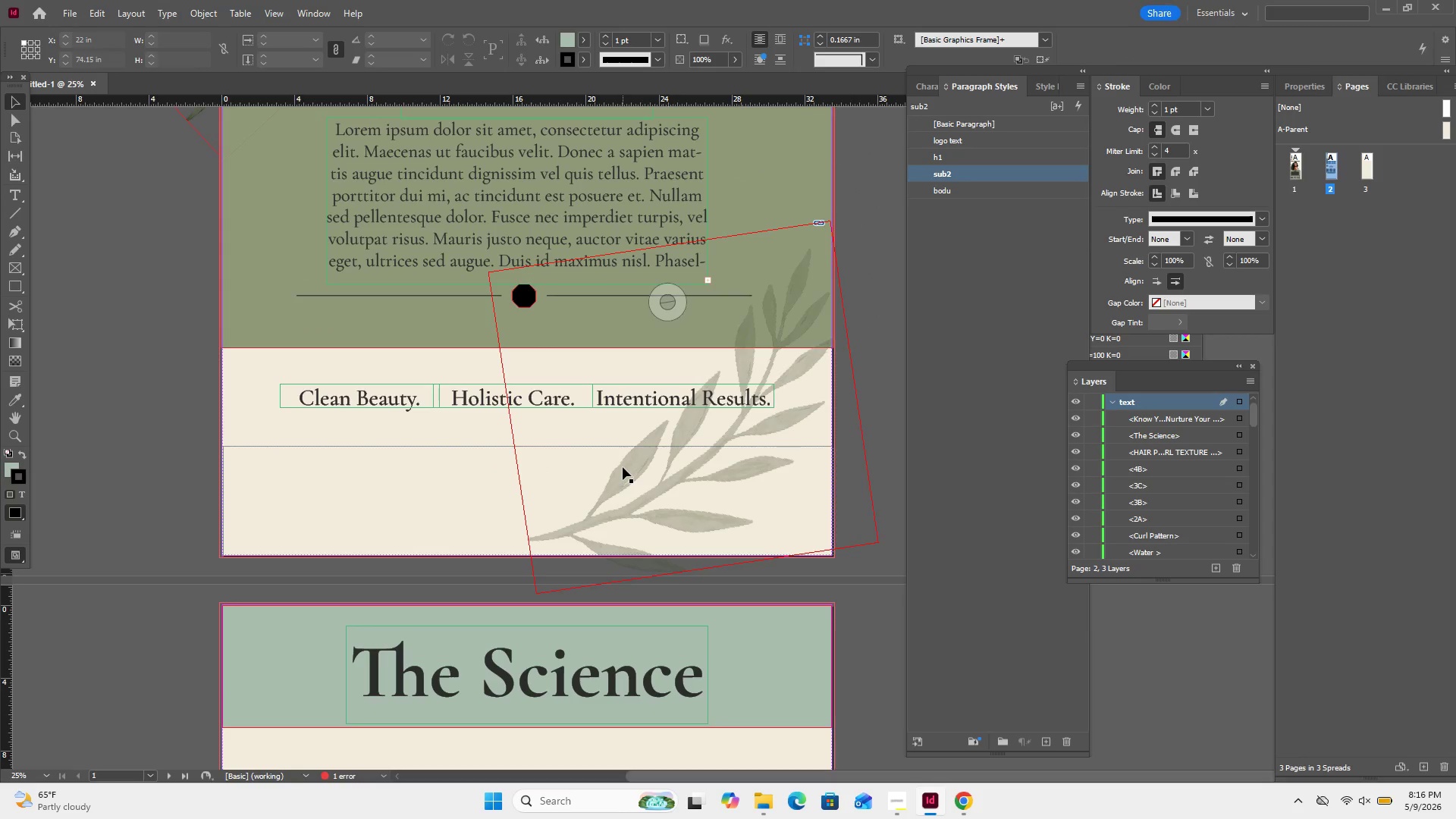 
left_click([623, 467])
 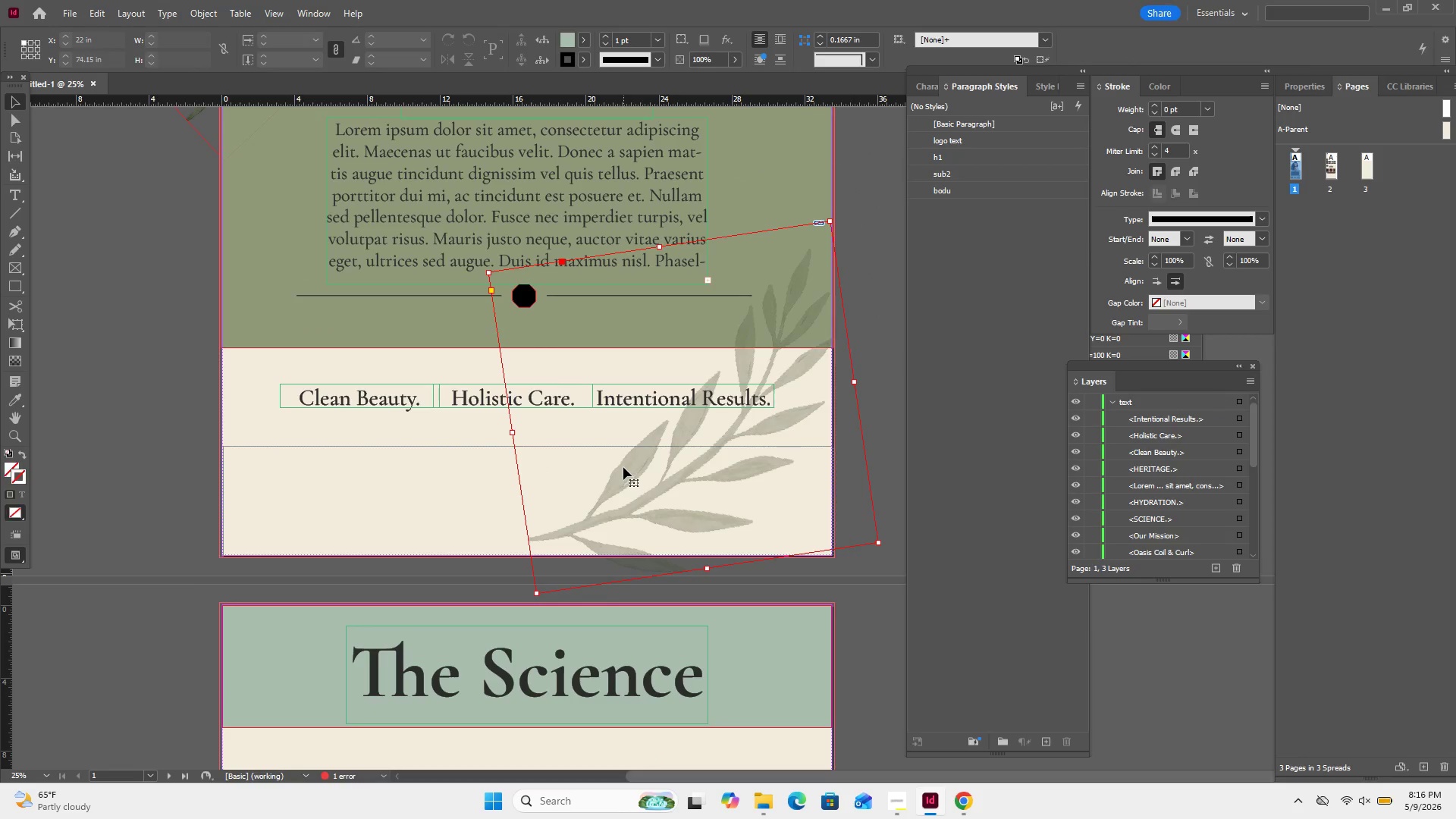 
right_click([623, 467])
 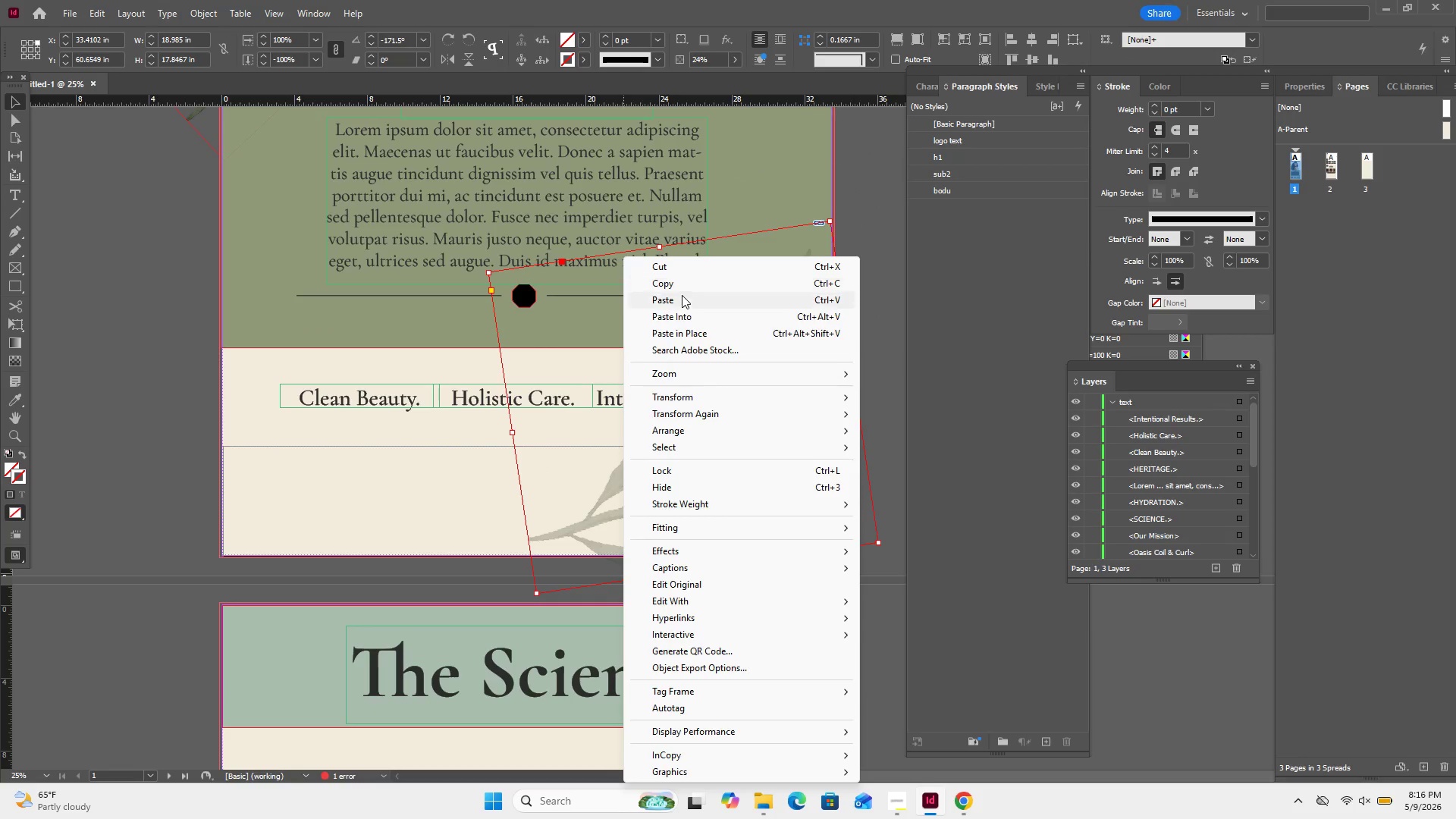 
left_click([687, 283])
 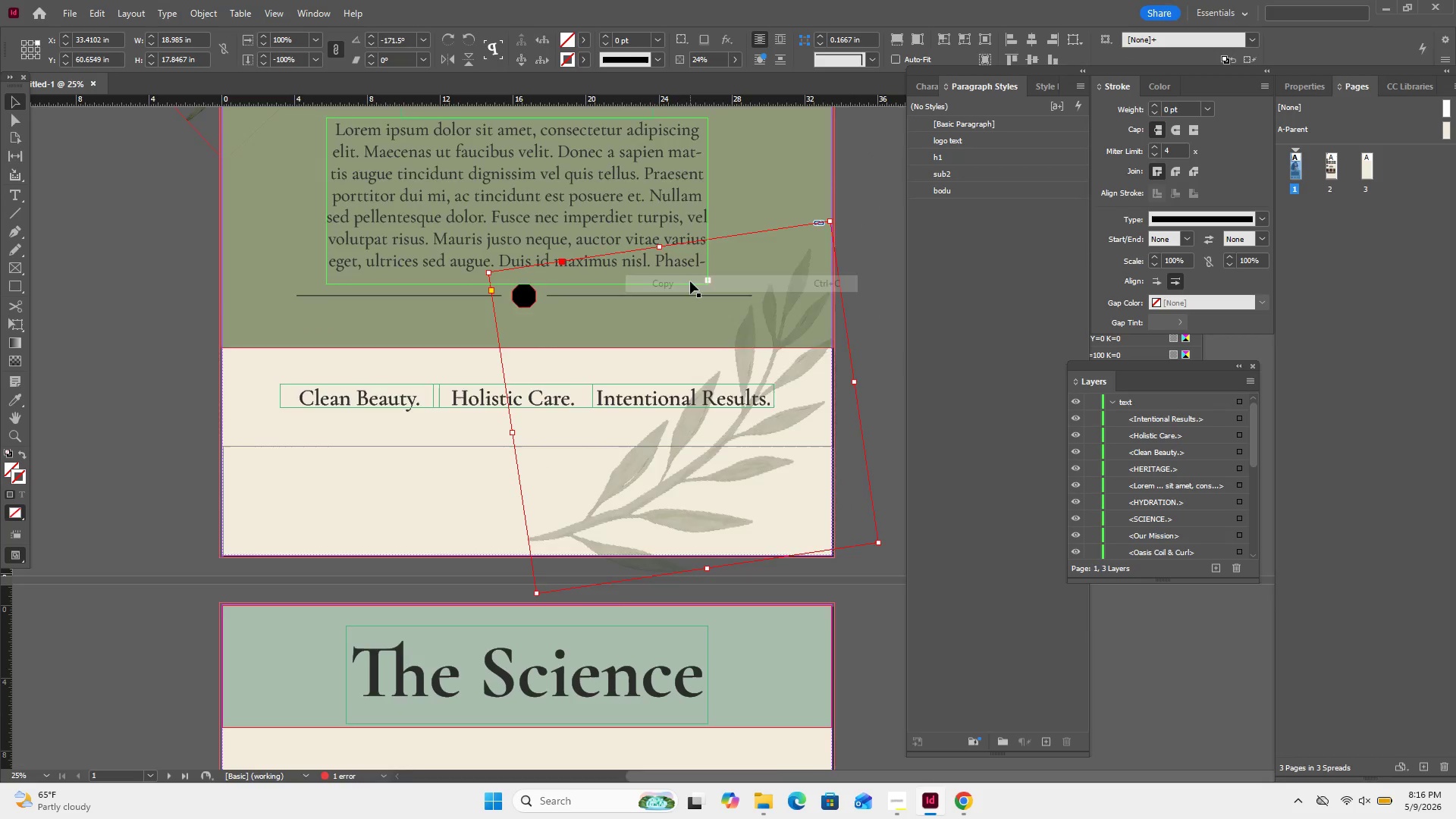 
scroll: coordinate [669, 357], scroll_direction: down, amount: 29.0
 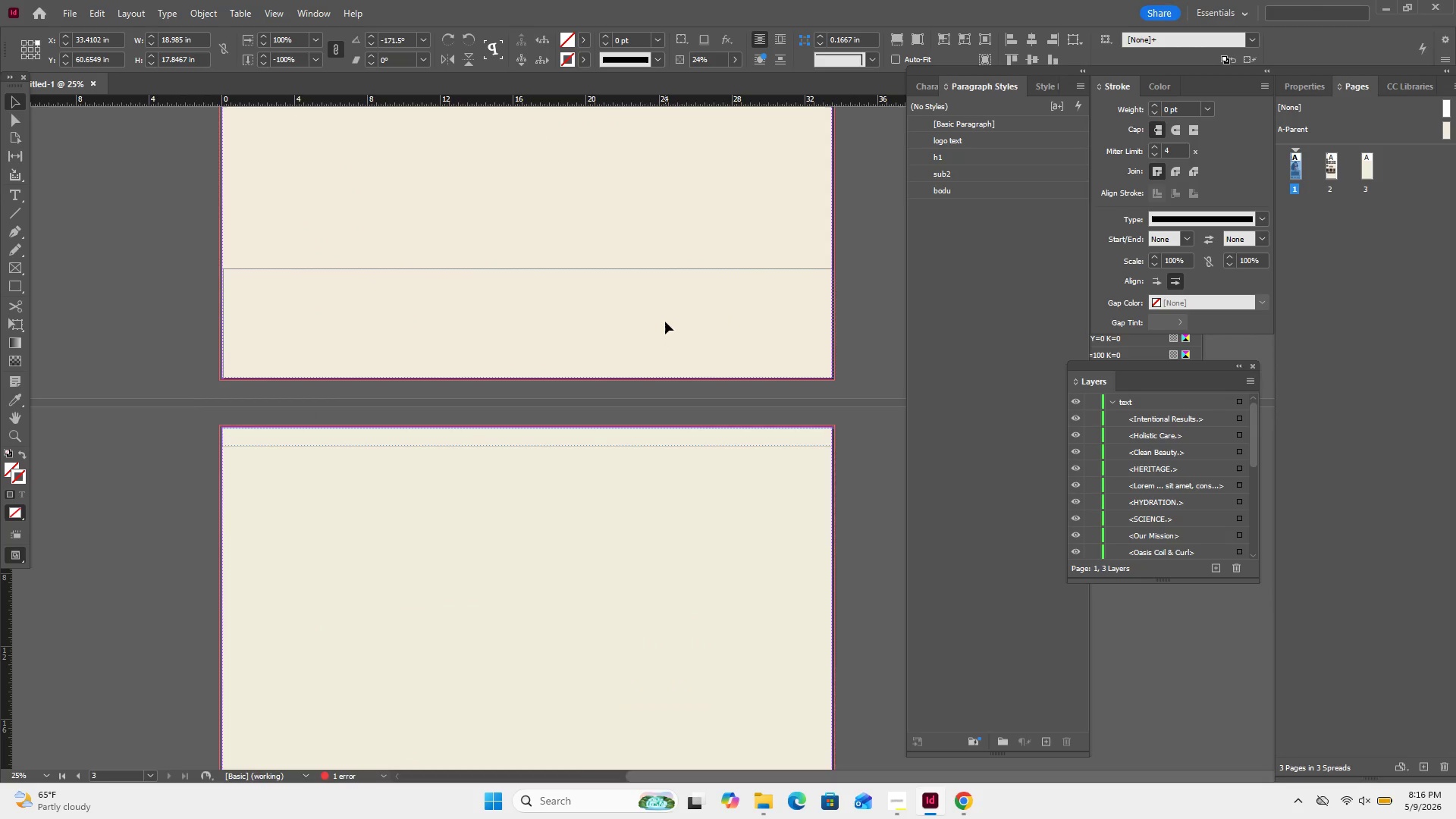 
scroll: coordinate [667, 320], scroll_direction: up, amount: 1.0
 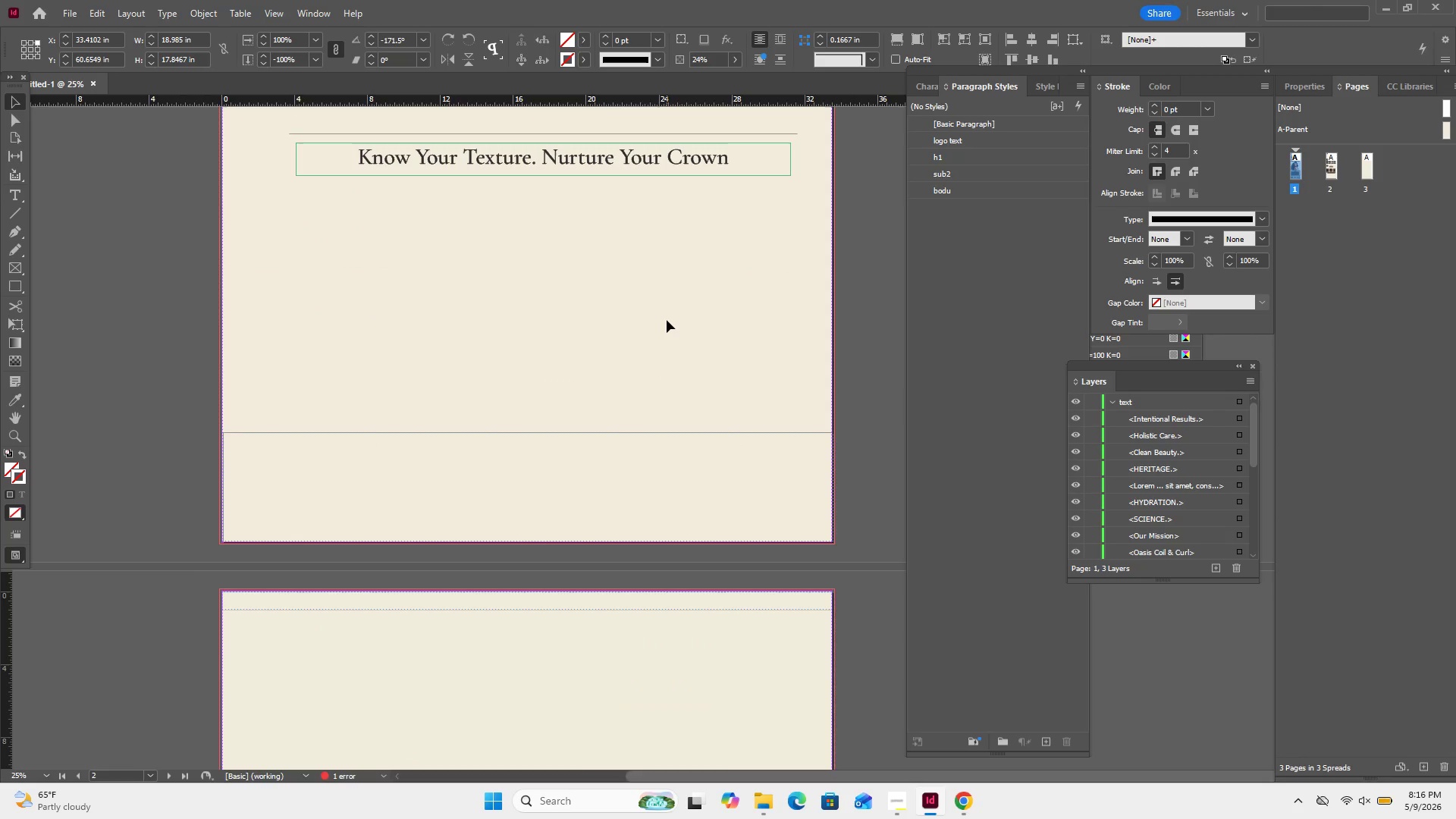 
left_click([667, 320])
 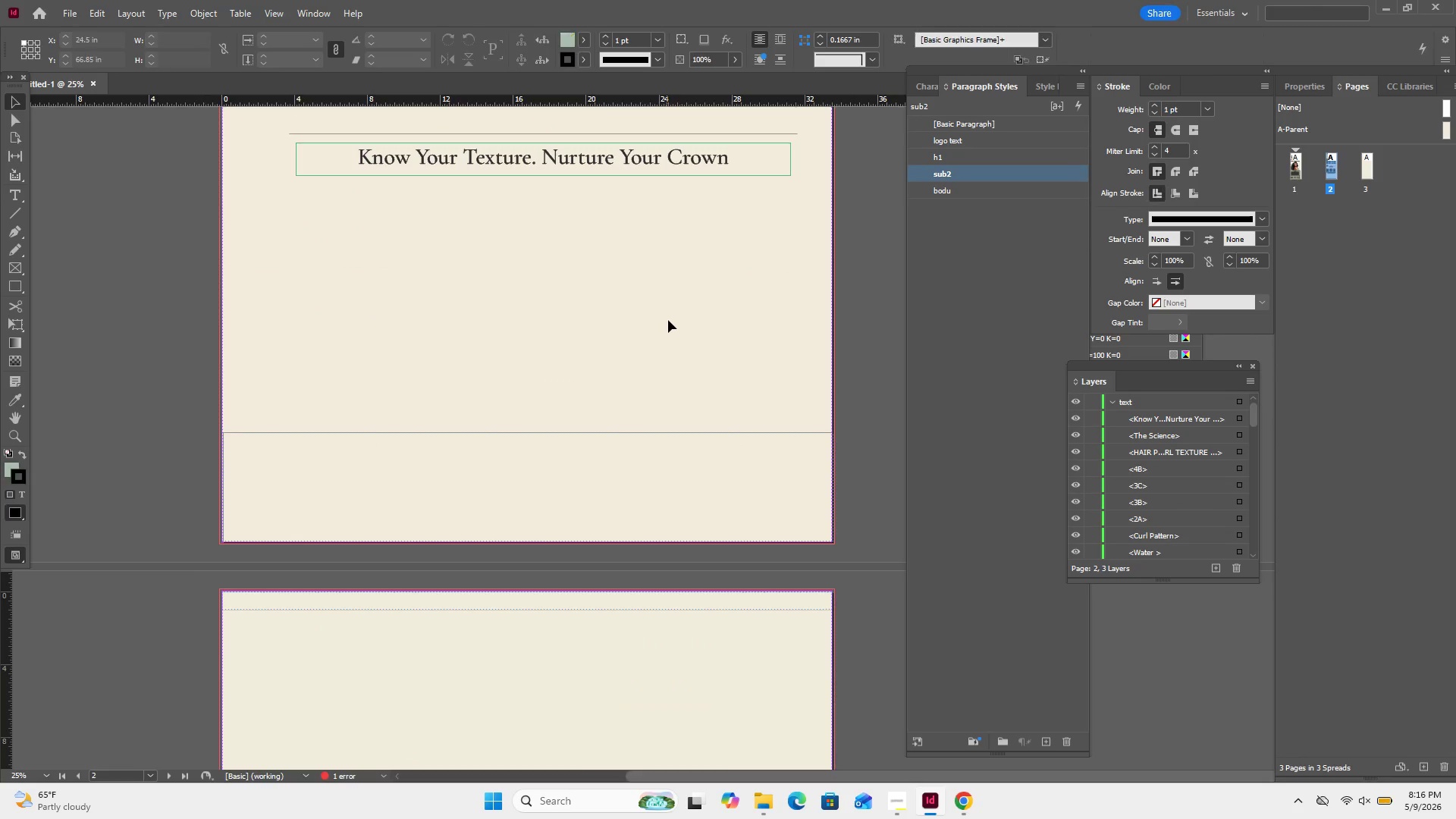 
right_click([668, 320])
 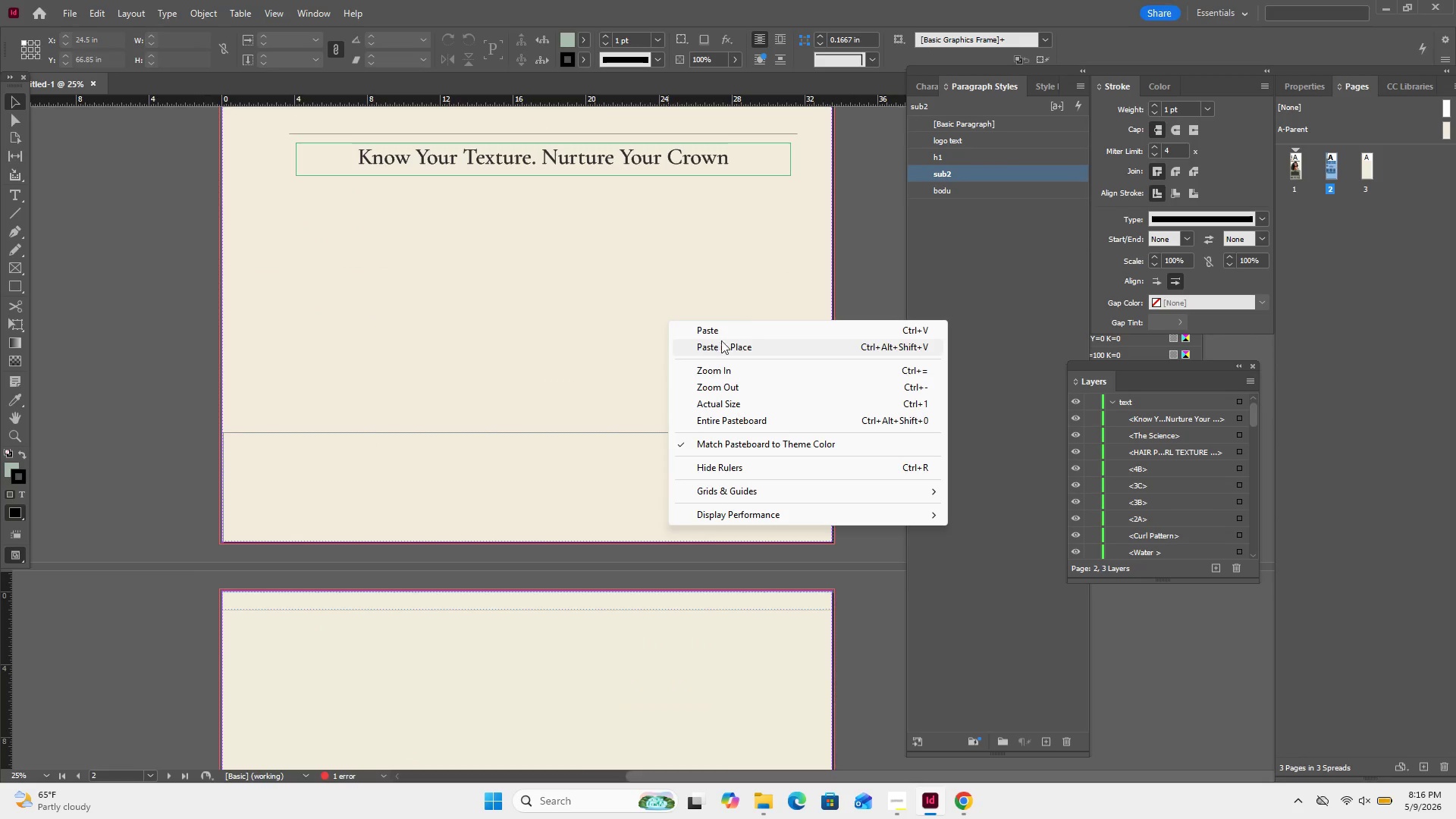 
left_click([724, 334])
 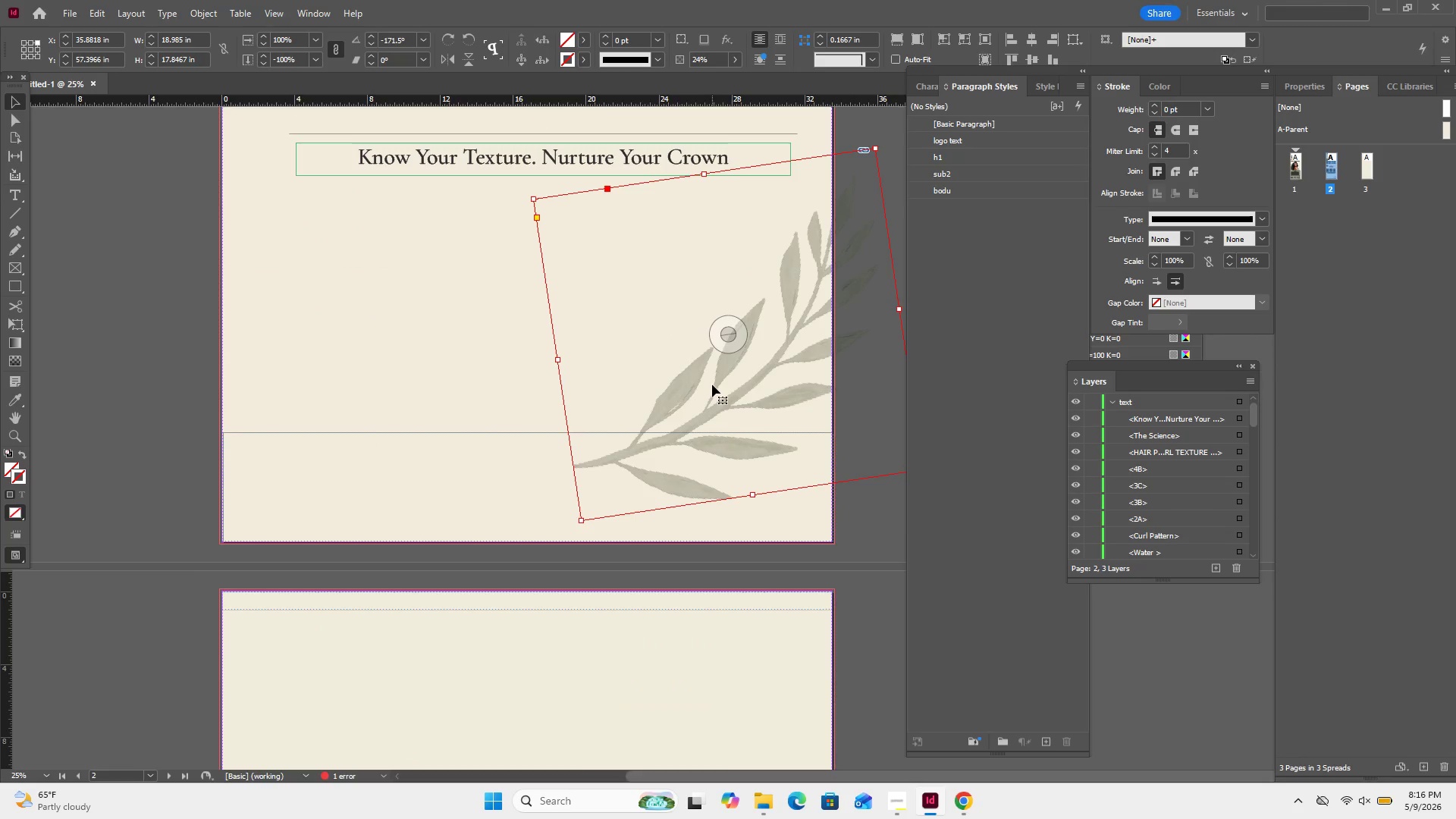 
left_click_drag(start_coordinate=[712, 395], to_coordinate=[688, 431])
 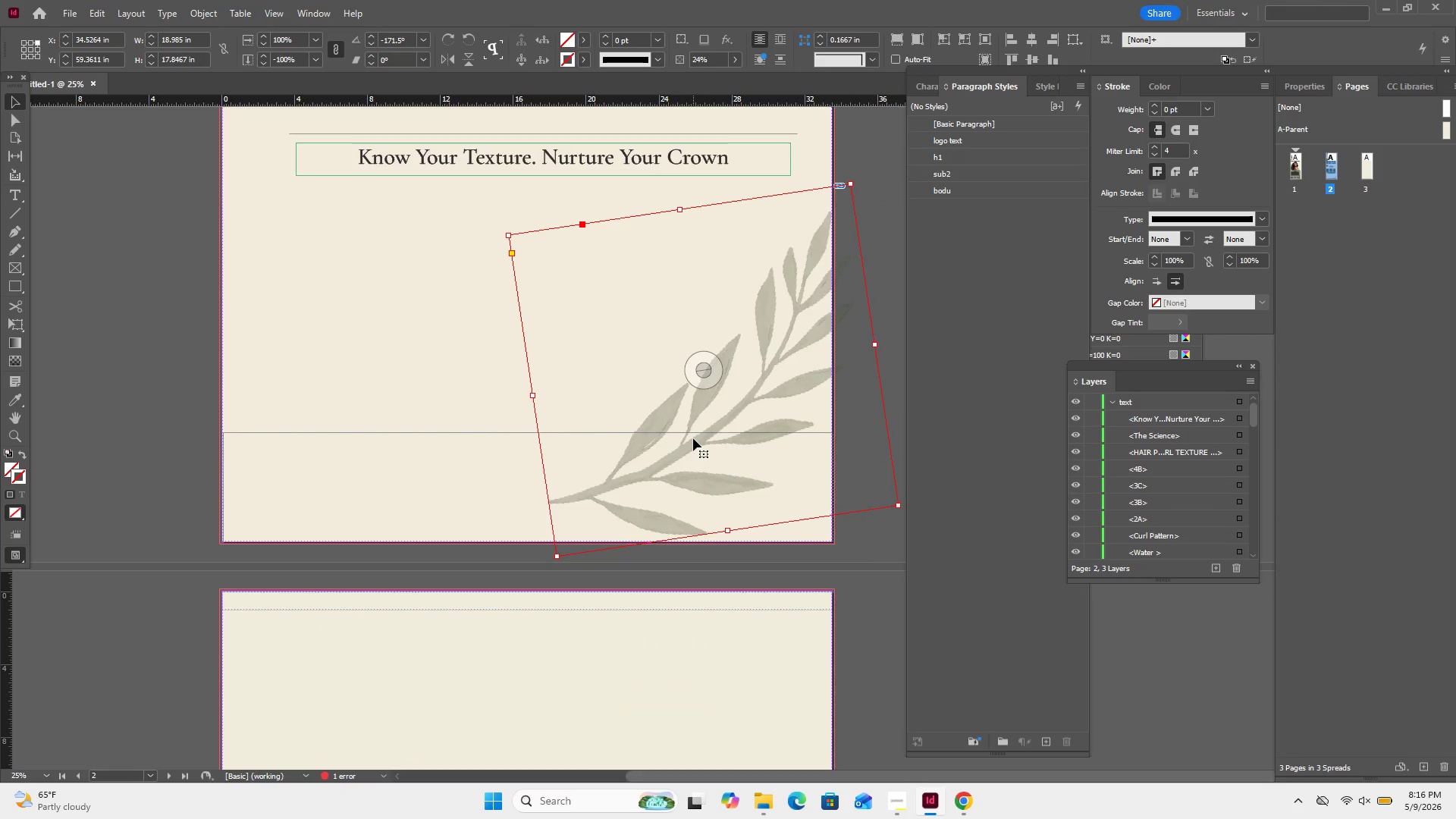 
left_click_drag(start_coordinate=[693, 438], to_coordinate=[689, 424])
 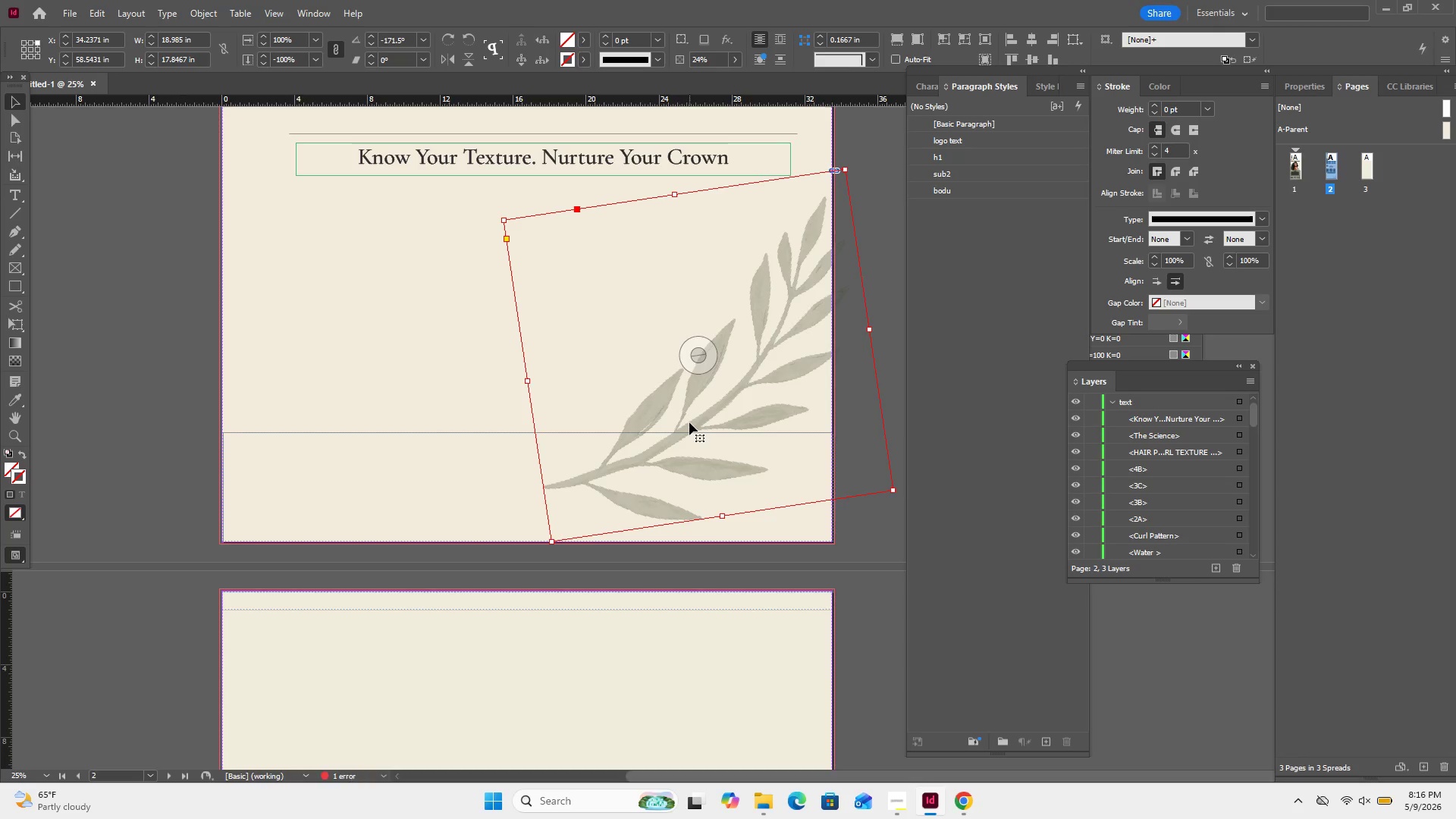 
scroll: coordinate [708, 403], scroll_direction: up, amount: 31.0
 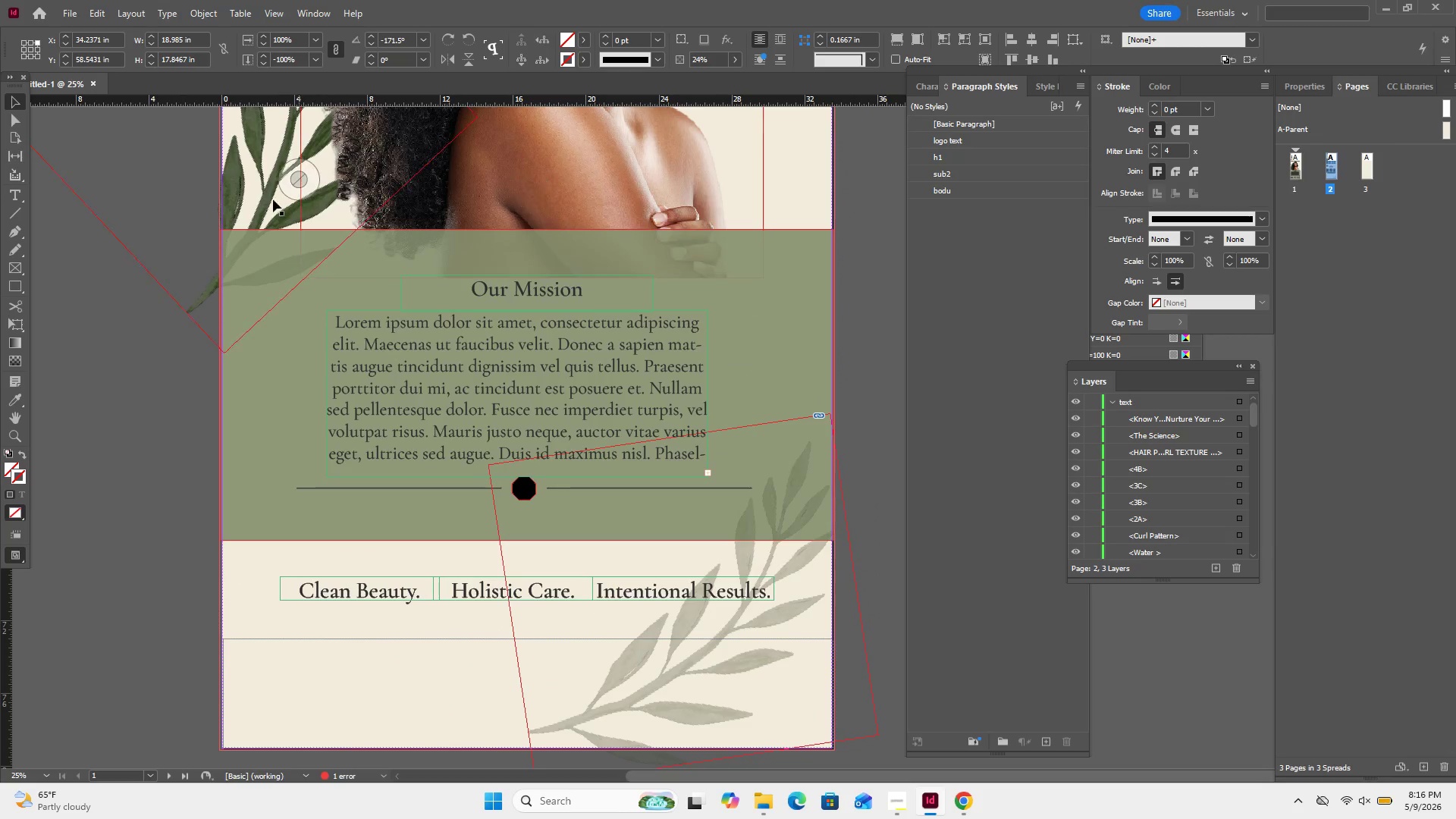 
left_click([266, 198])
 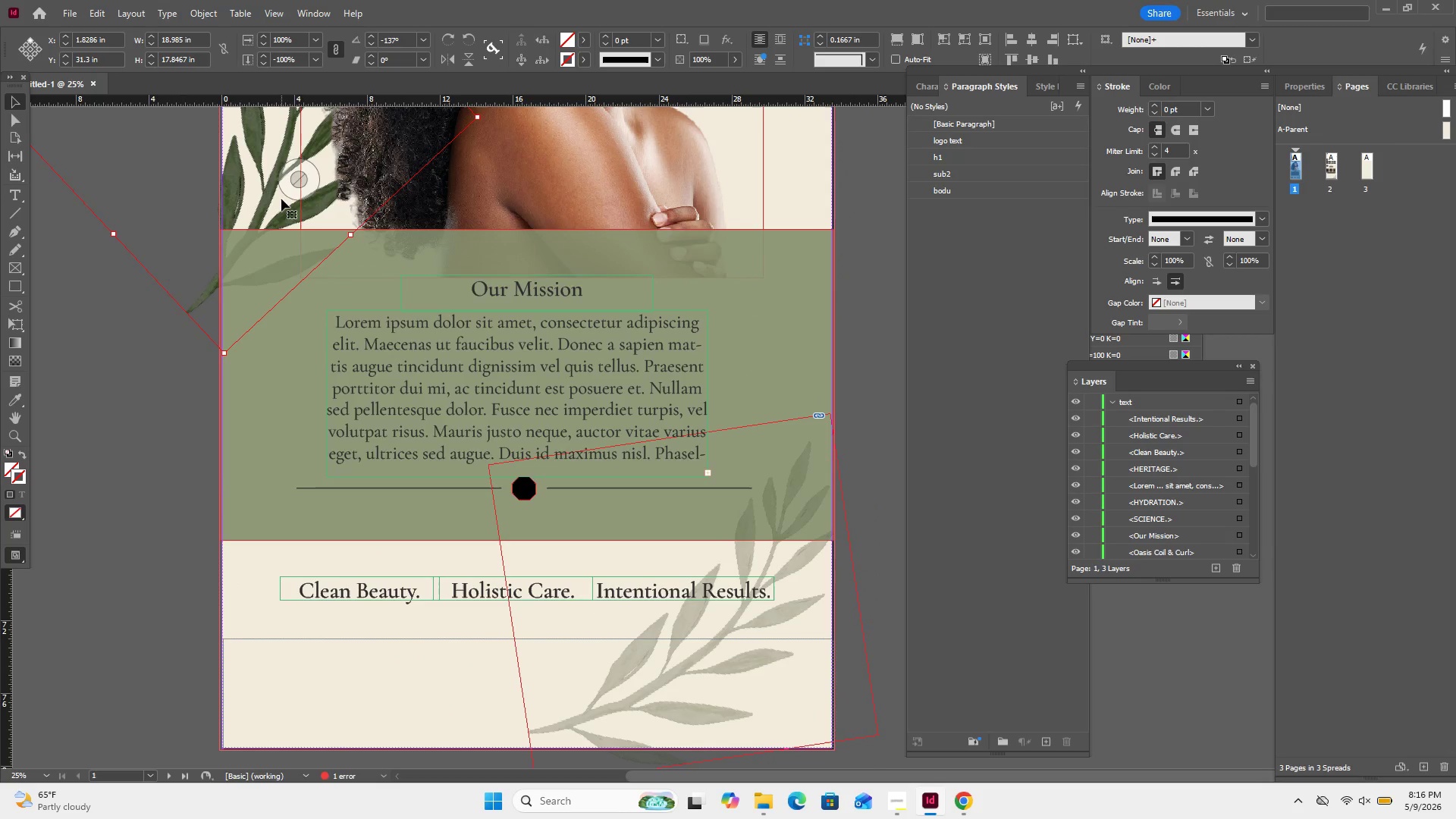 
right_click([281, 199])
 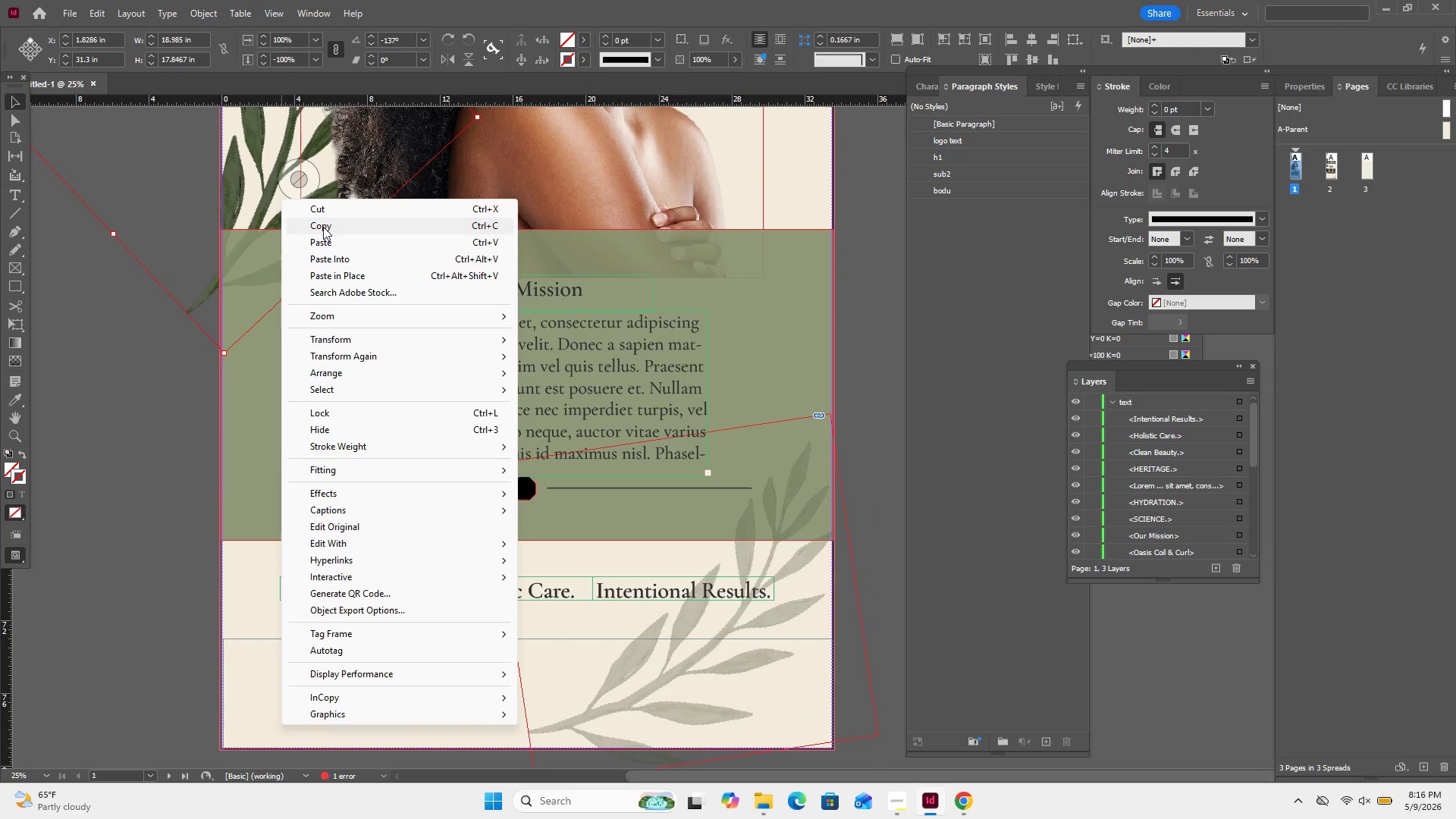 
left_click([323, 227])
 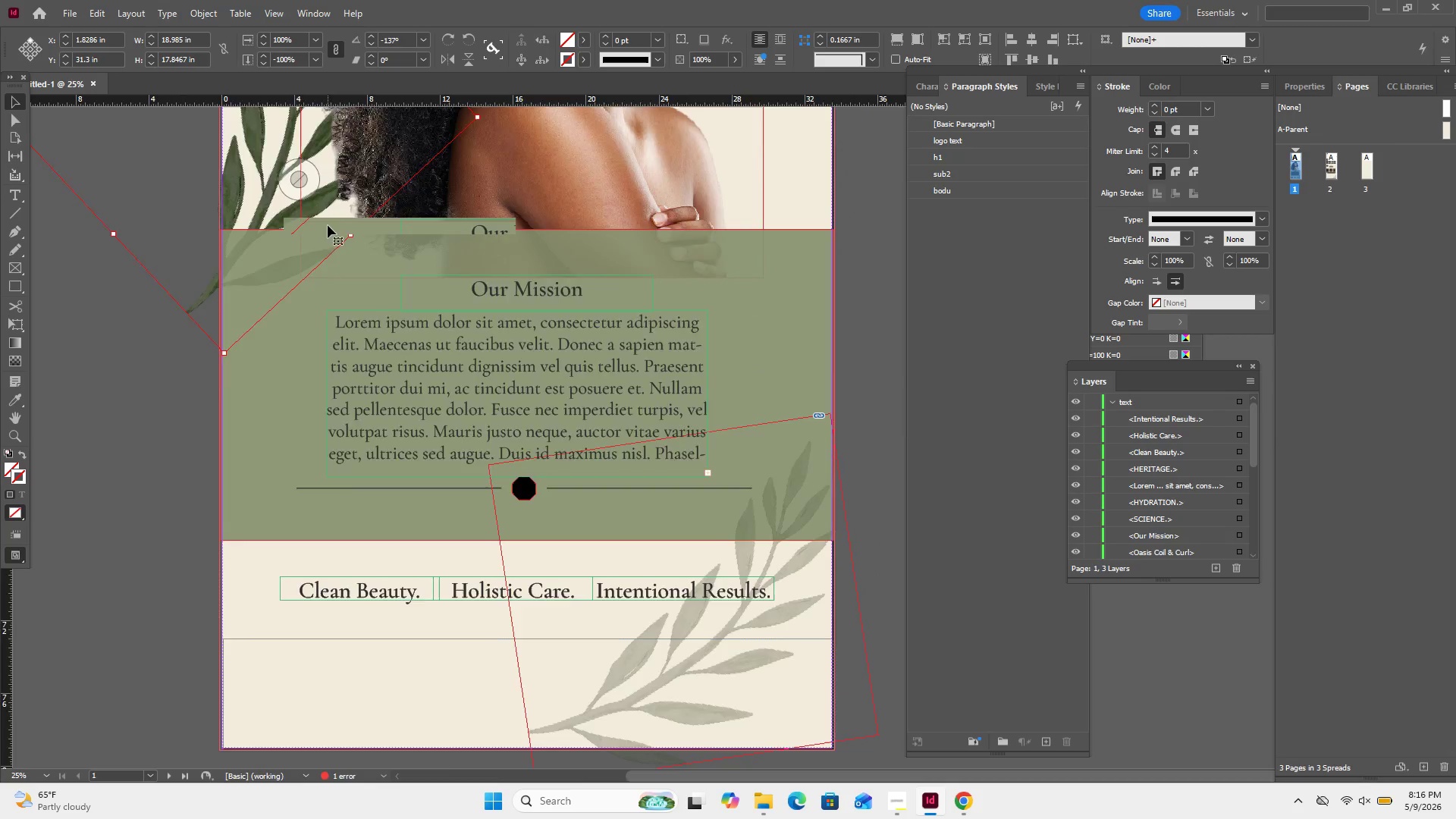 
left_click([353, 244])
 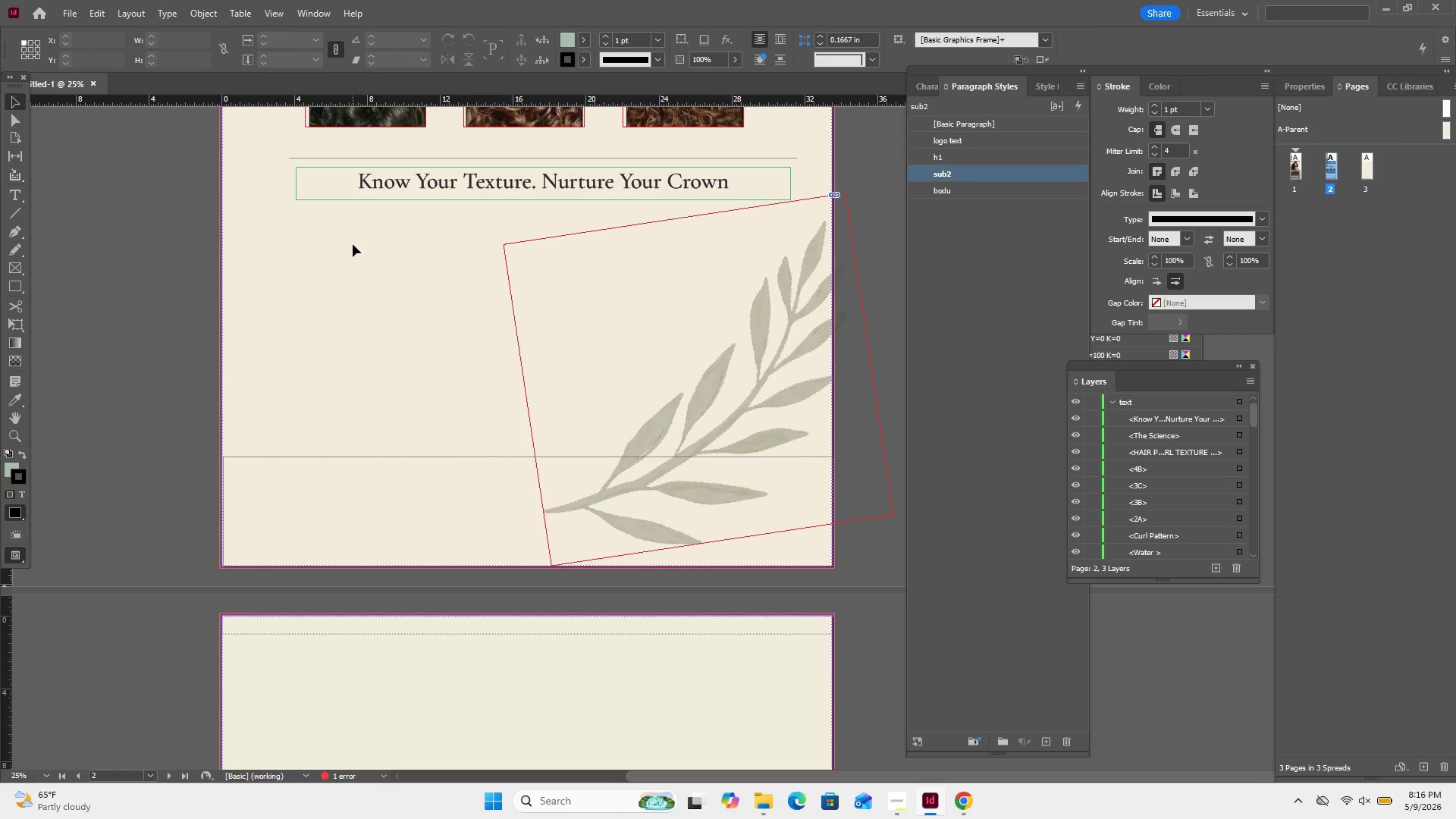 
scroll: coordinate [357, 243], scroll_direction: down, amount: 29.0
 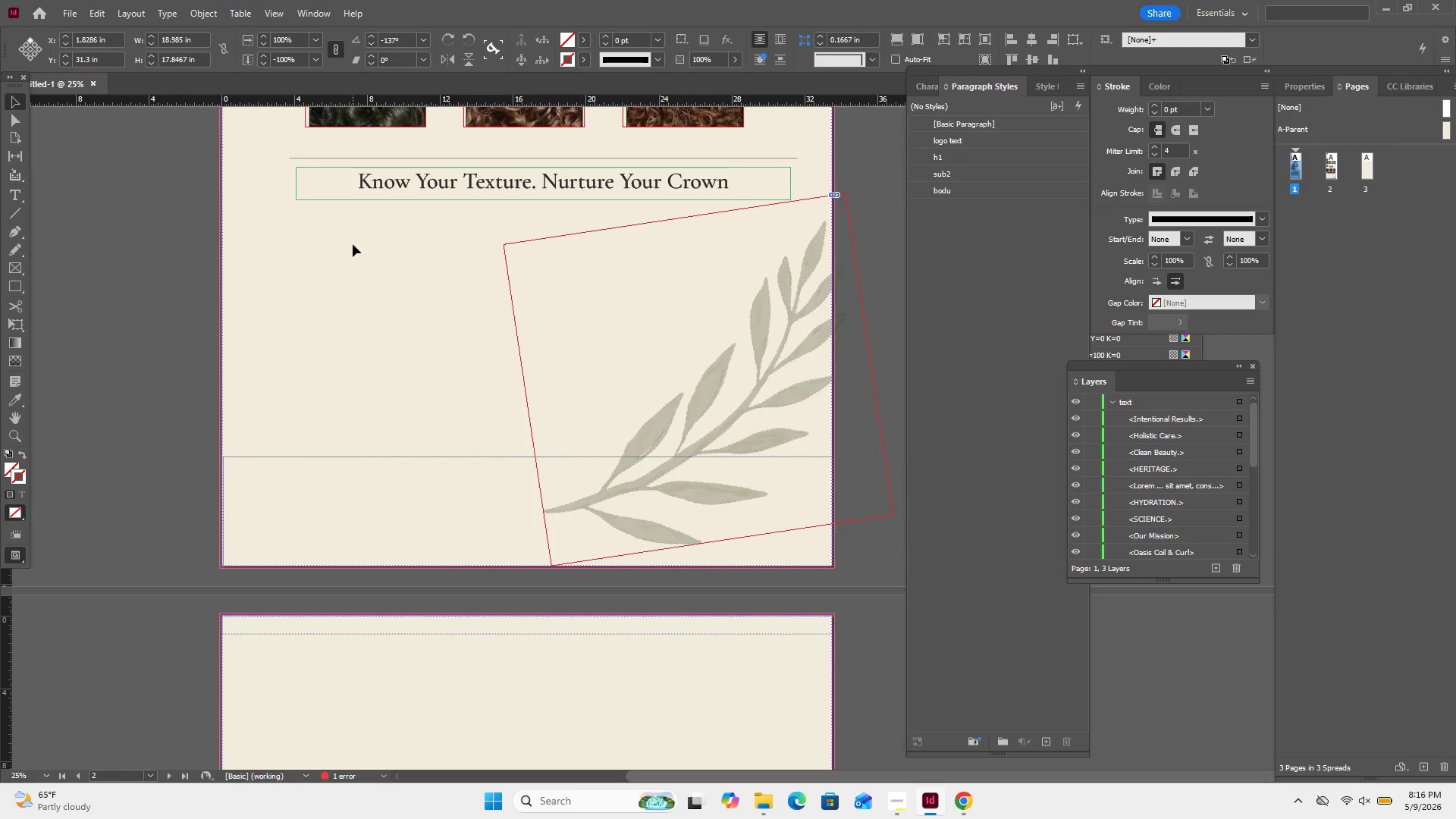 
right_click([353, 244])
 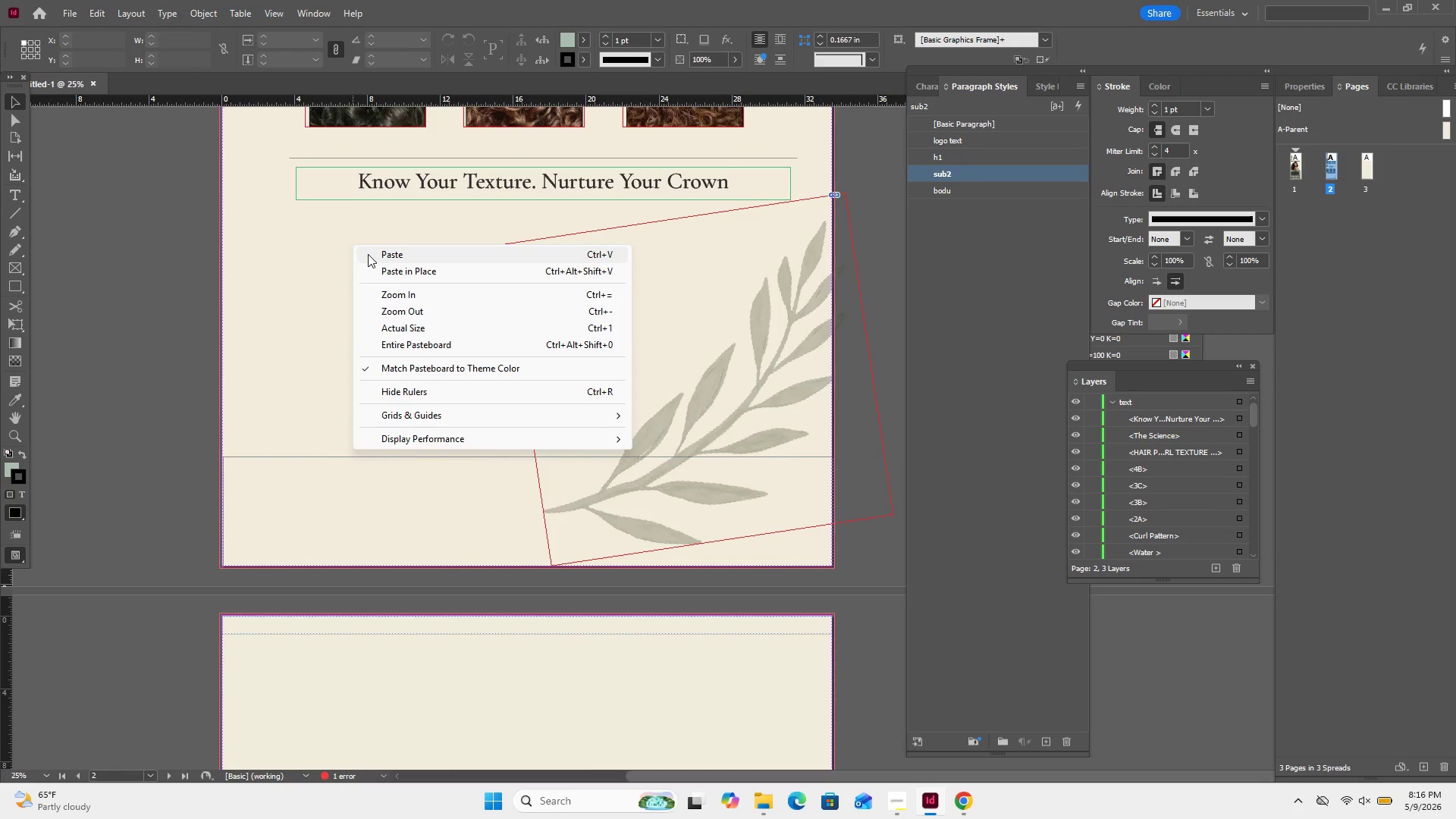 
left_click([369, 255])
 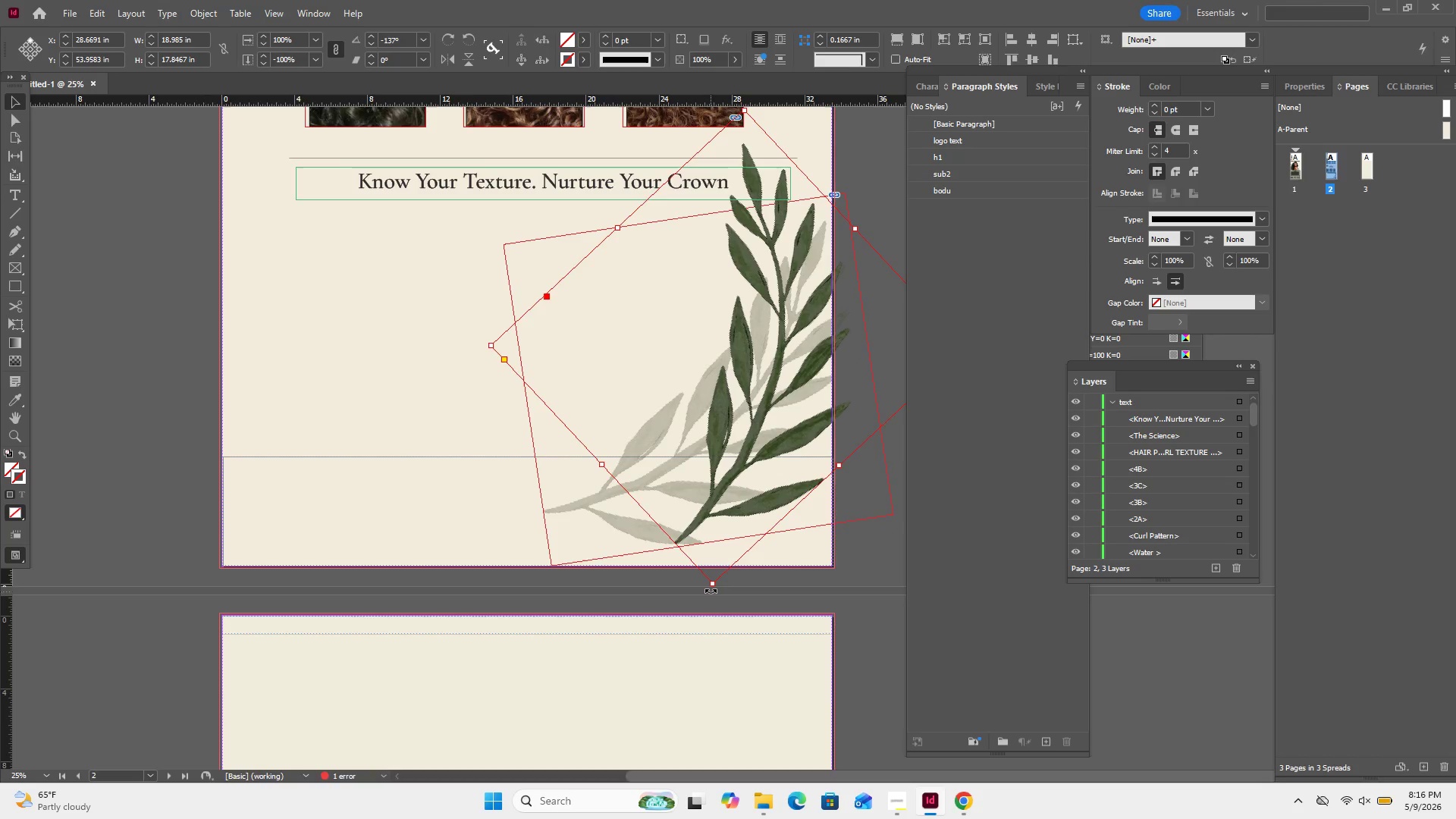 
wait(8.42)
 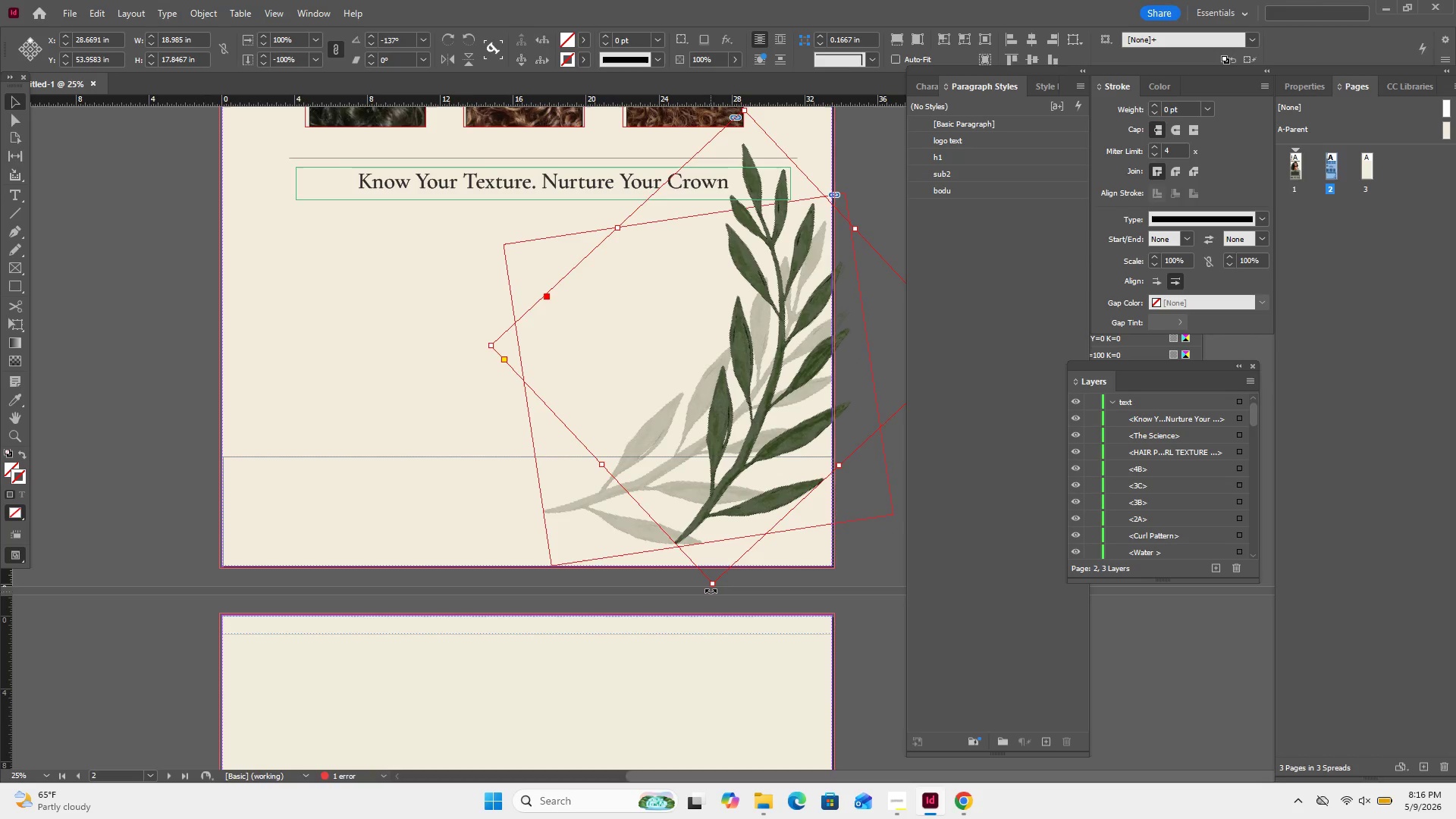 
left_click([731, 55])
 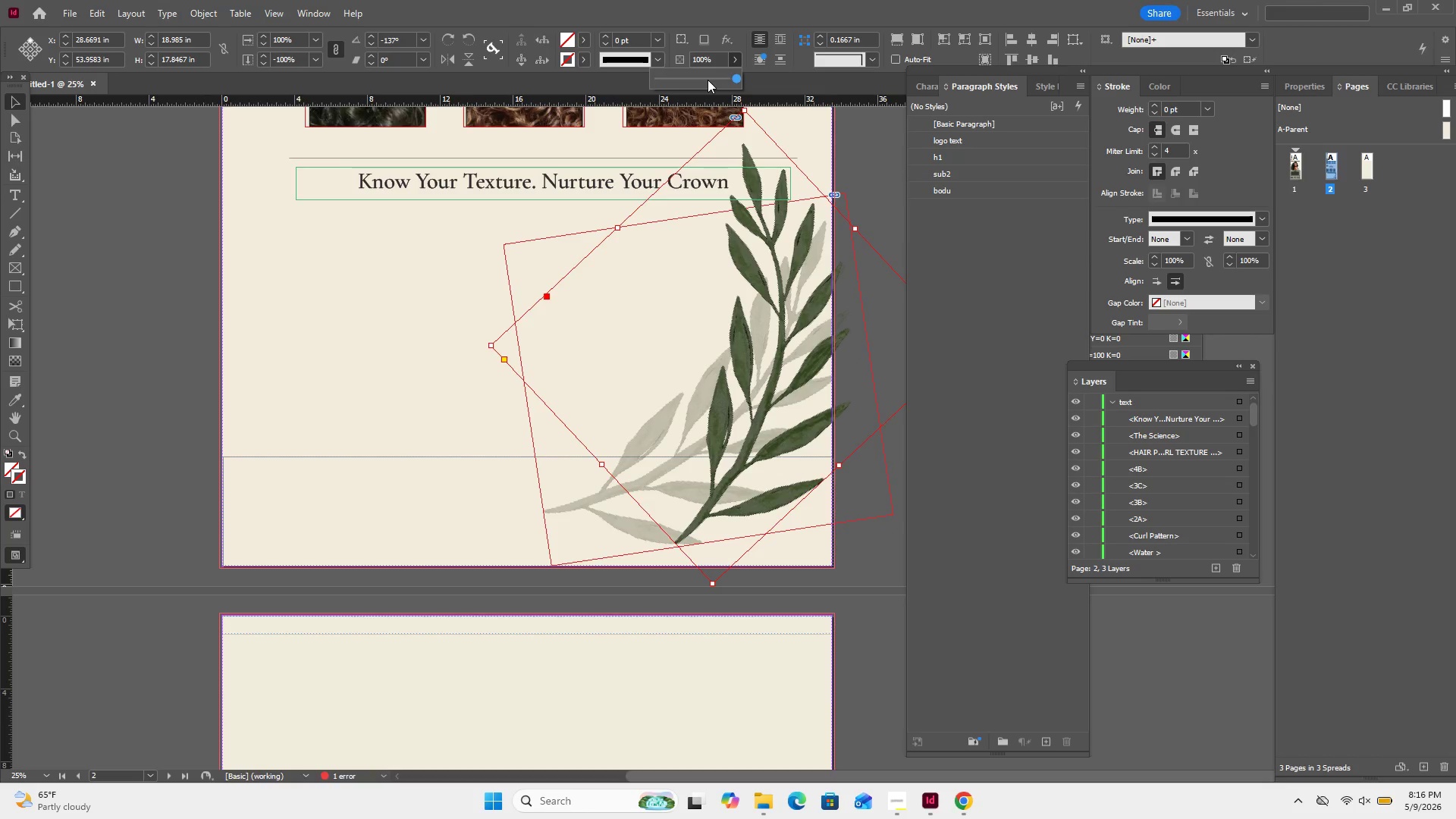 
left_click([708, 80])
 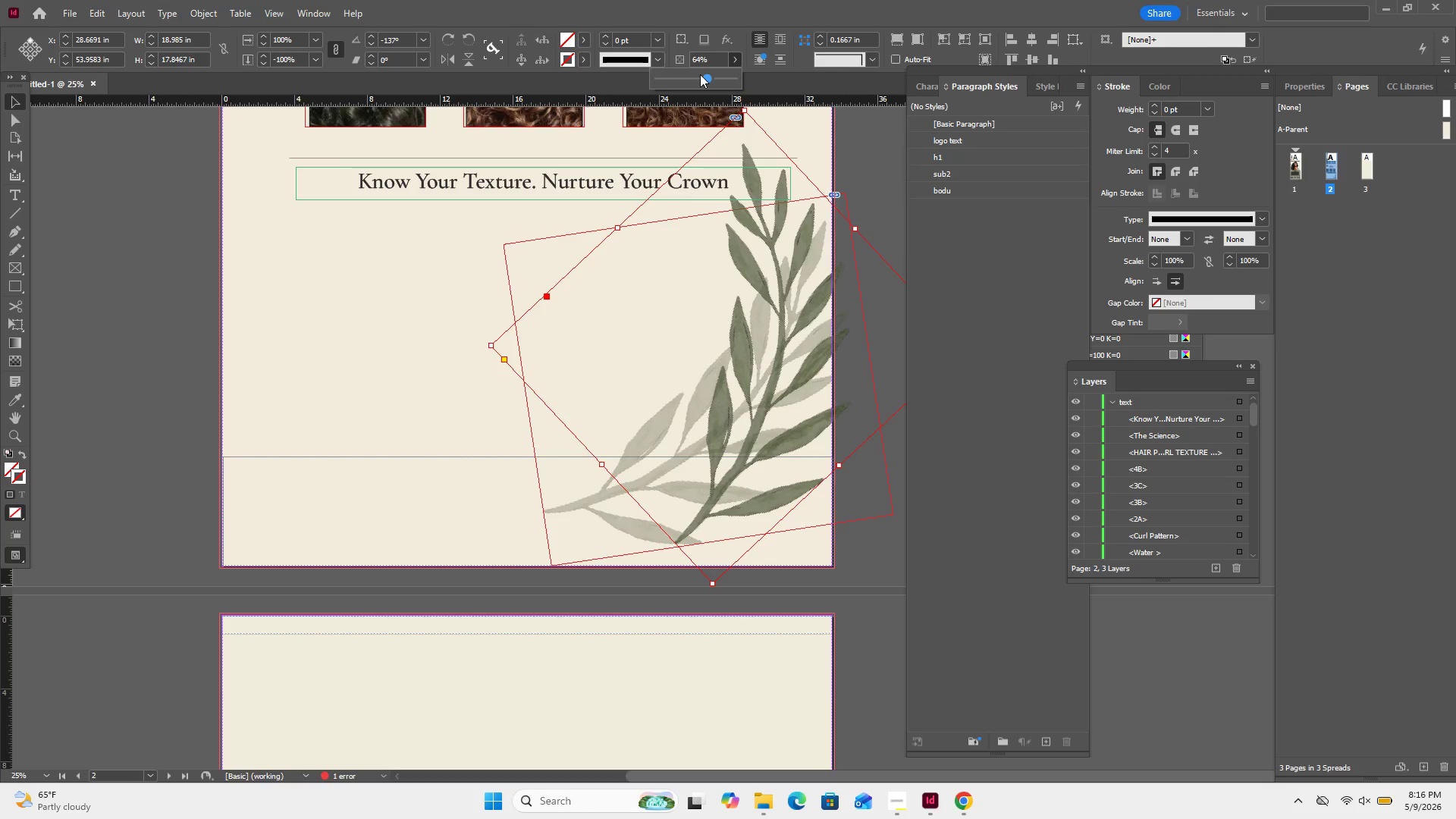 
left_click([698, 76])
 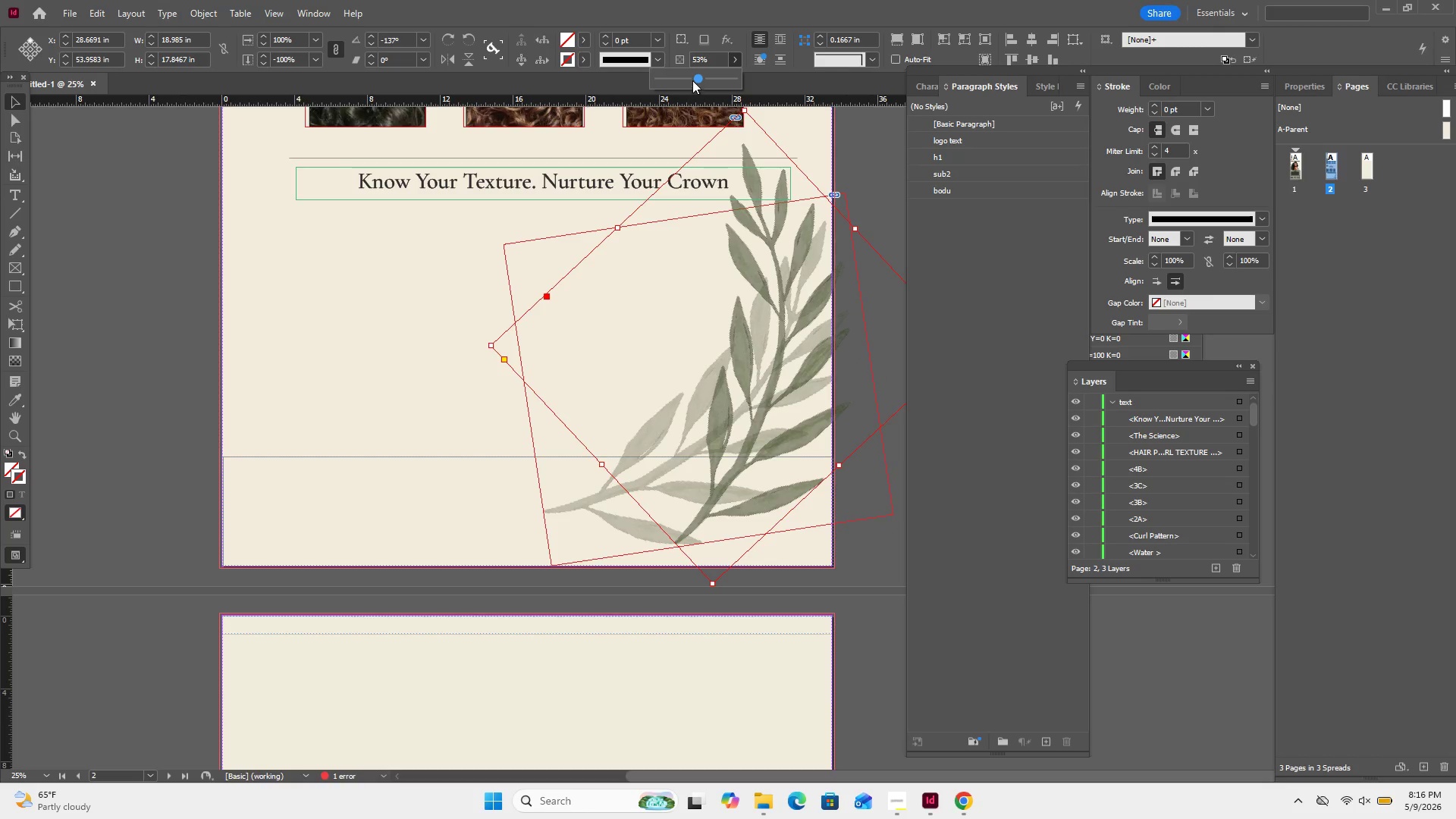 
left_click([693, 80])
 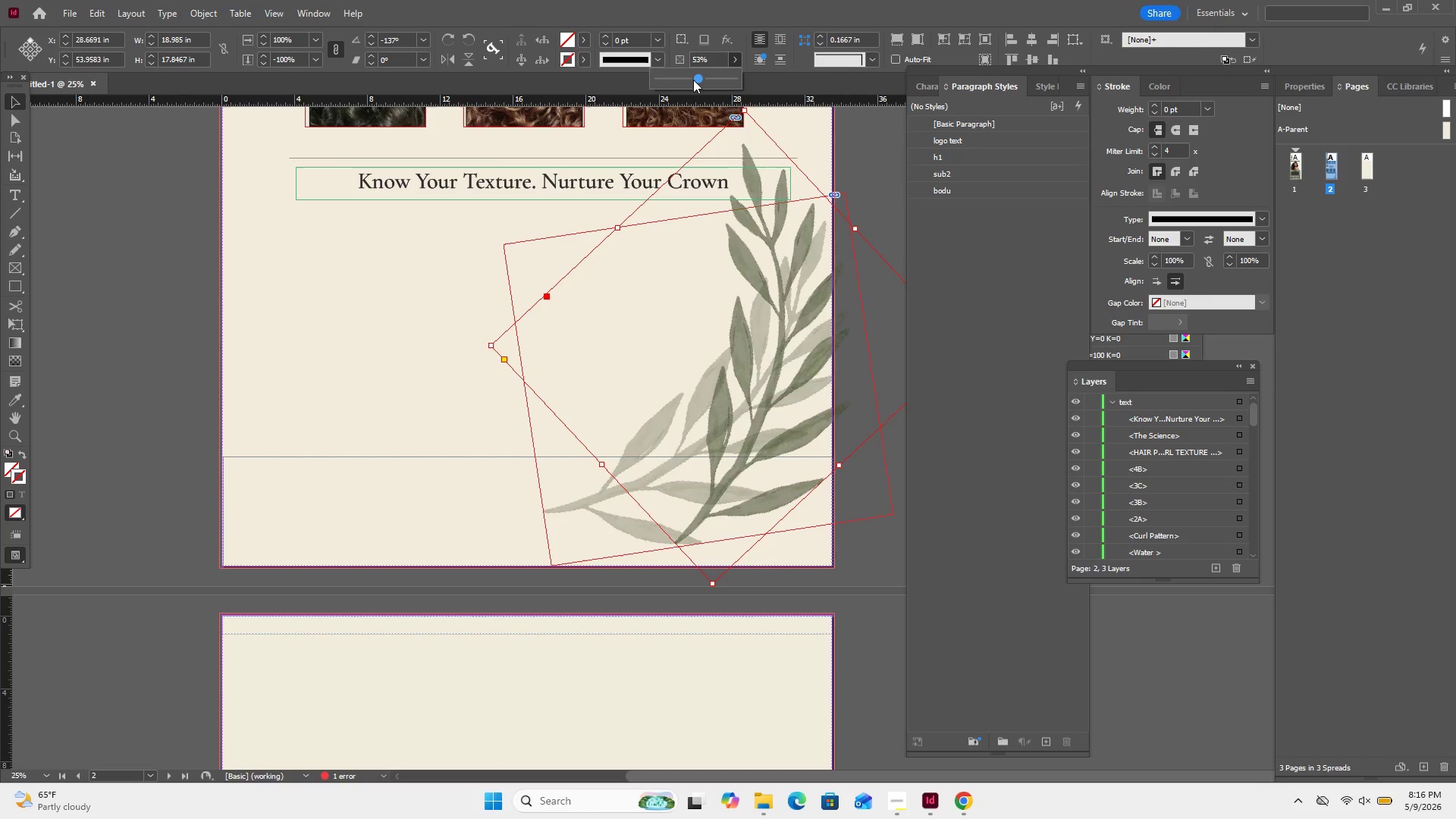 
left_click([693, 80])
 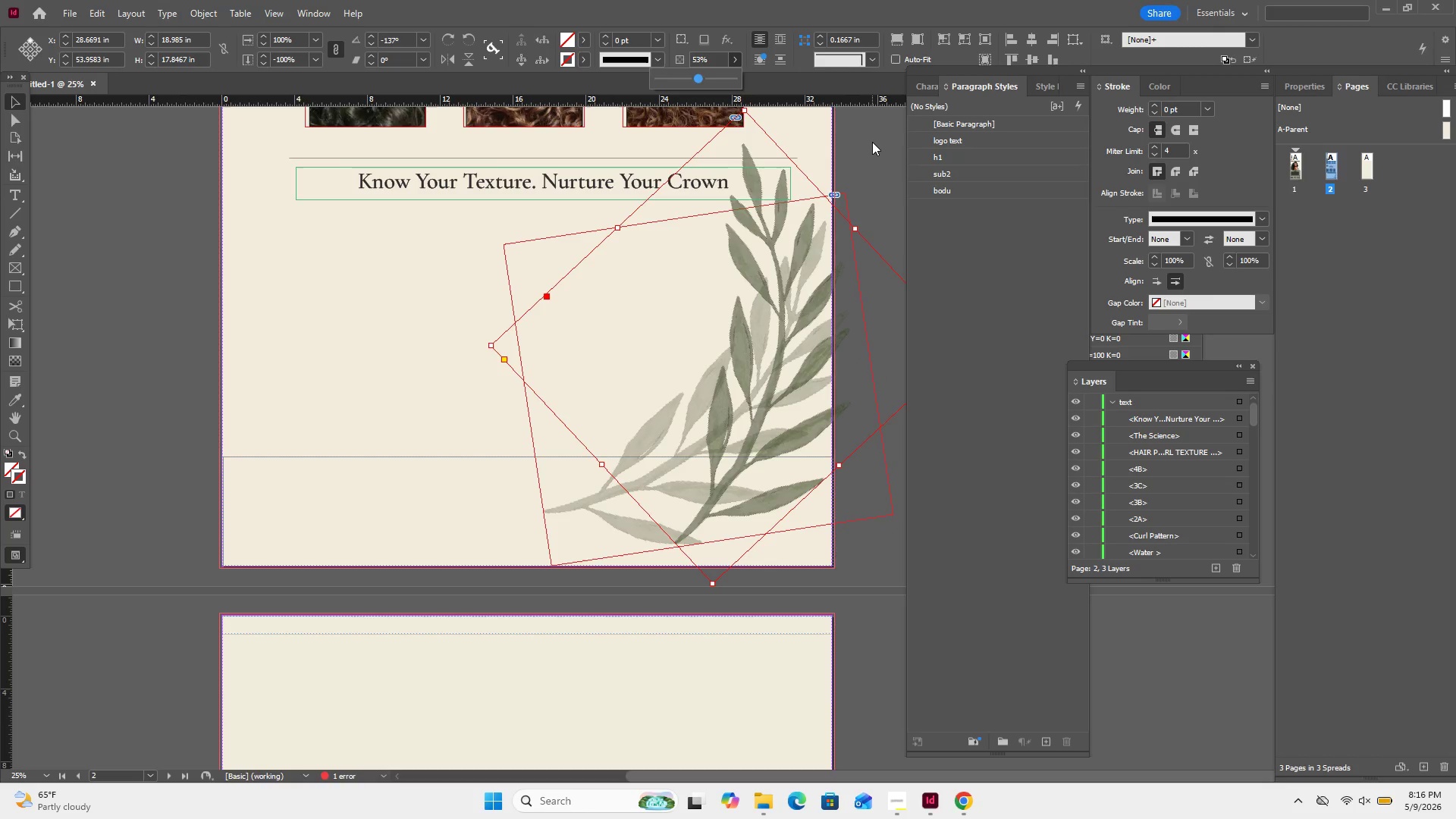 
left_click([872, 142])
 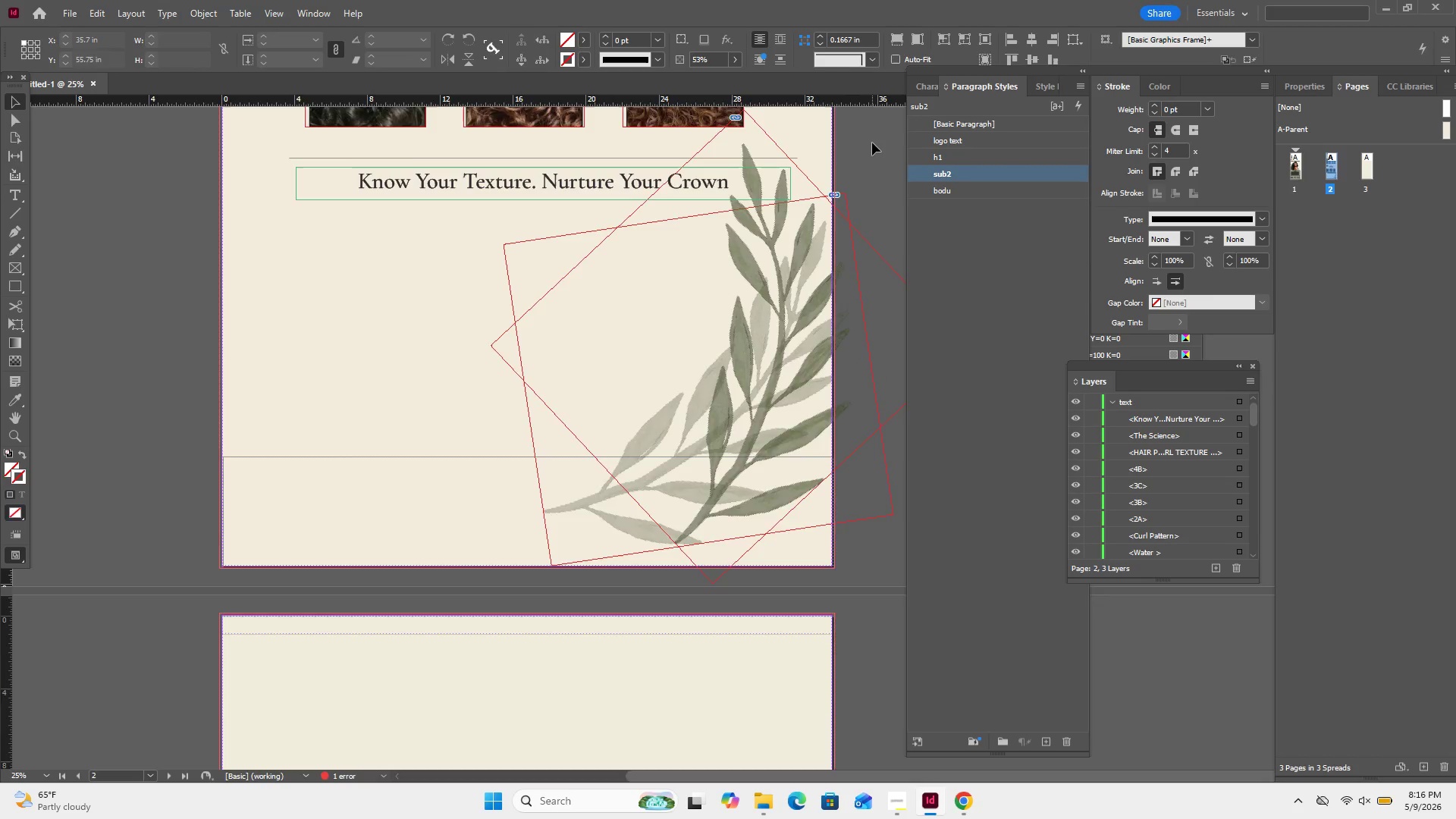 
scroll: coordinate [880, 136], scroll_direction: up, amount: 6.0
 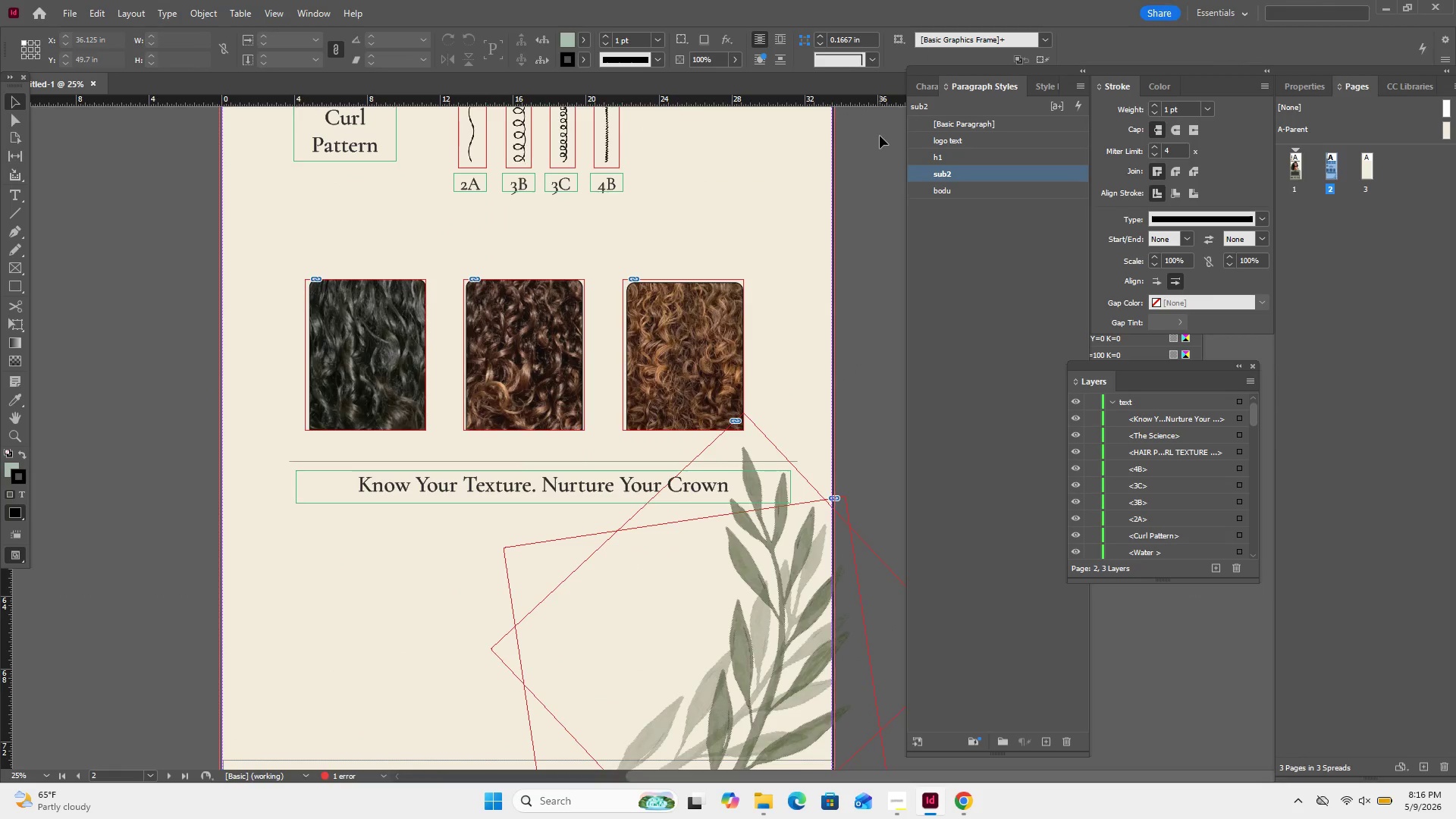 
scroll: coordinate [880, 136], scroll_direction: down, amount: 14.0
 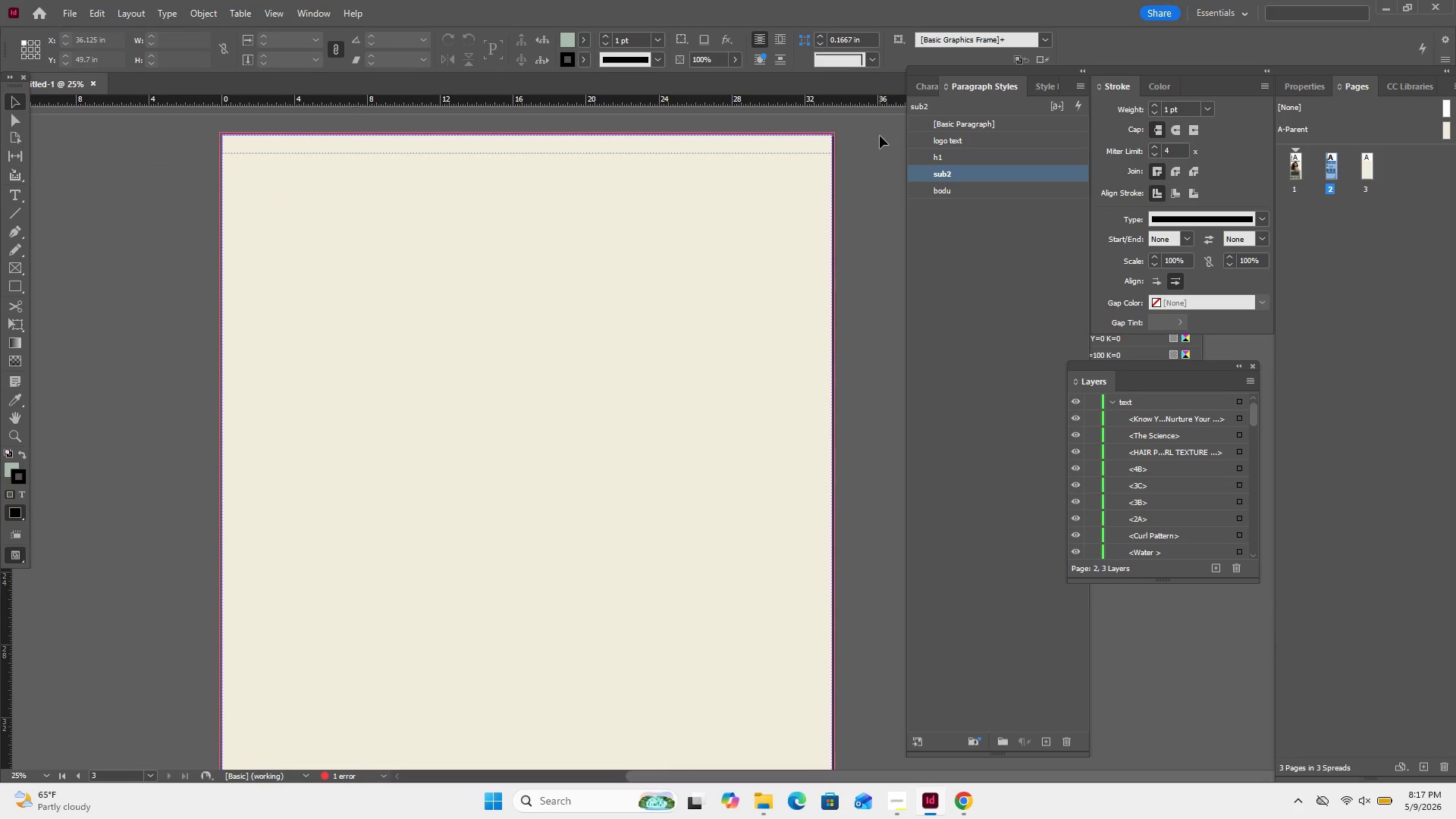 
wait(22.2)
 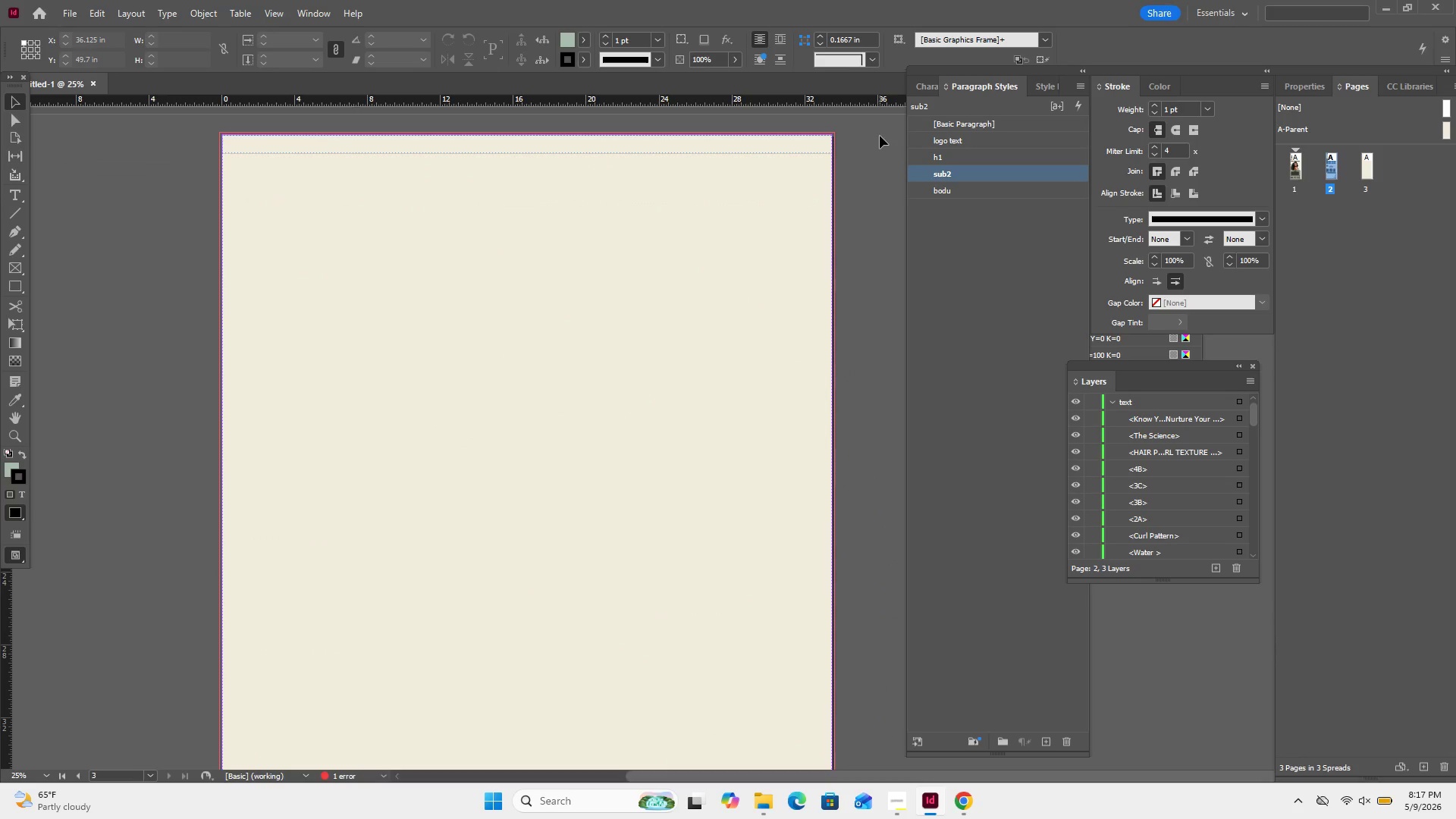 
scroll: coordinate [642, 236], scroll_direction: up, amount: 28.0
 